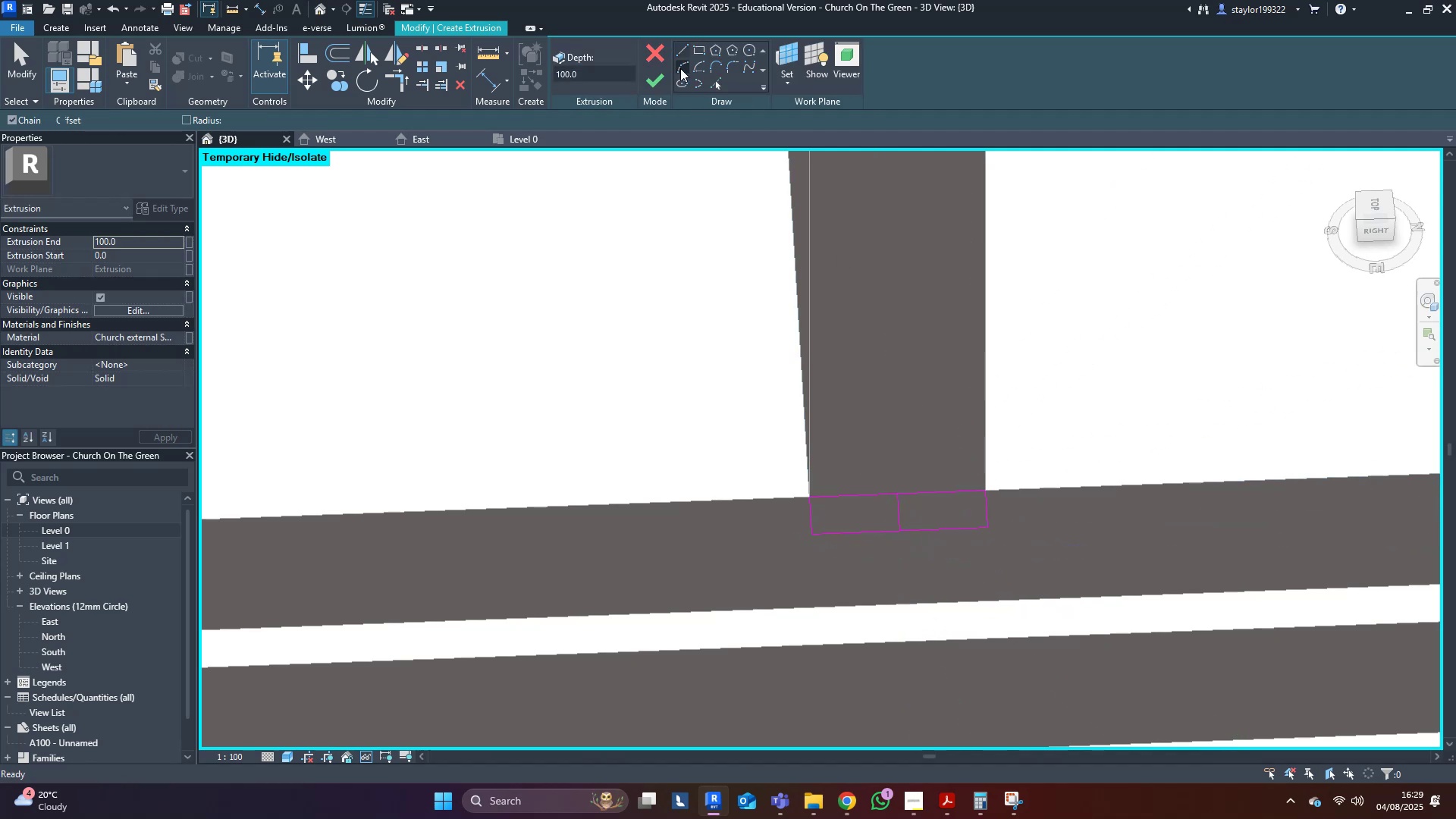 
hold_key(key=ShiftLeft, duration=0.36)
 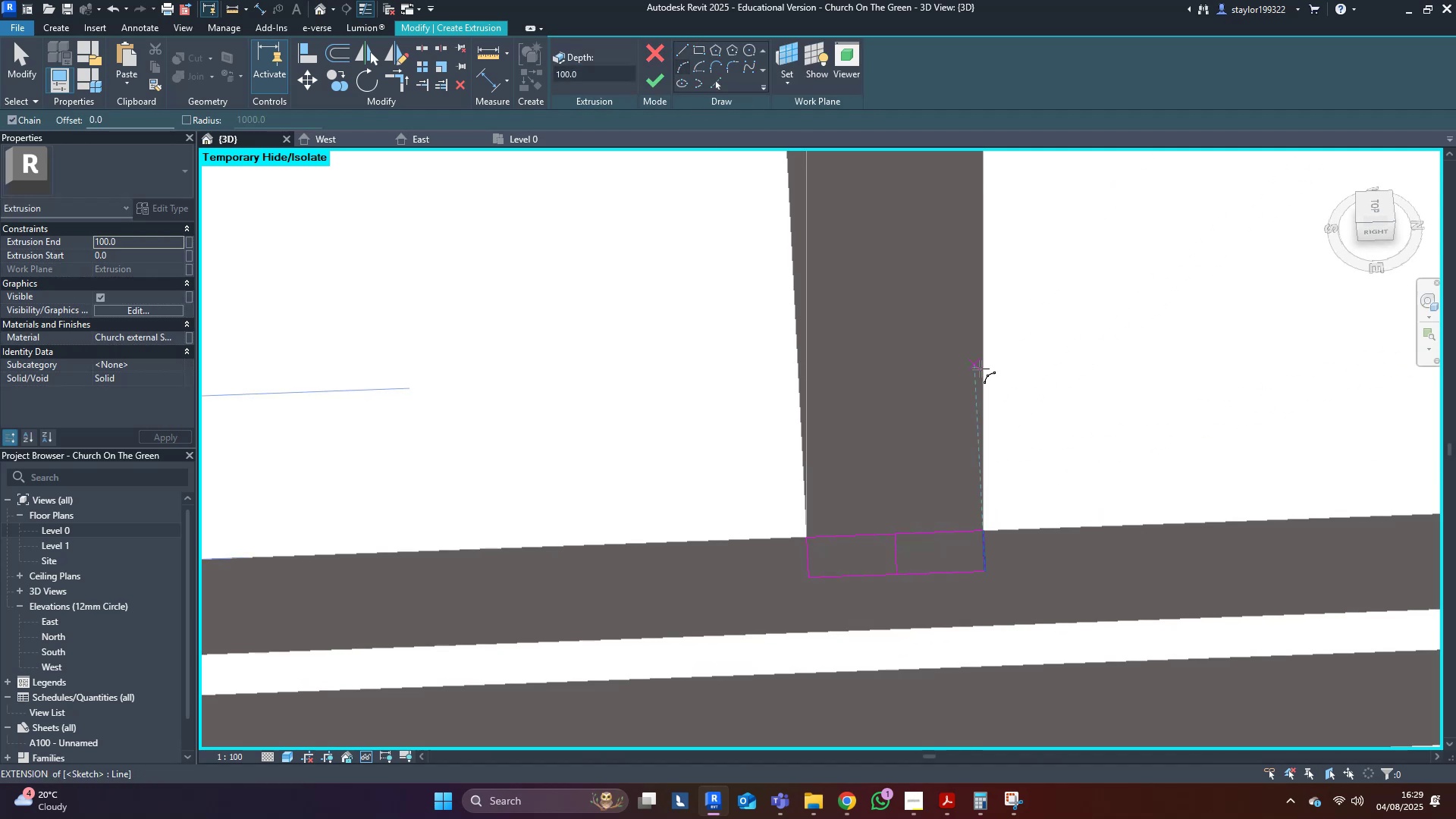 
scroll: coordinate [915, 570], scroll_direction: up, amount: 3.0
 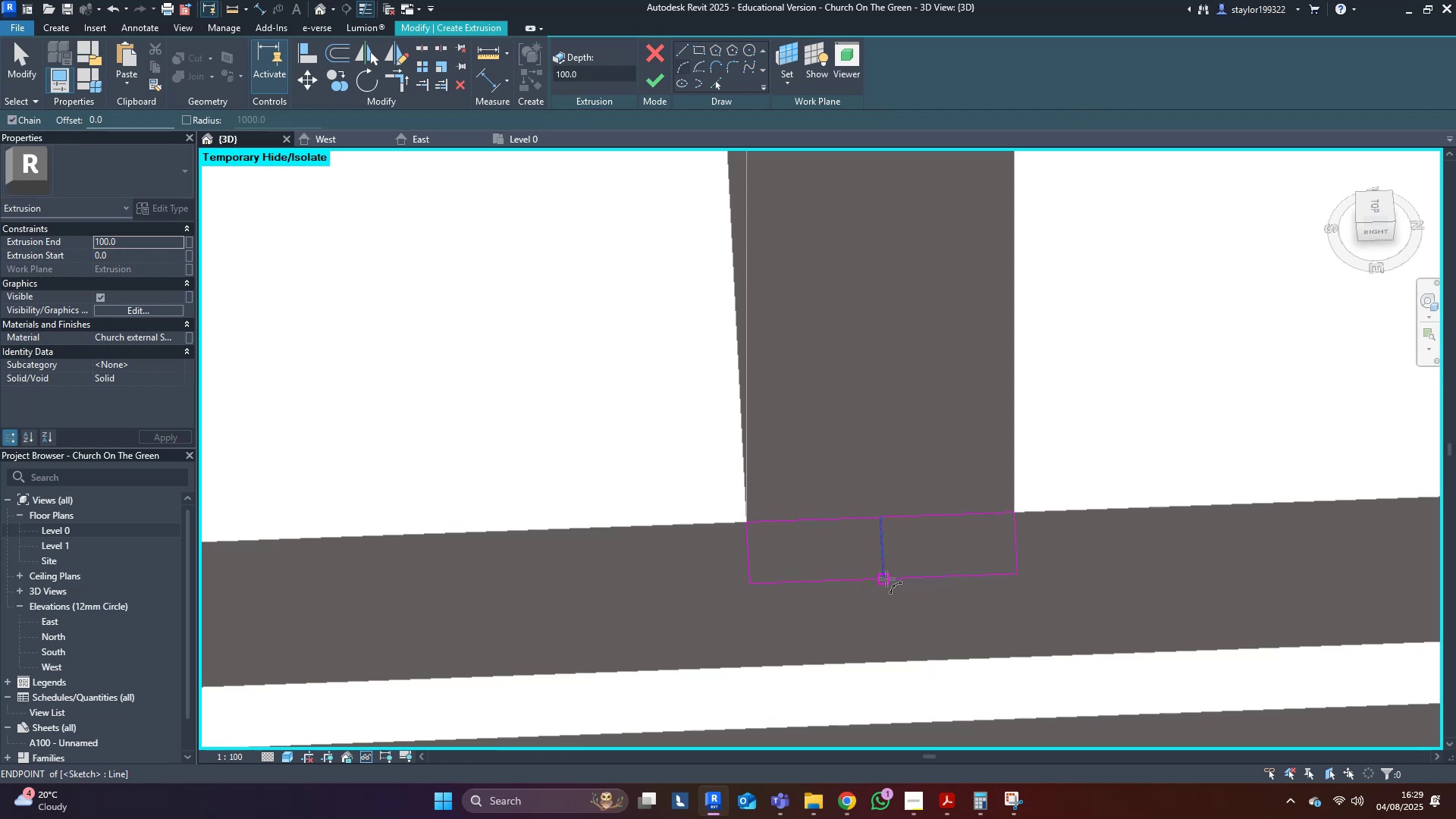 
left_click([885, 579])
 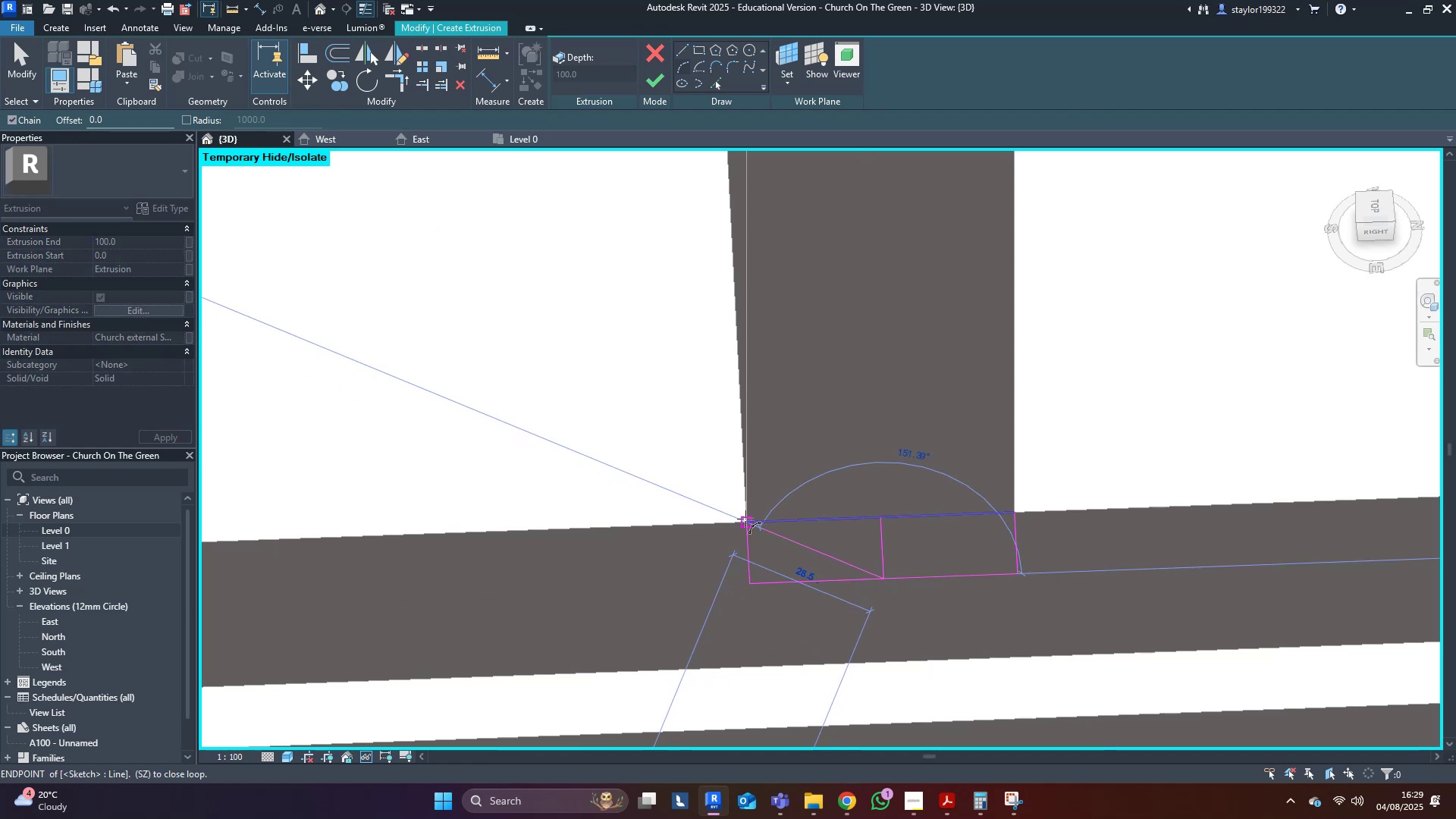 
left_click([745, 519])
 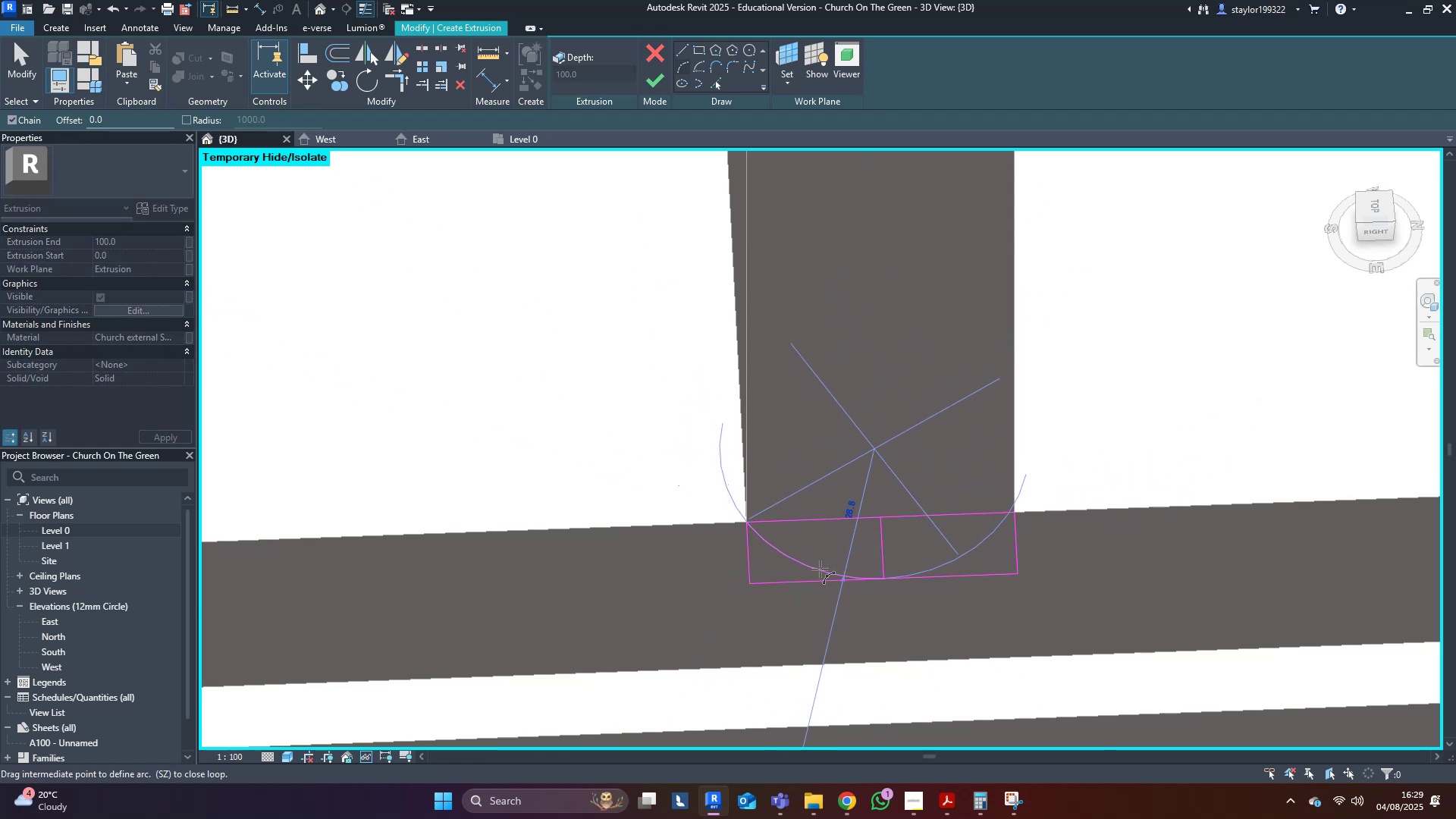 
left_click([820, 570])
 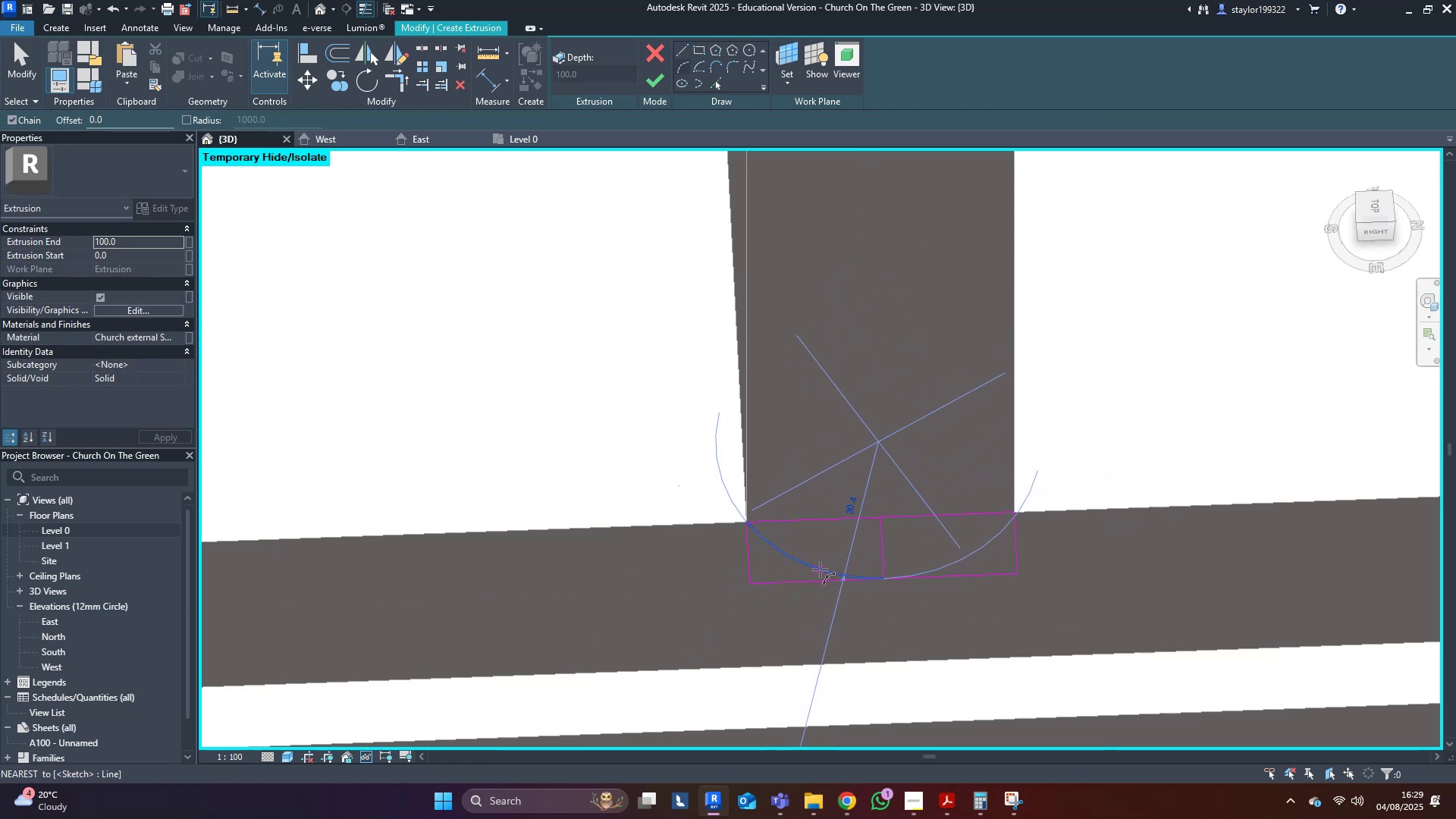 
key(Escape)
type(mddm)
 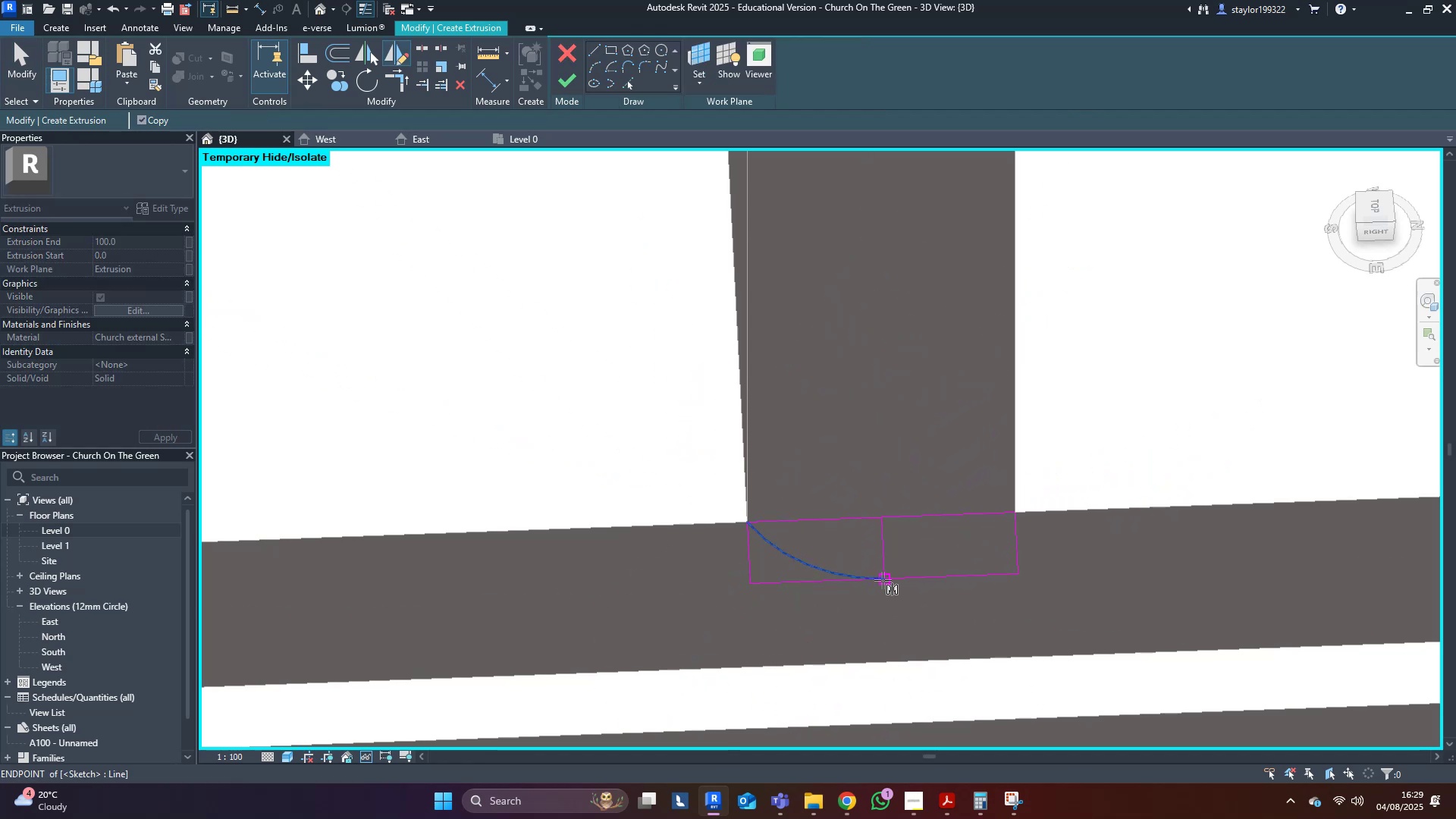 
left_click([884, 580])
 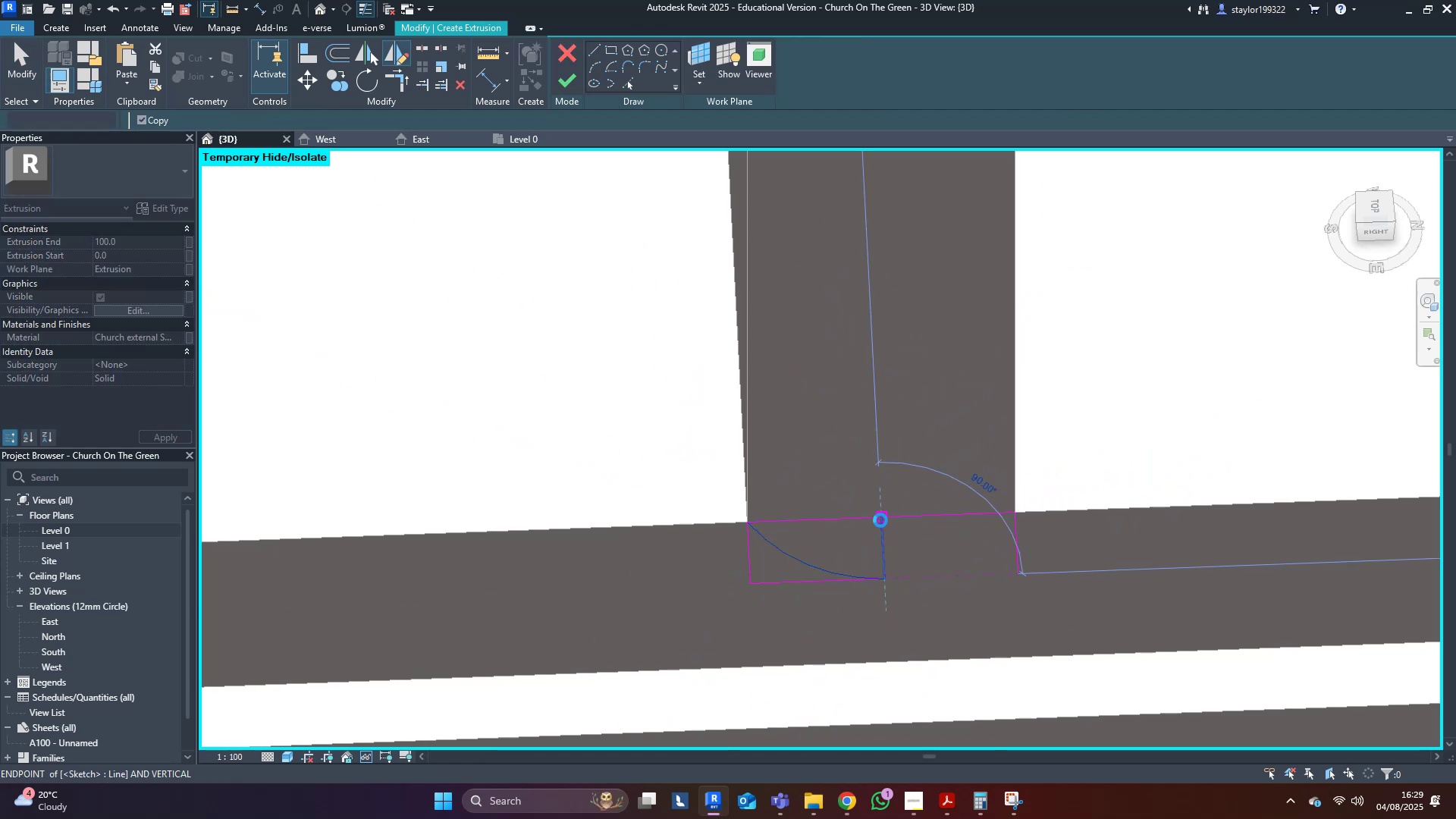 
double_click([836, 368])
 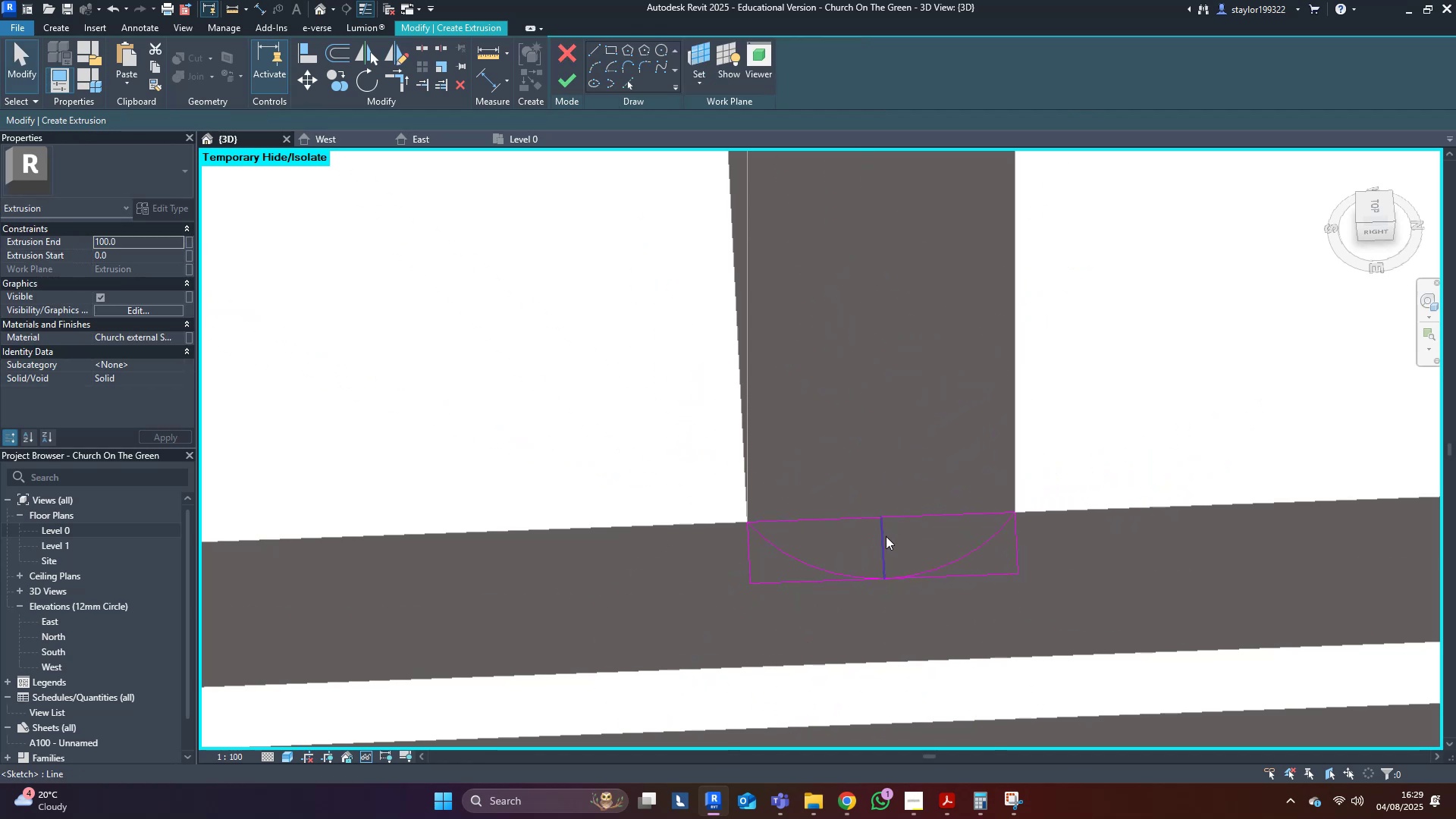 
left_click([885, 541])
 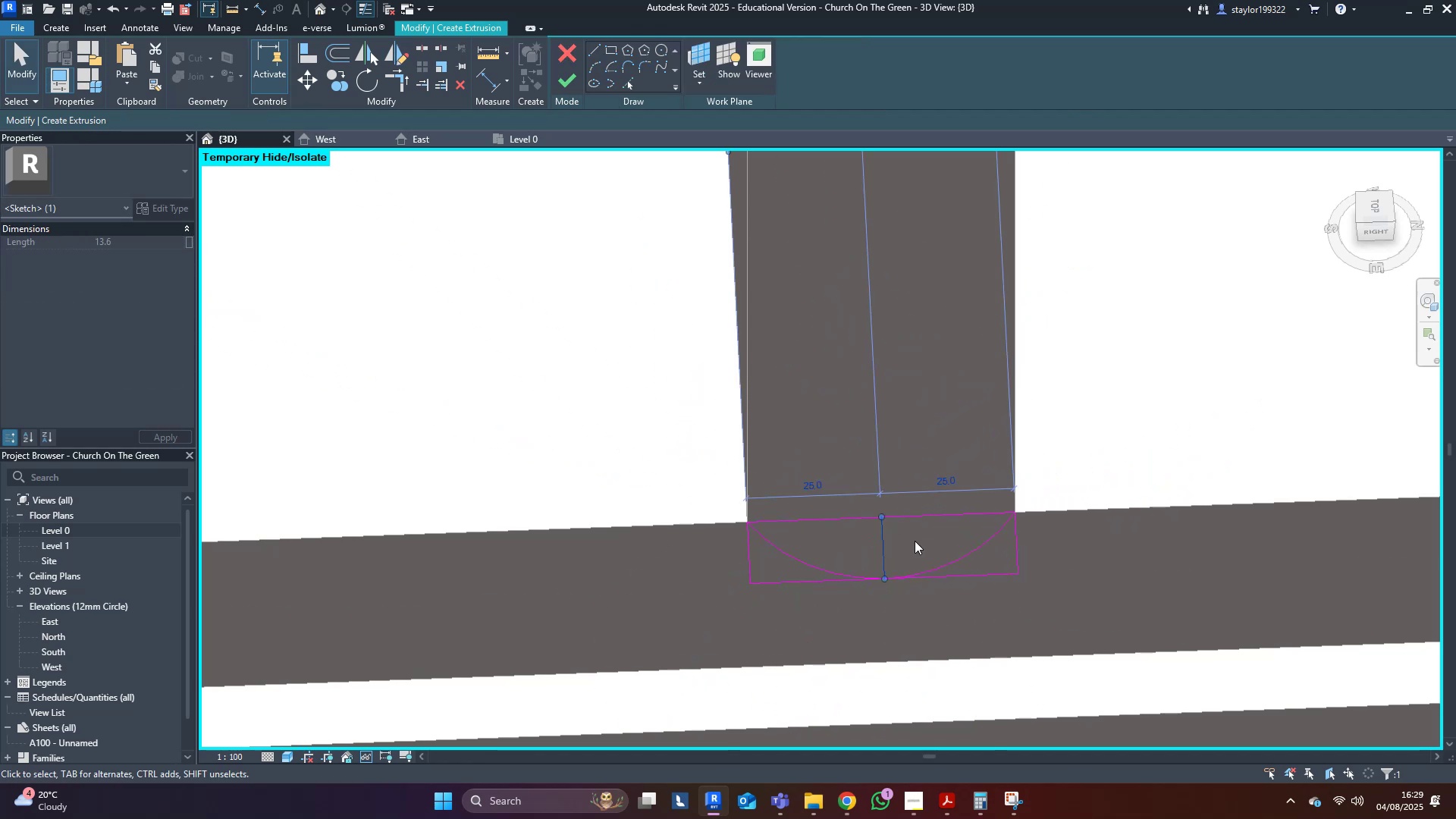 
key(Delete)
 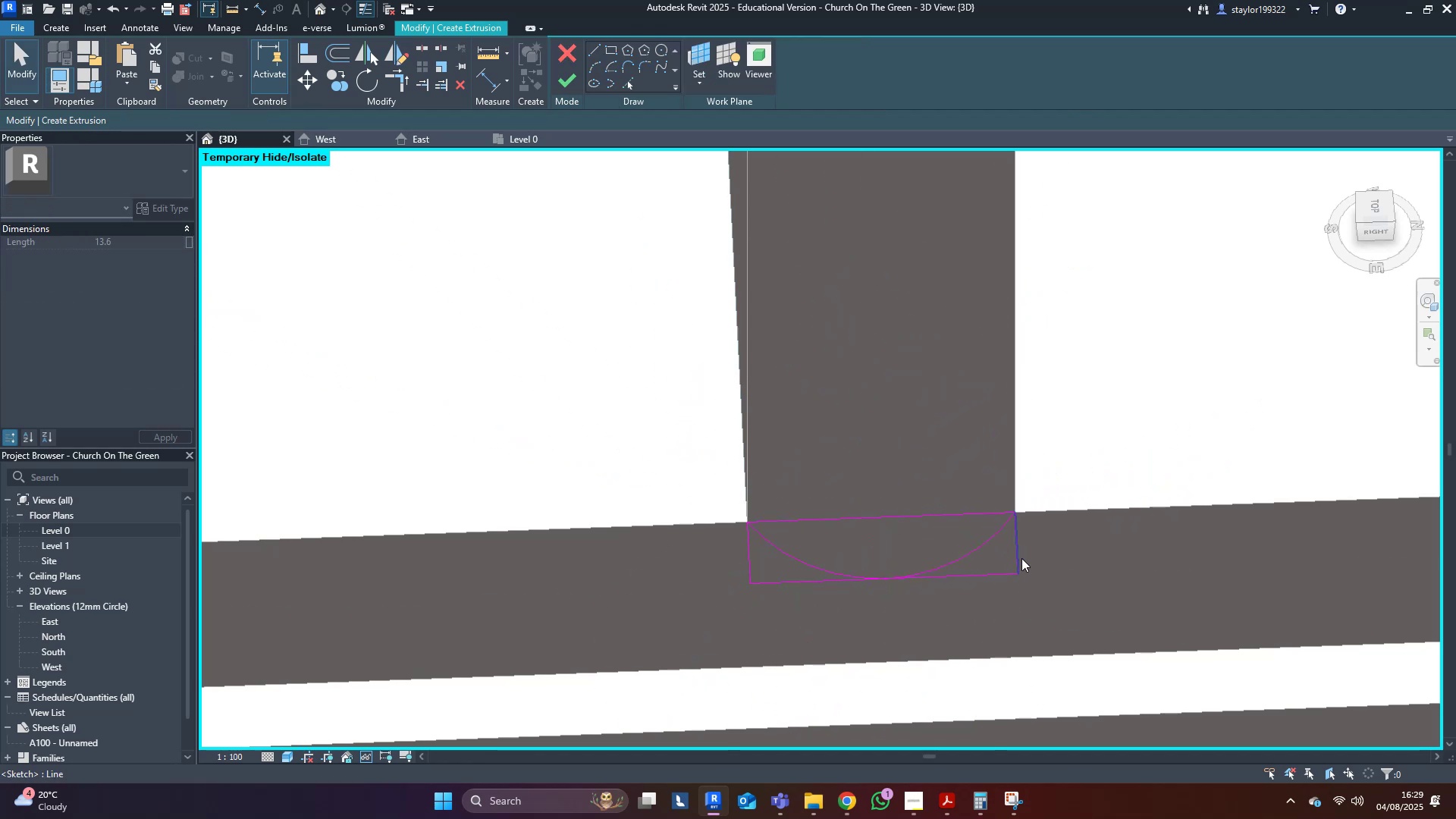 
left_click_drag(start_coordinate=[1048, 559], to_coordinate=[1010, 591])
 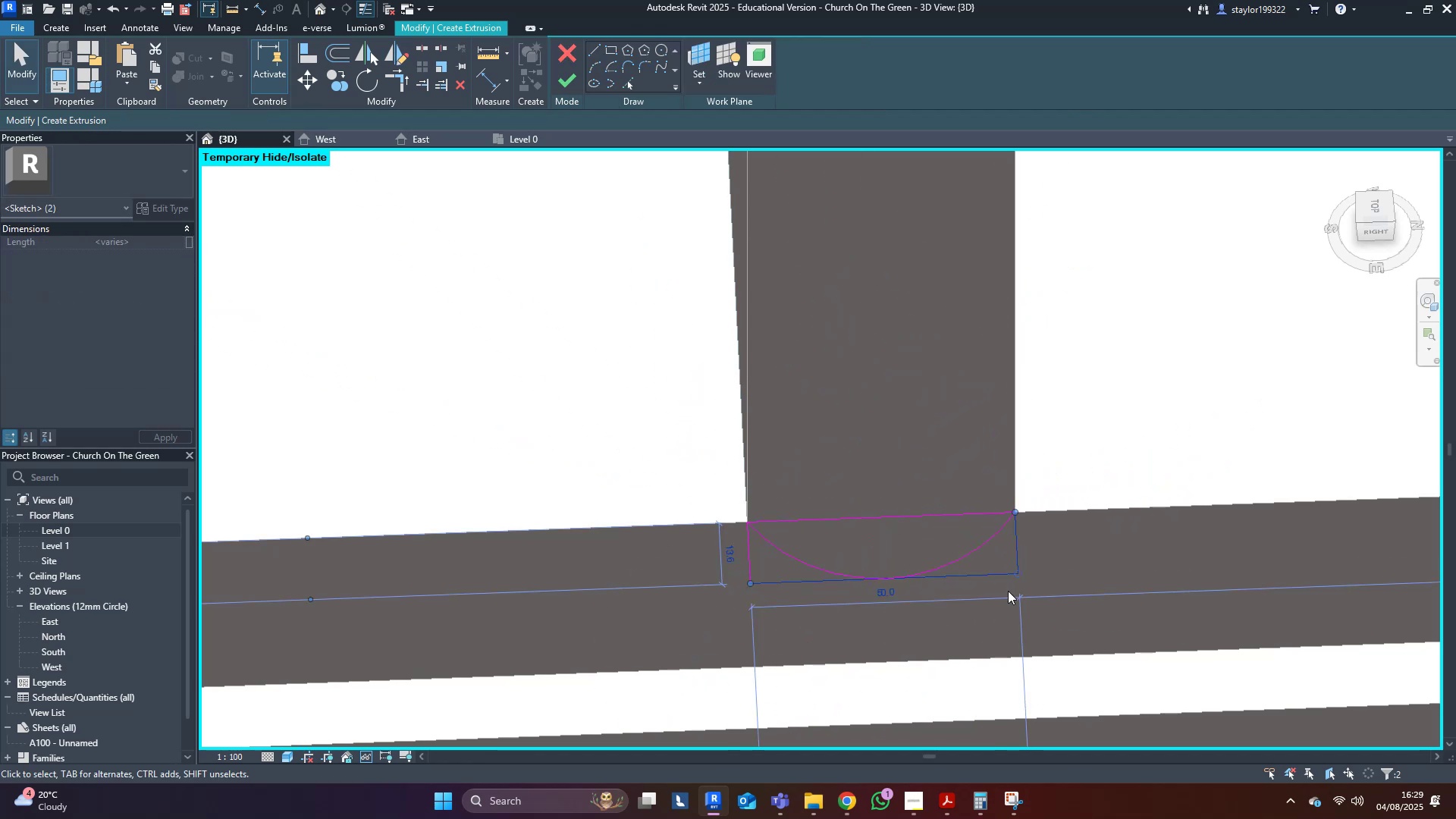 
key(Delete)
 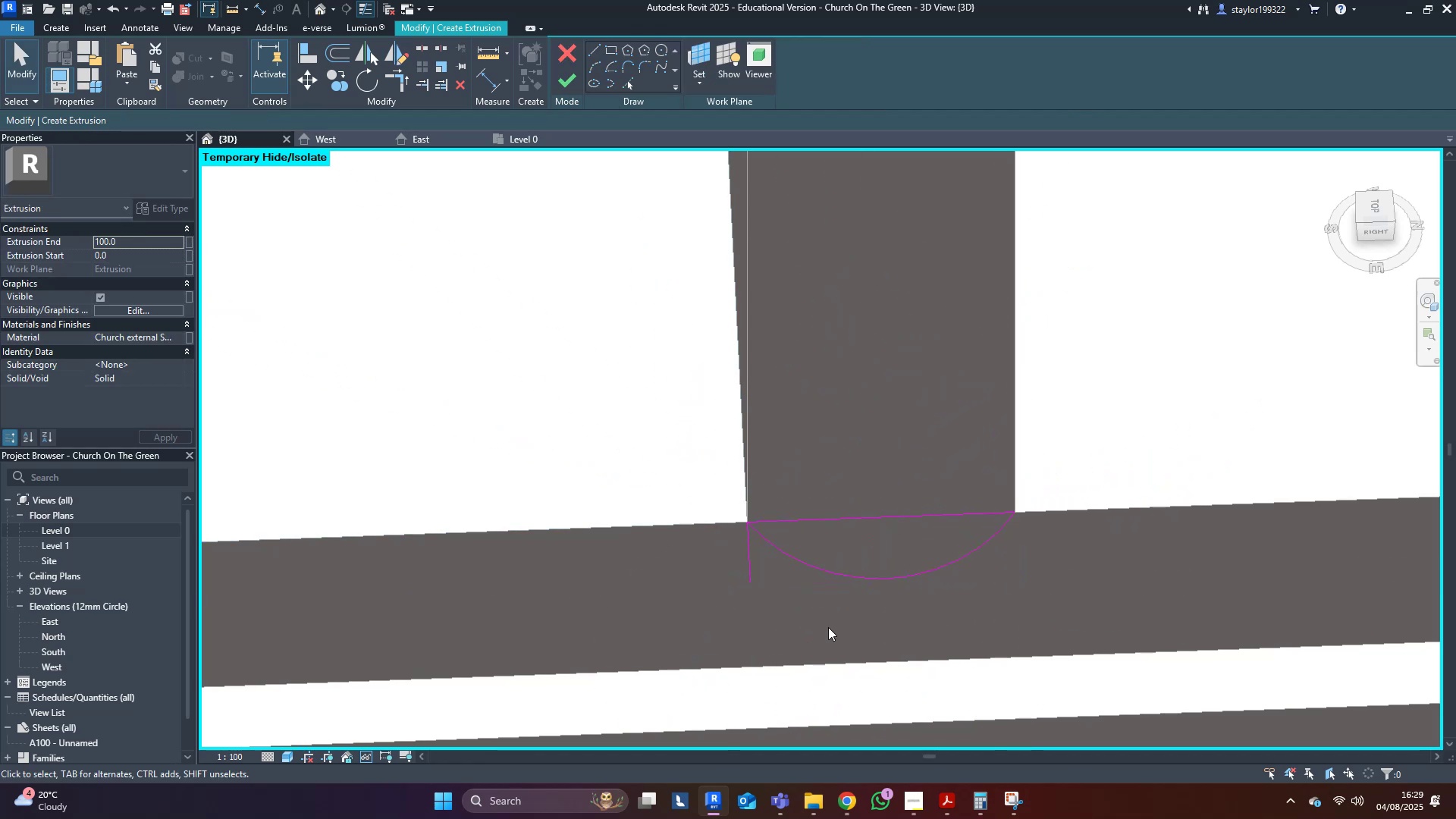 
left_click_drag(start_coordinate=[755, 607], to_coordinate=[739, 557])
 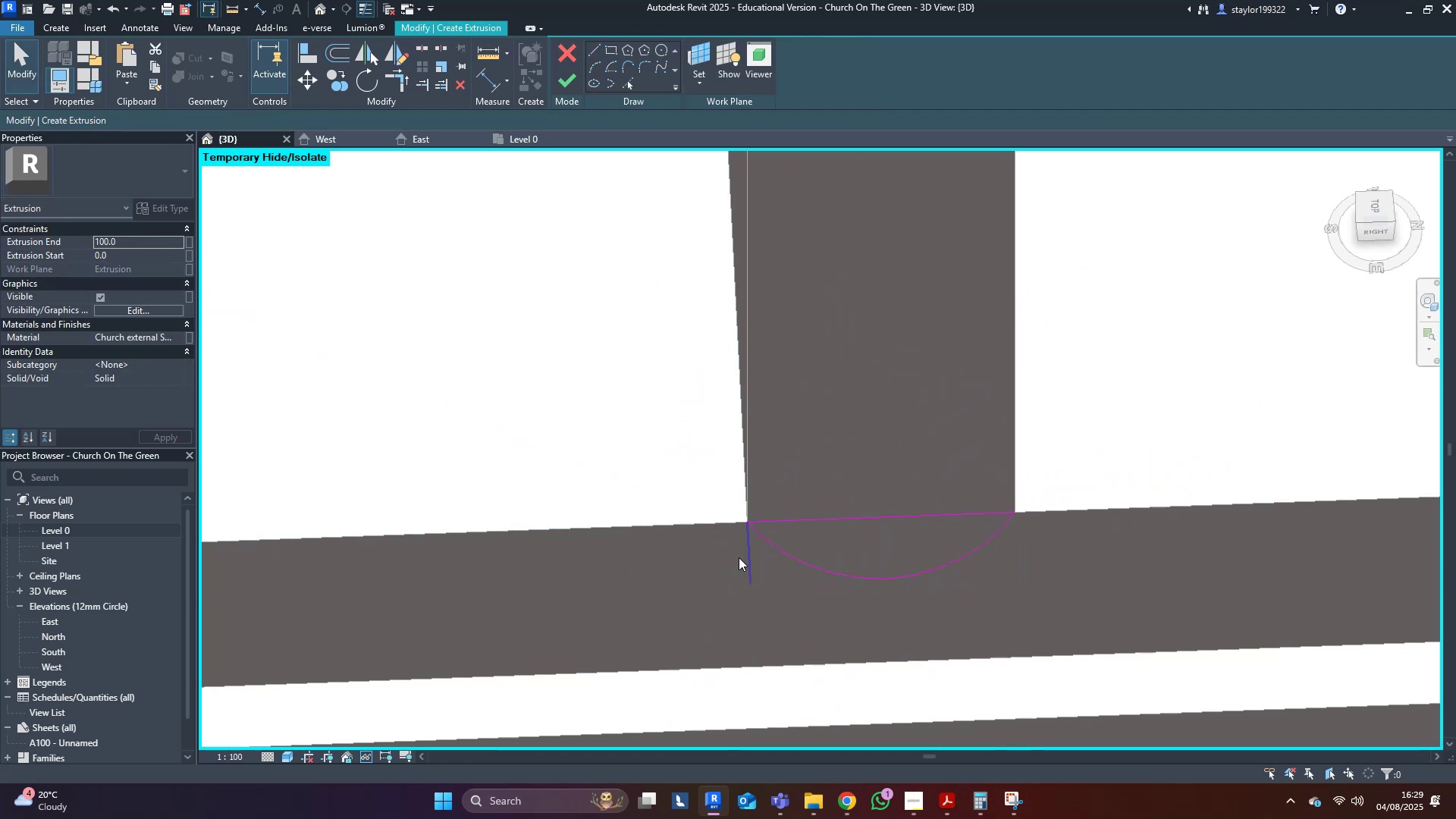 
key(Delete)
 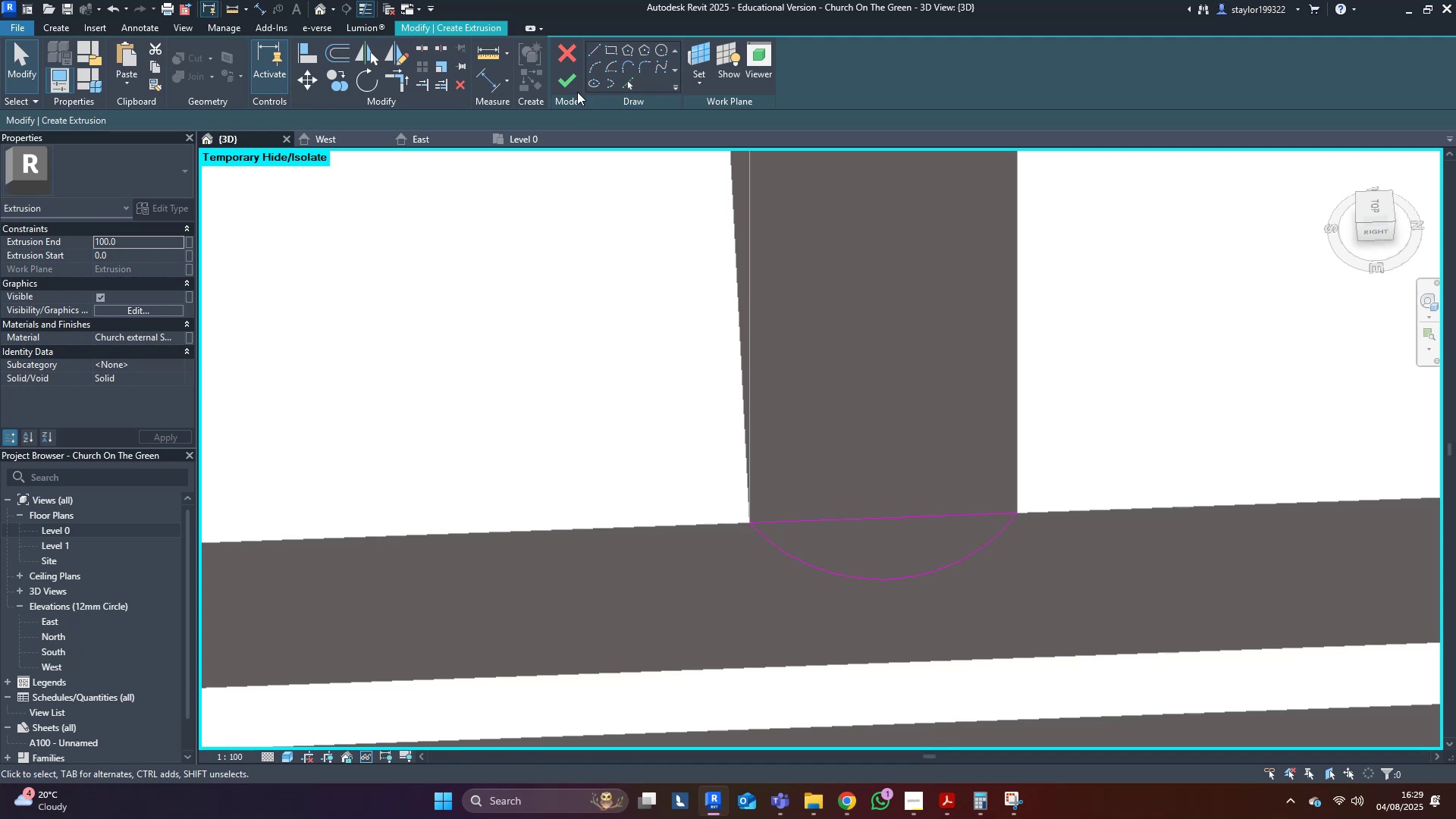 
left_click([567, 74])
 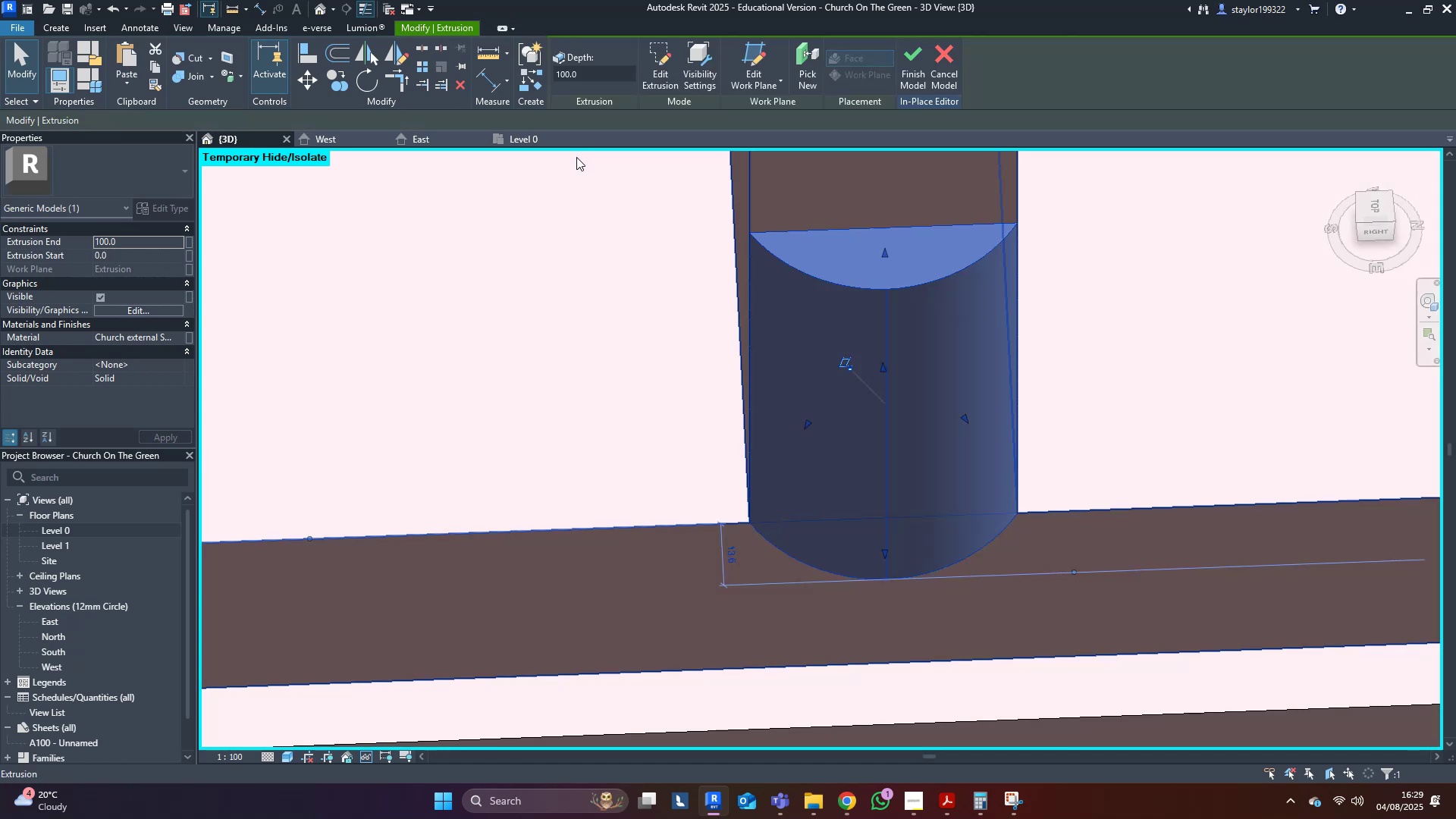 
scroll: coordinate [786, 467], scroll_direction: down, amount: 6.0
 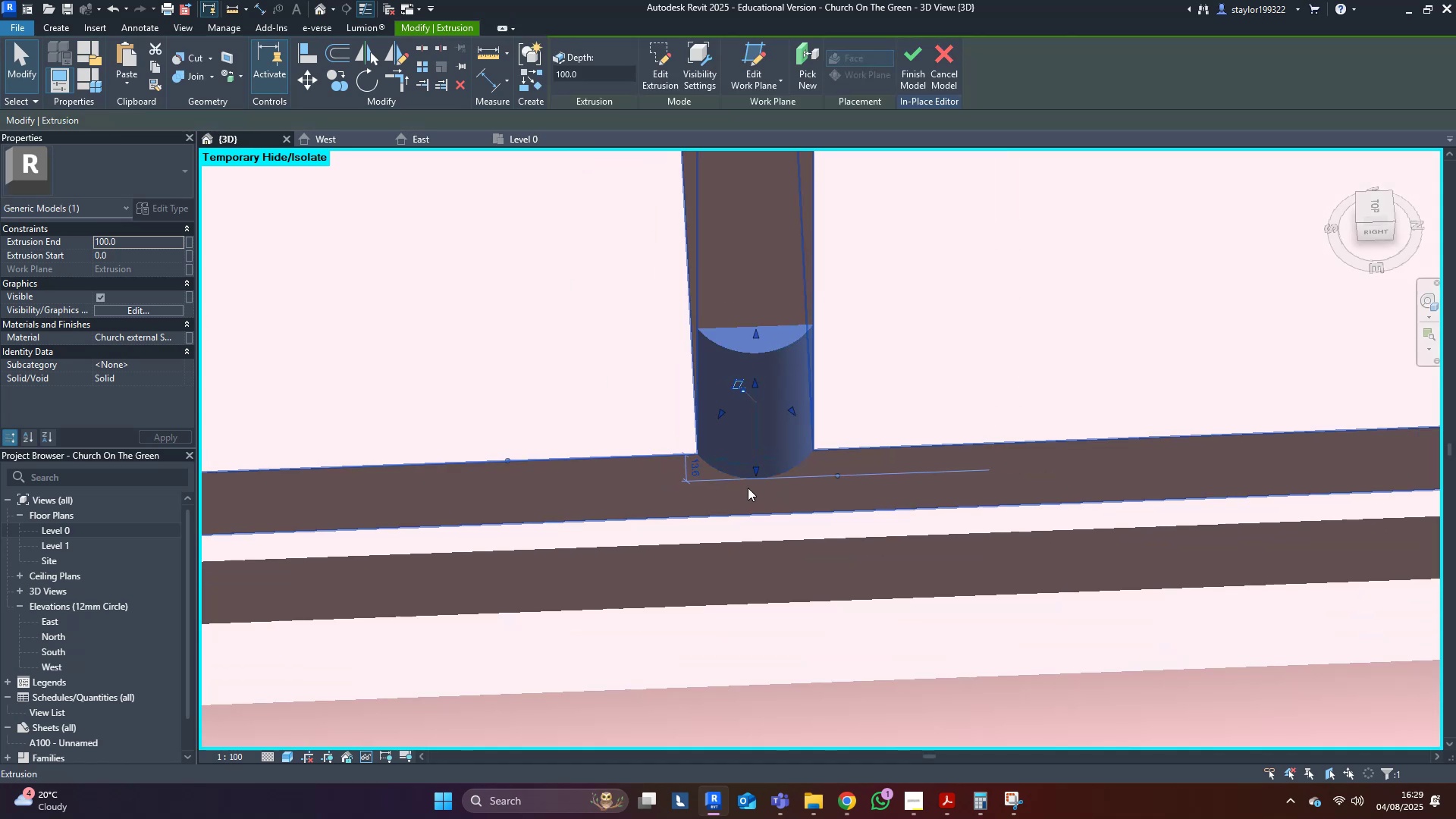 
type(al)
 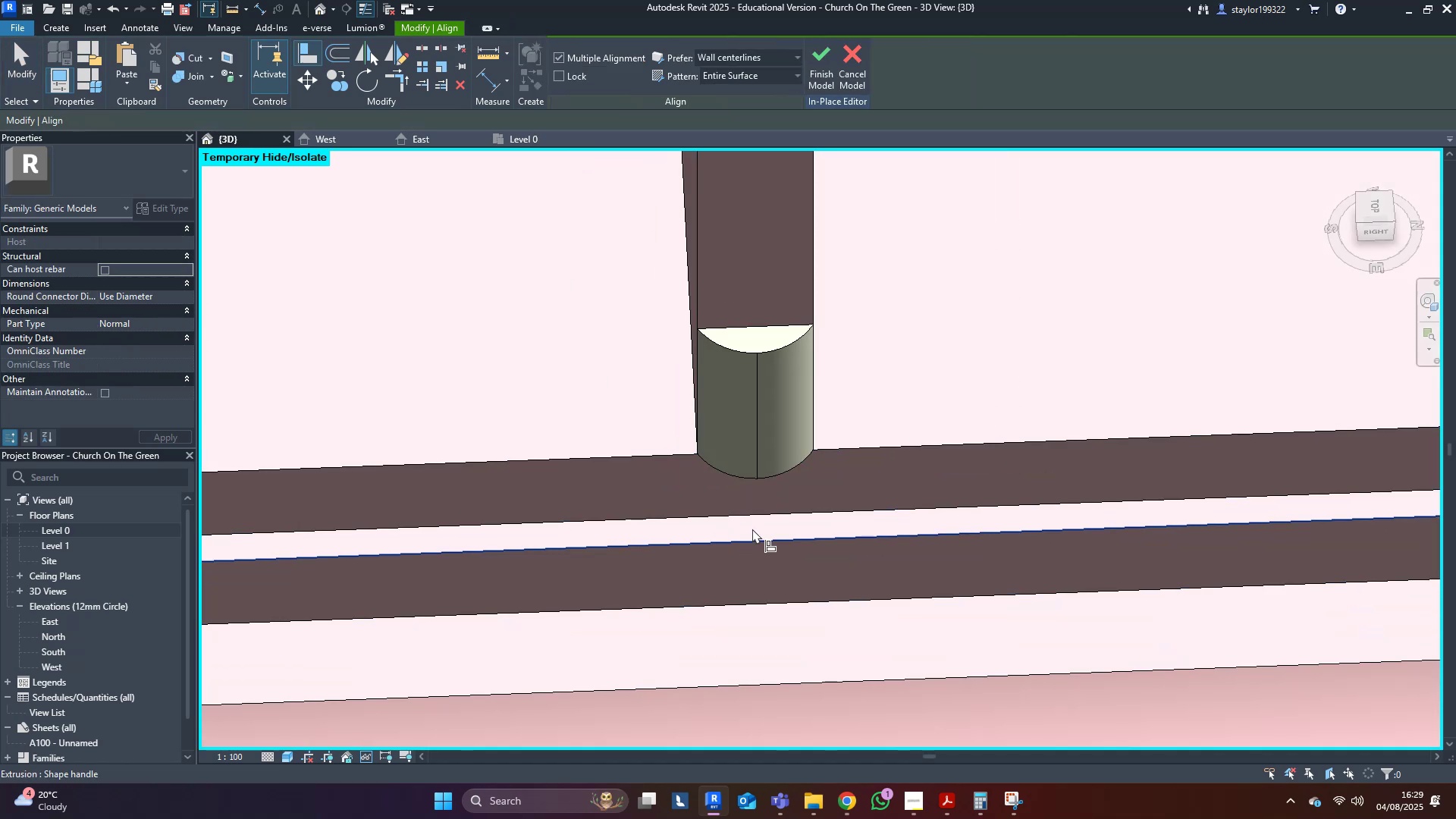 
left_click([752, 529])
 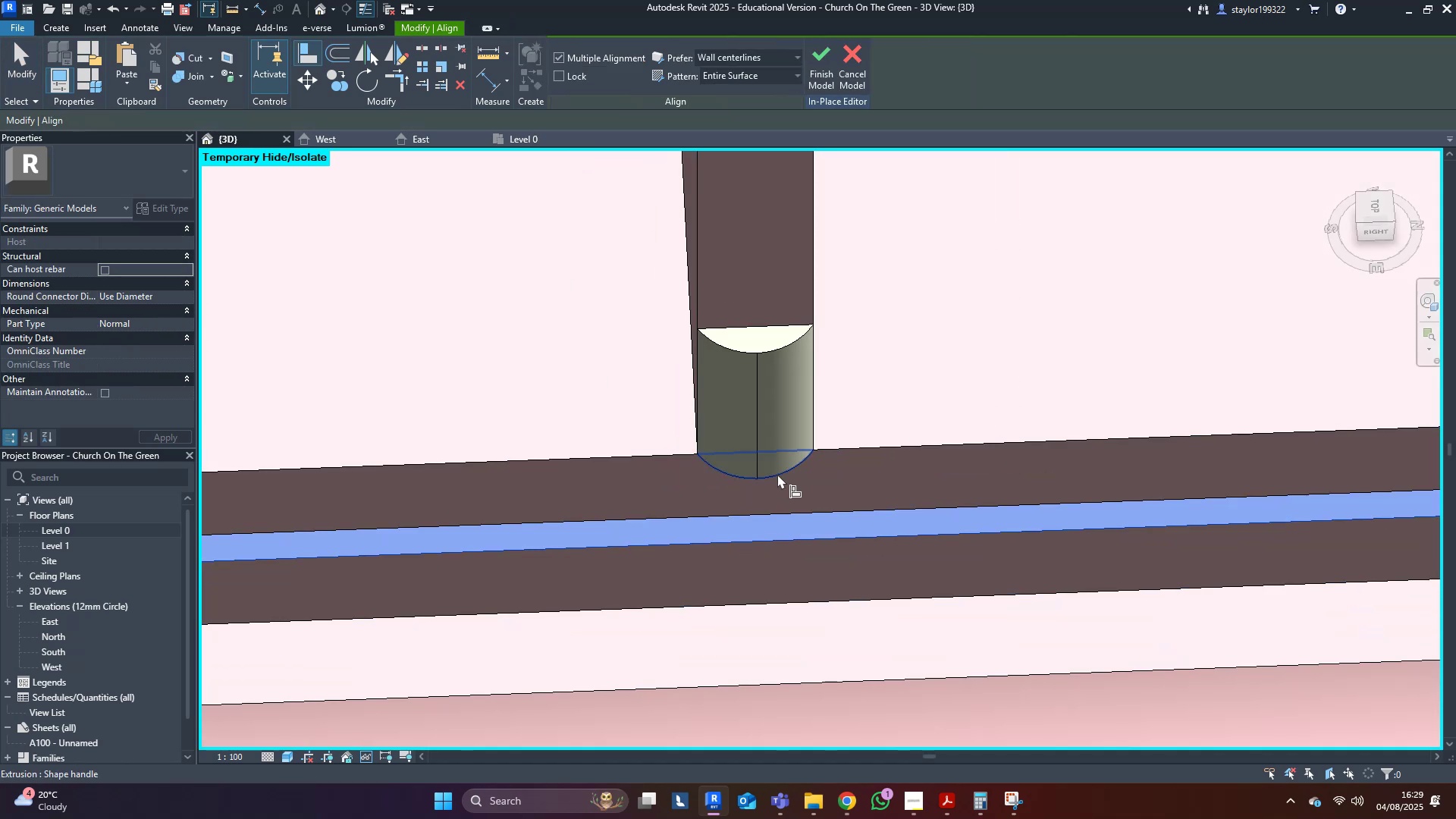 
left_click([777, 474])
 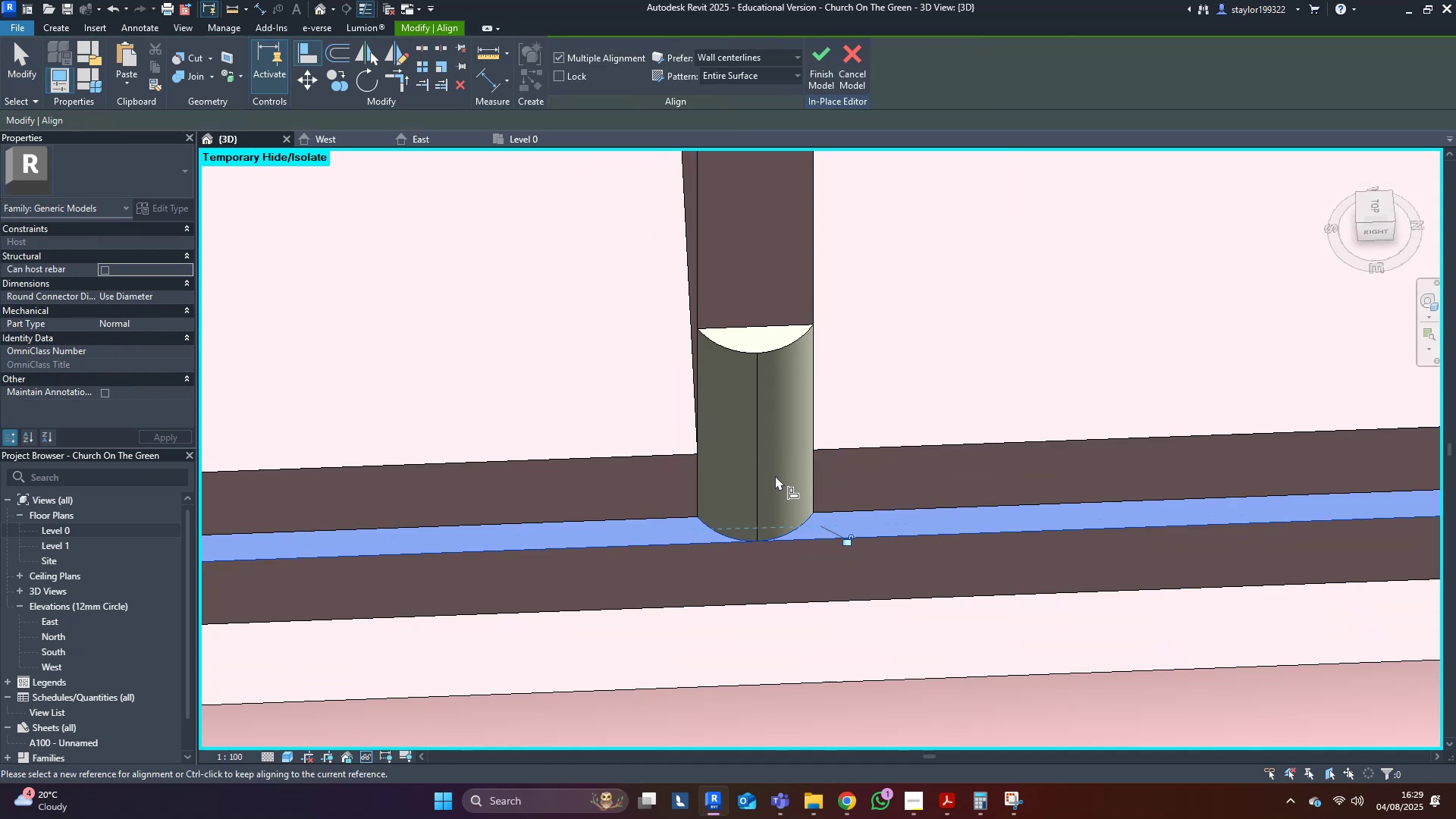 
scroll: coordinate [770, 482], scroll_direction: down, amount: 11.0
 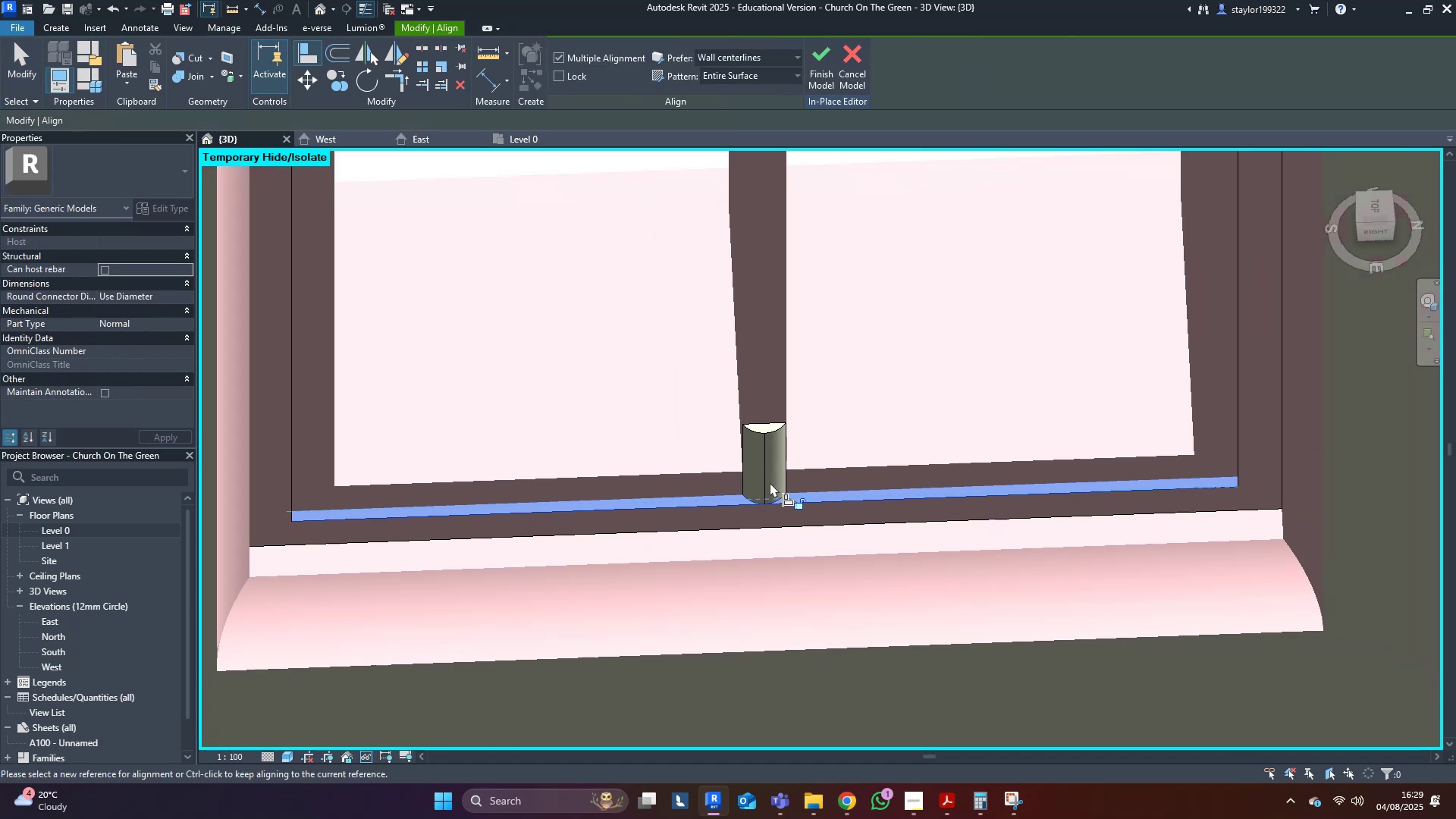 
hold_key(key=ShiftLeft, duration=0.69)
 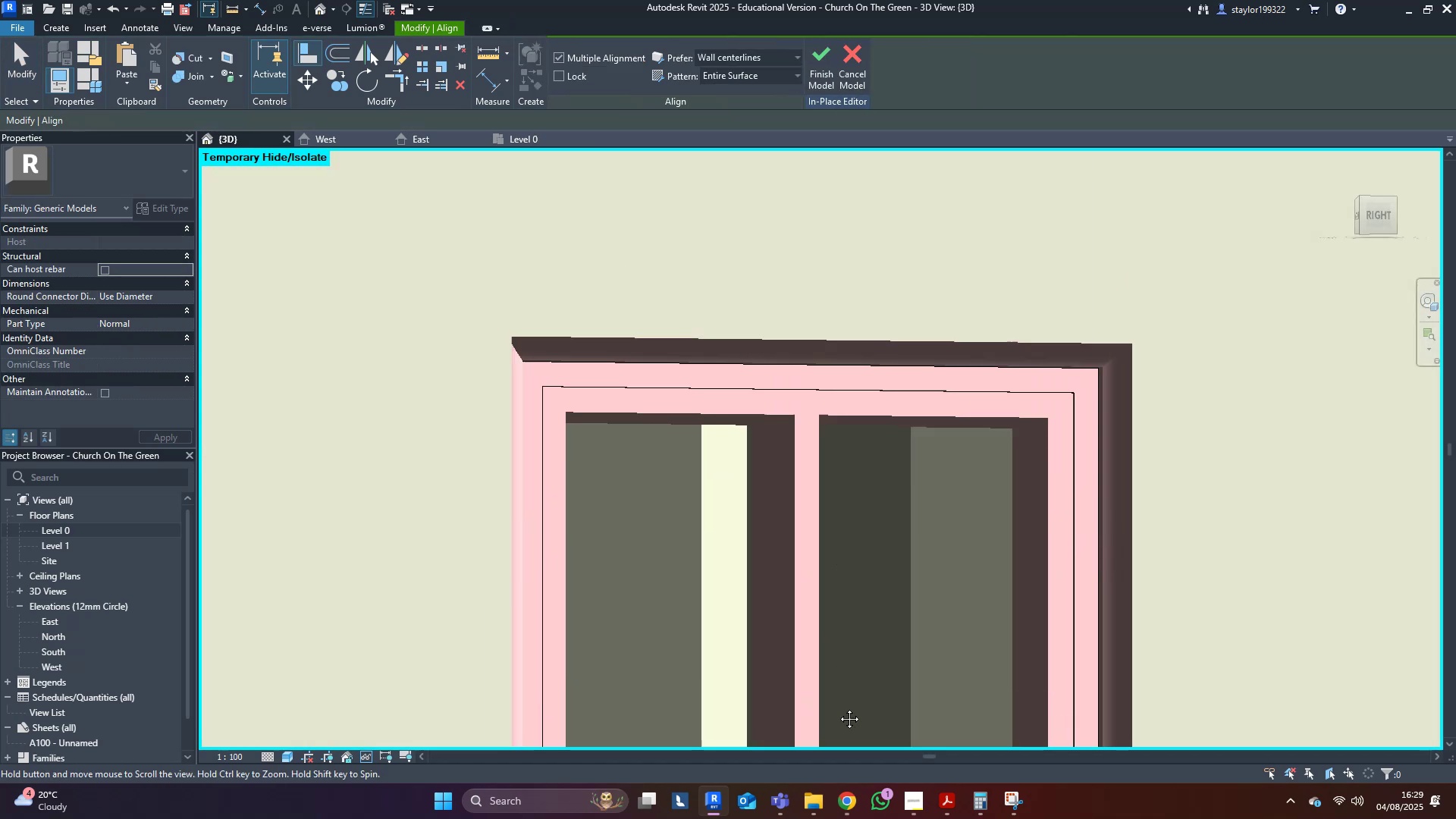 
scroll: coordinate [809, 380], scroll_direction: up, amount: 8.0
 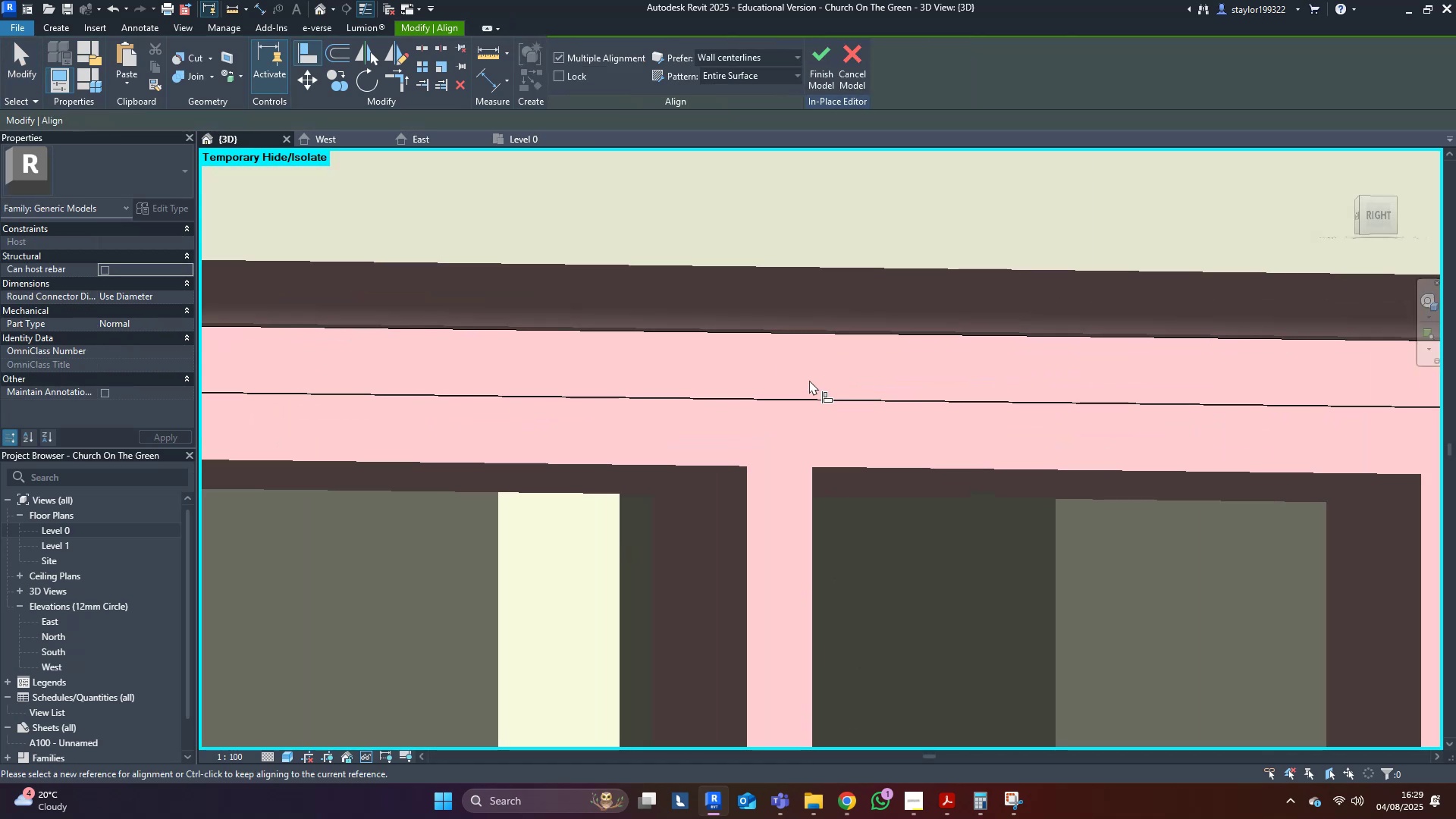 
type(al)
key(Tab)
 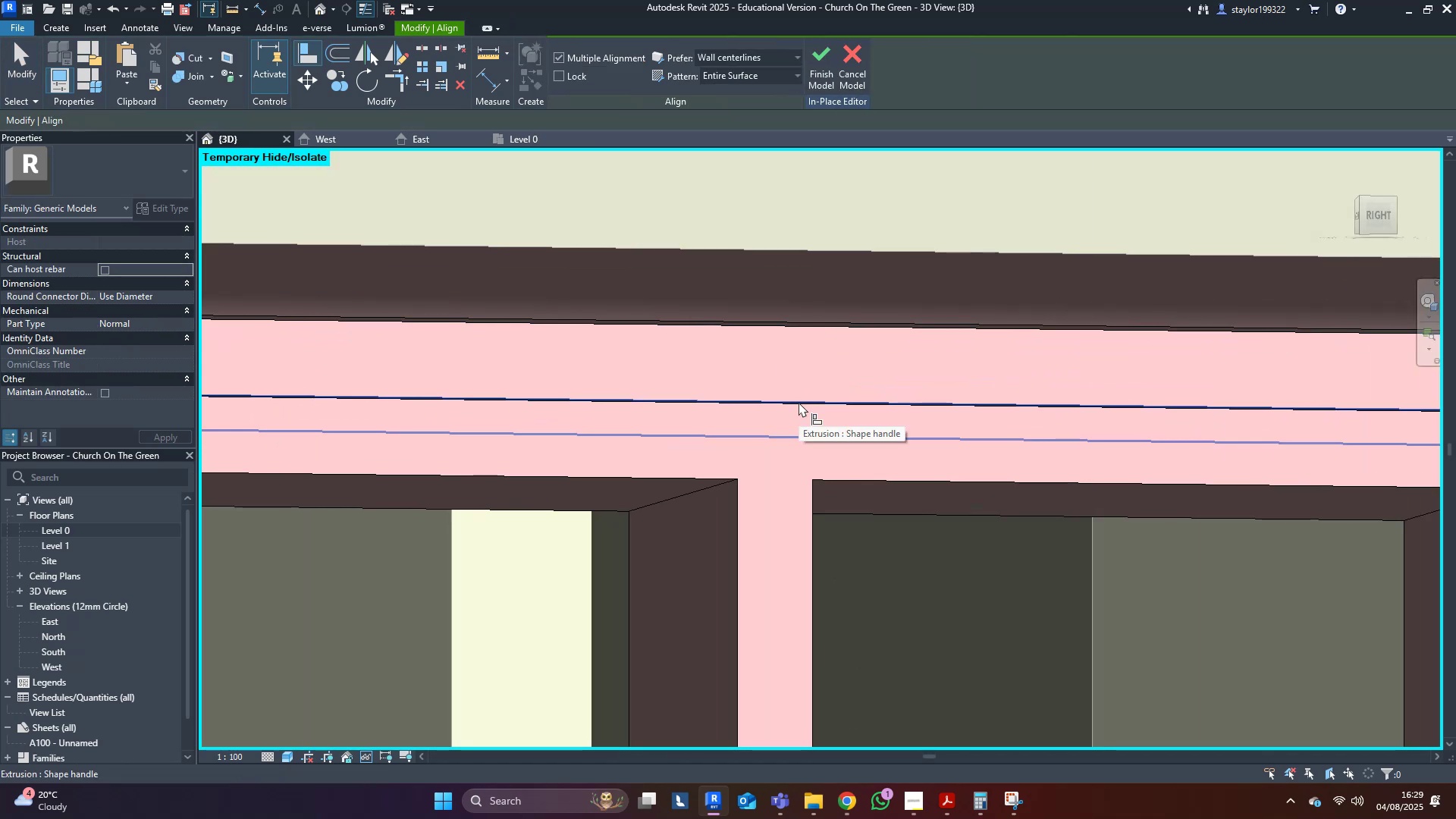 
left_click([799, 402])
 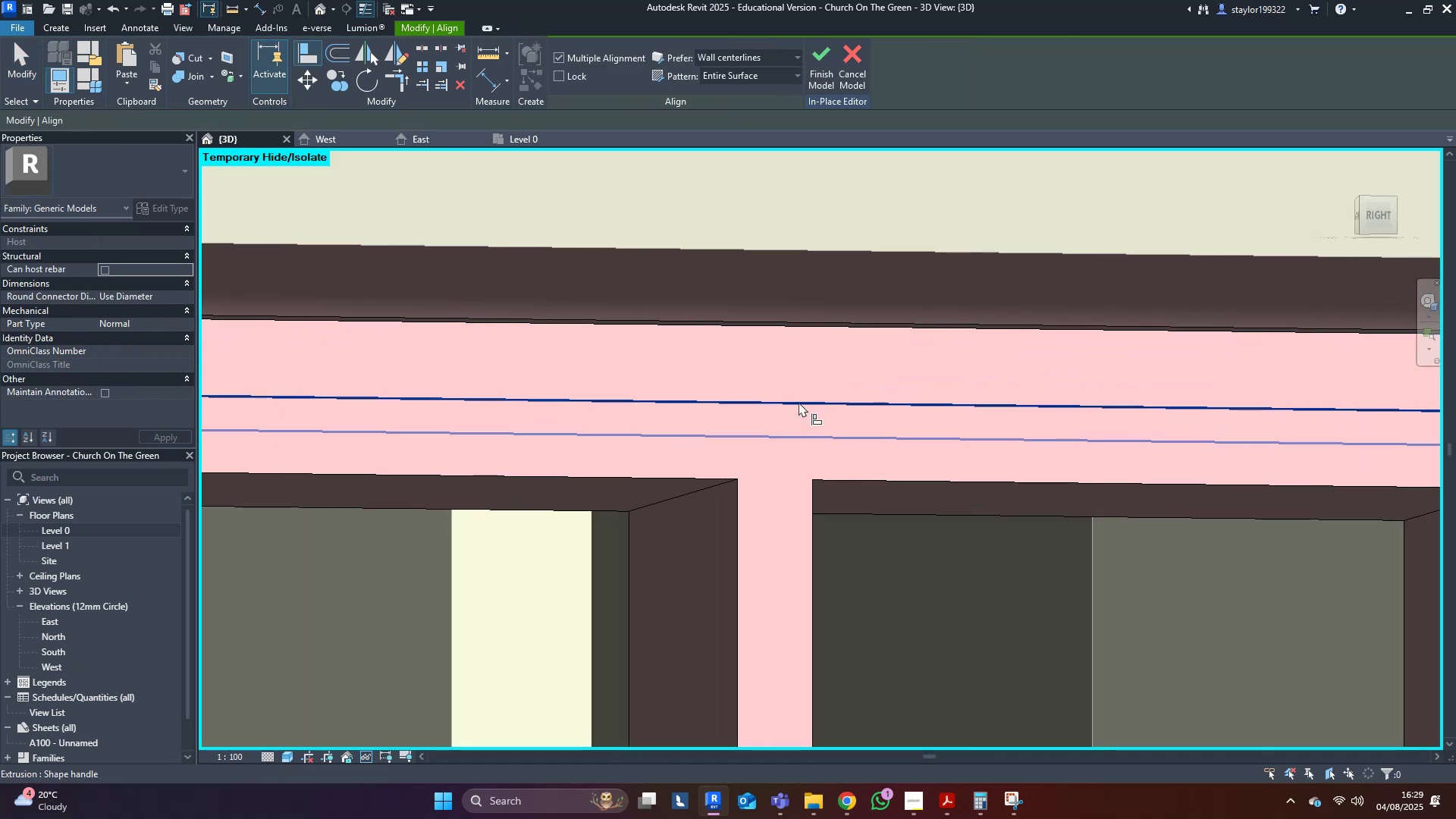 
scroll: coordinate [799, 401], scroll_direction: down, amount: 11.0
 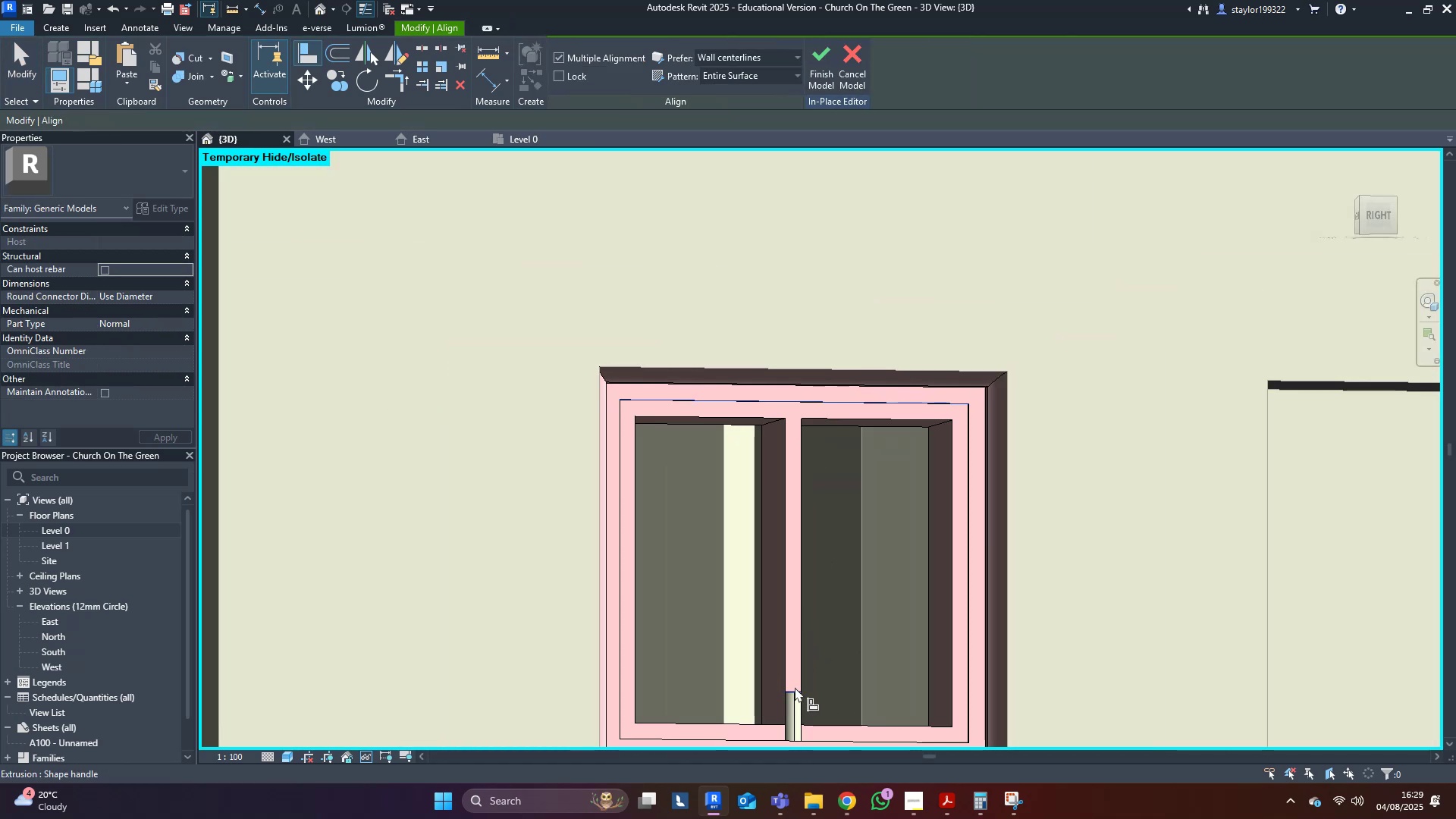 
left_click([795, 688])
 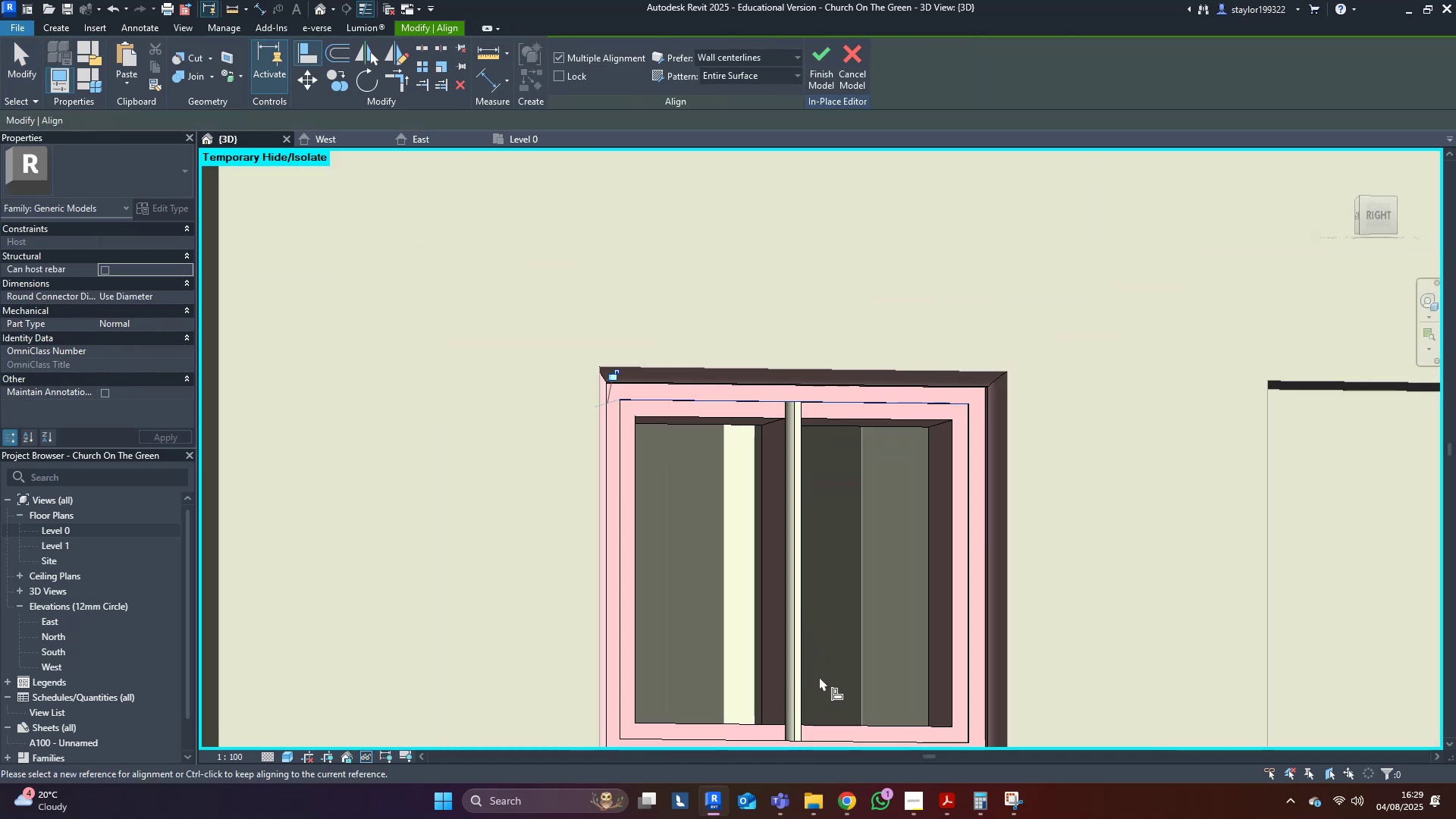 
key(Escape)
 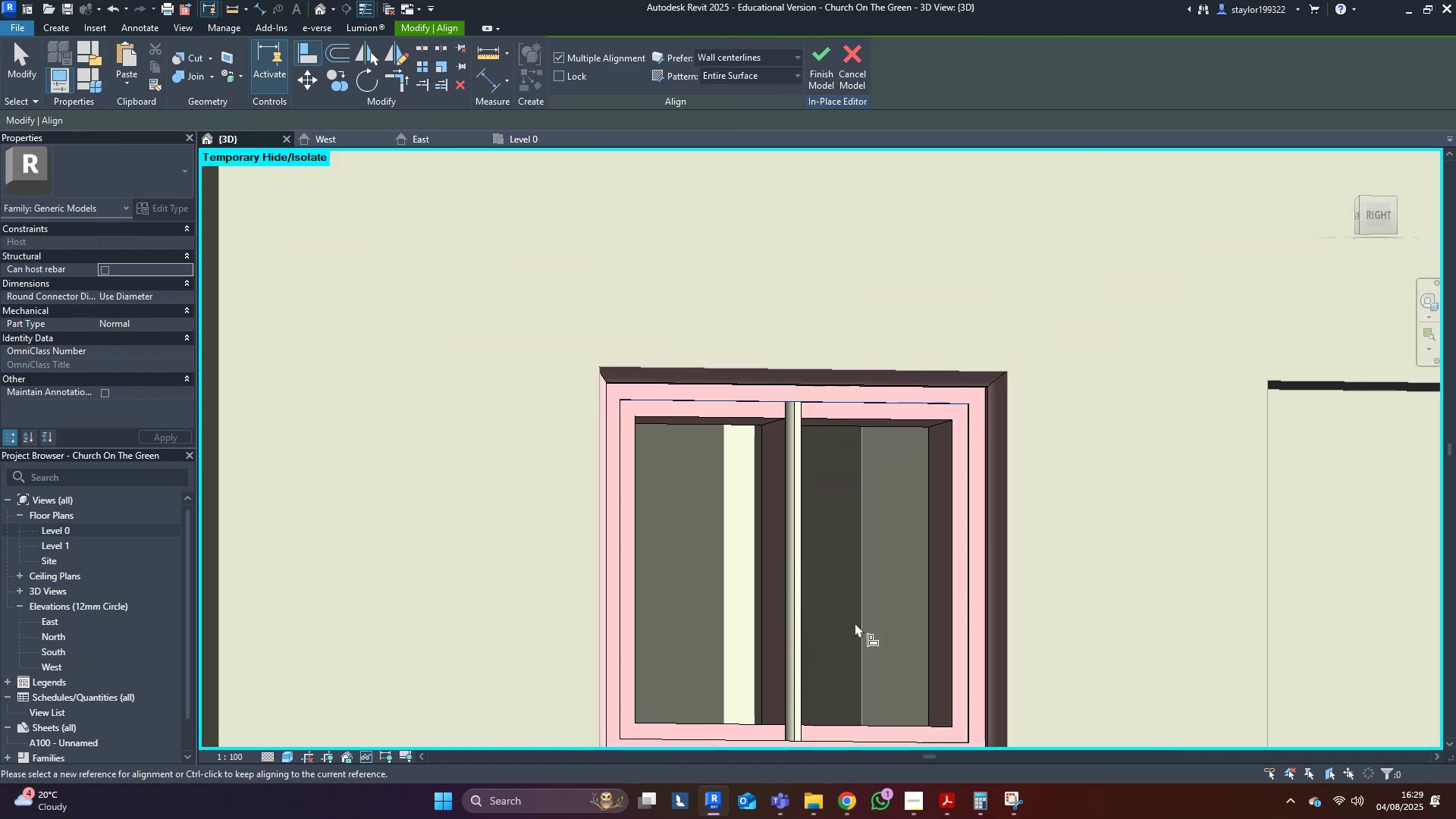 
key(Escape)
 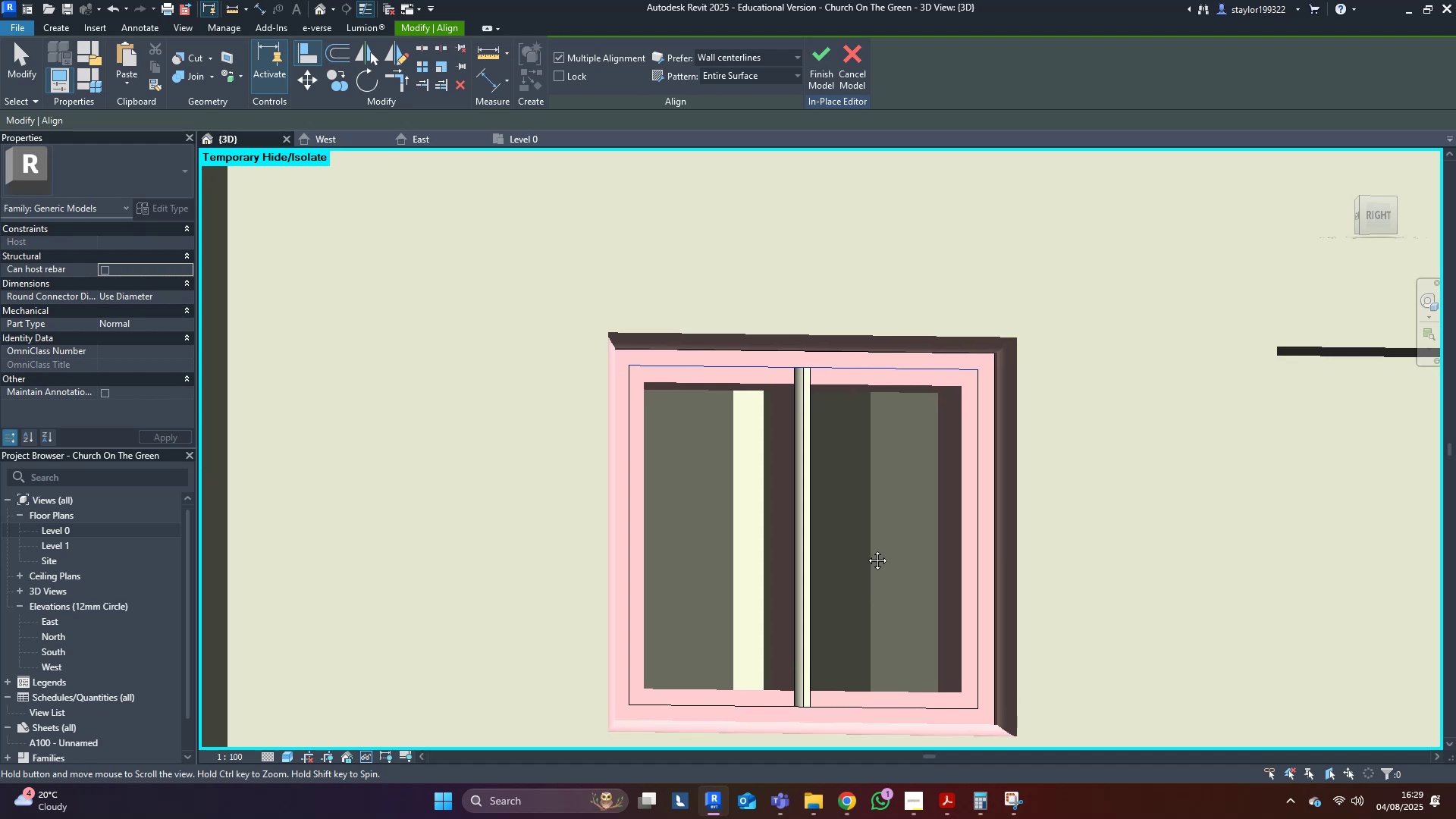 
key(Escape)
 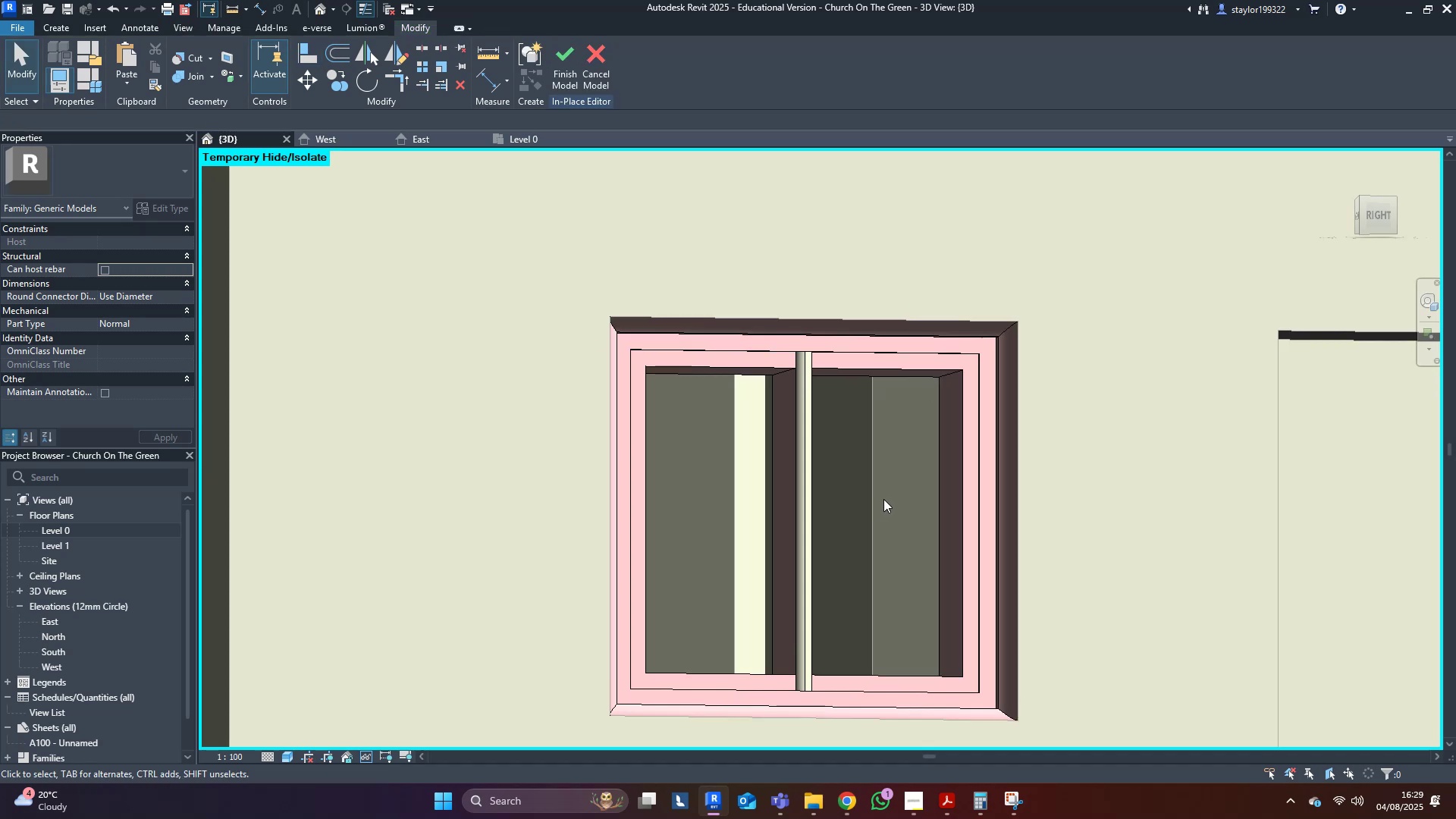 
scroll: coordinate [900, 491], scroll_direction: down, amount: 8.0
 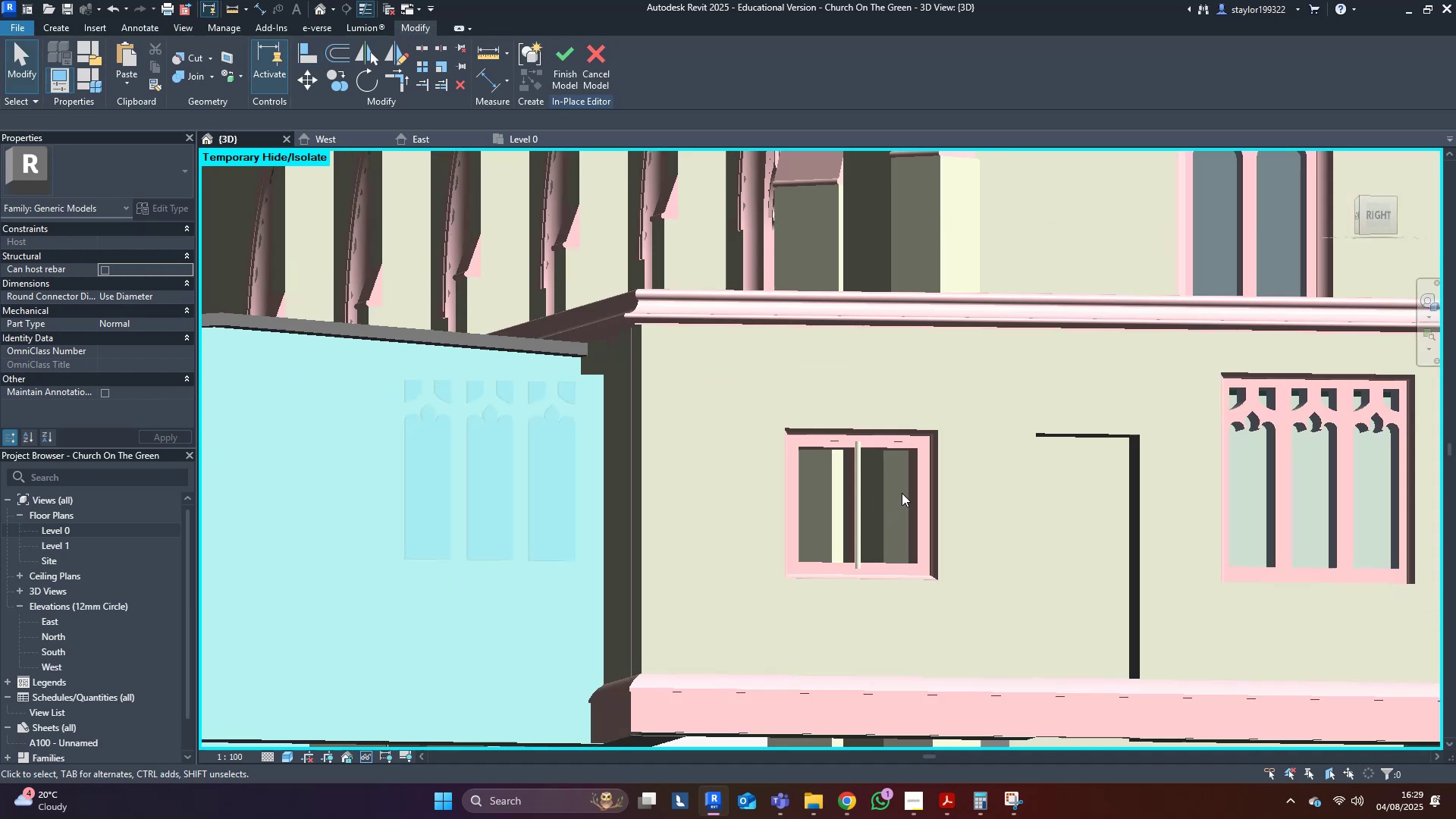 
hold_key(key=ShiftLeft, duration=0.74)
 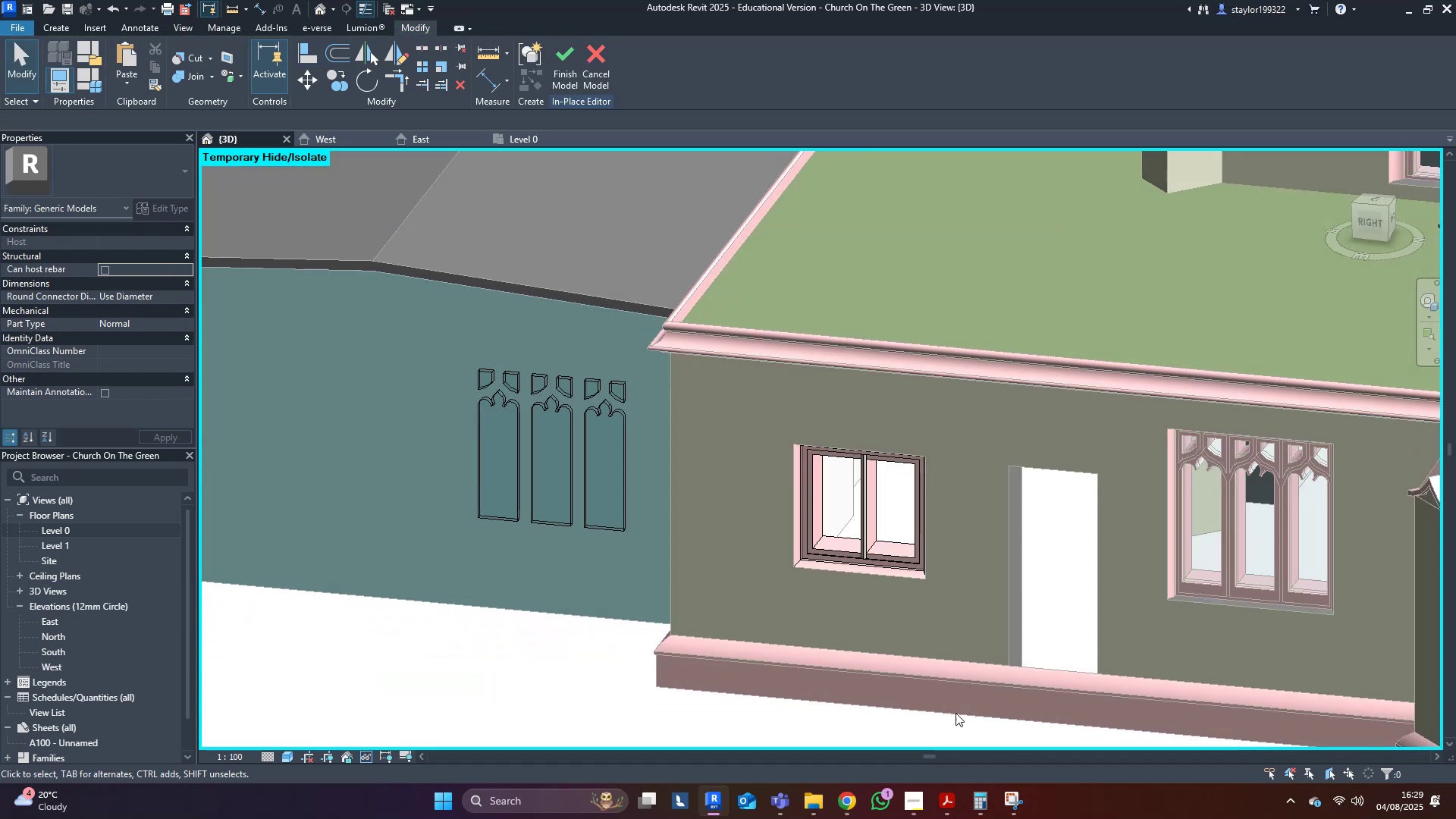 
scroll: coordinate [864, 555], scroll_direction: up, amount: 9.0
 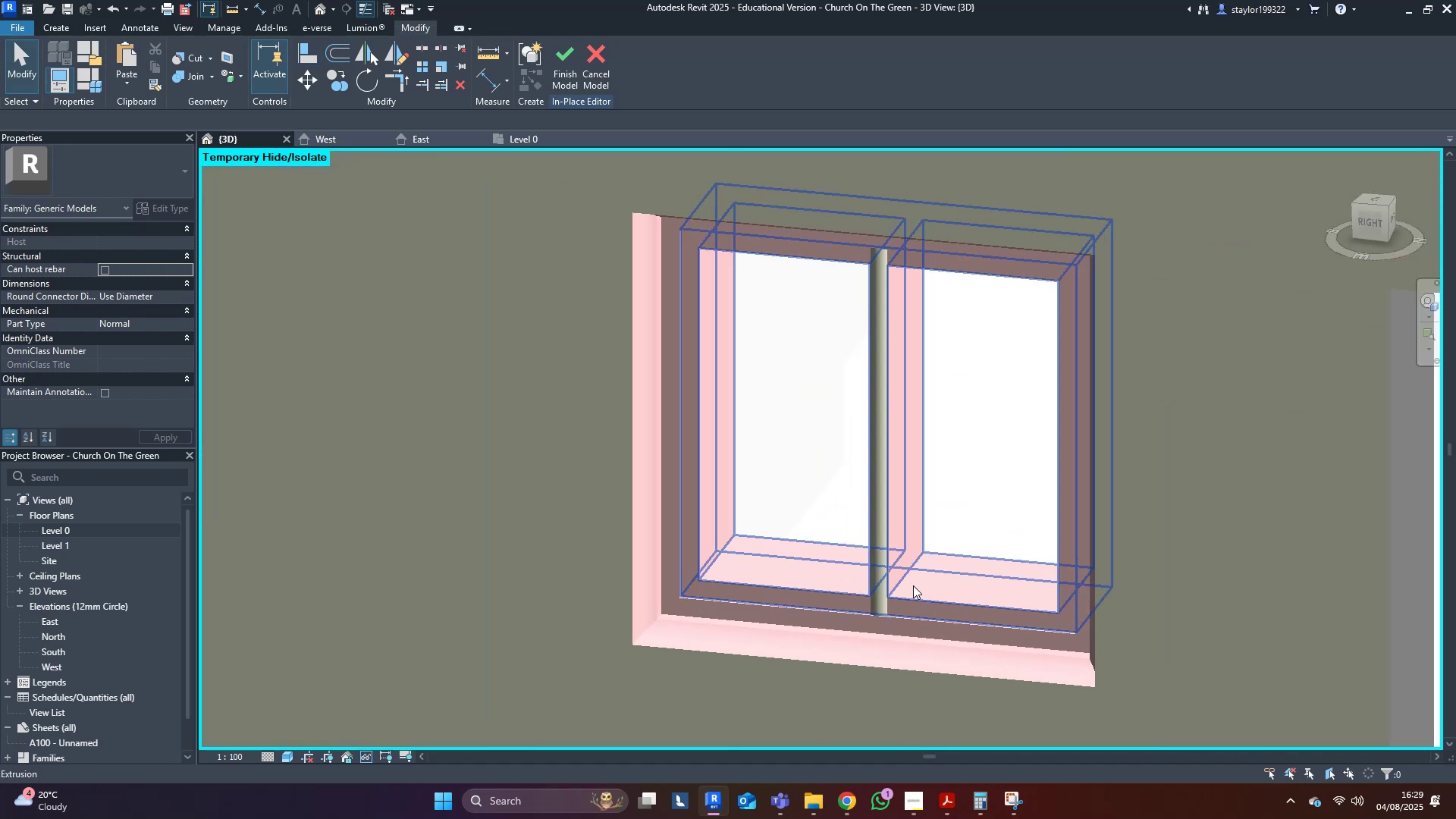 
left_click([915, 585])
 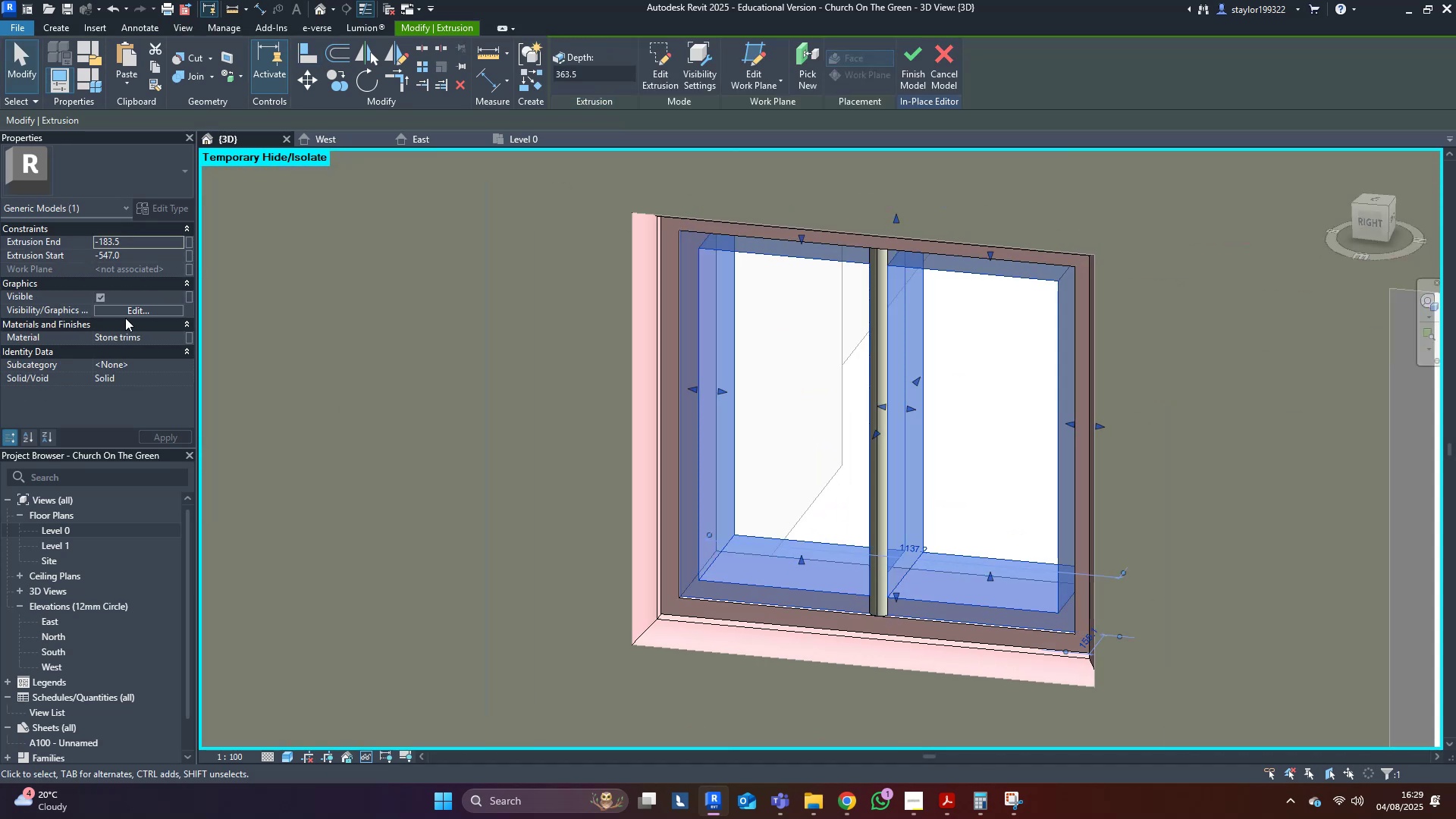 
left_click([160, 340])
 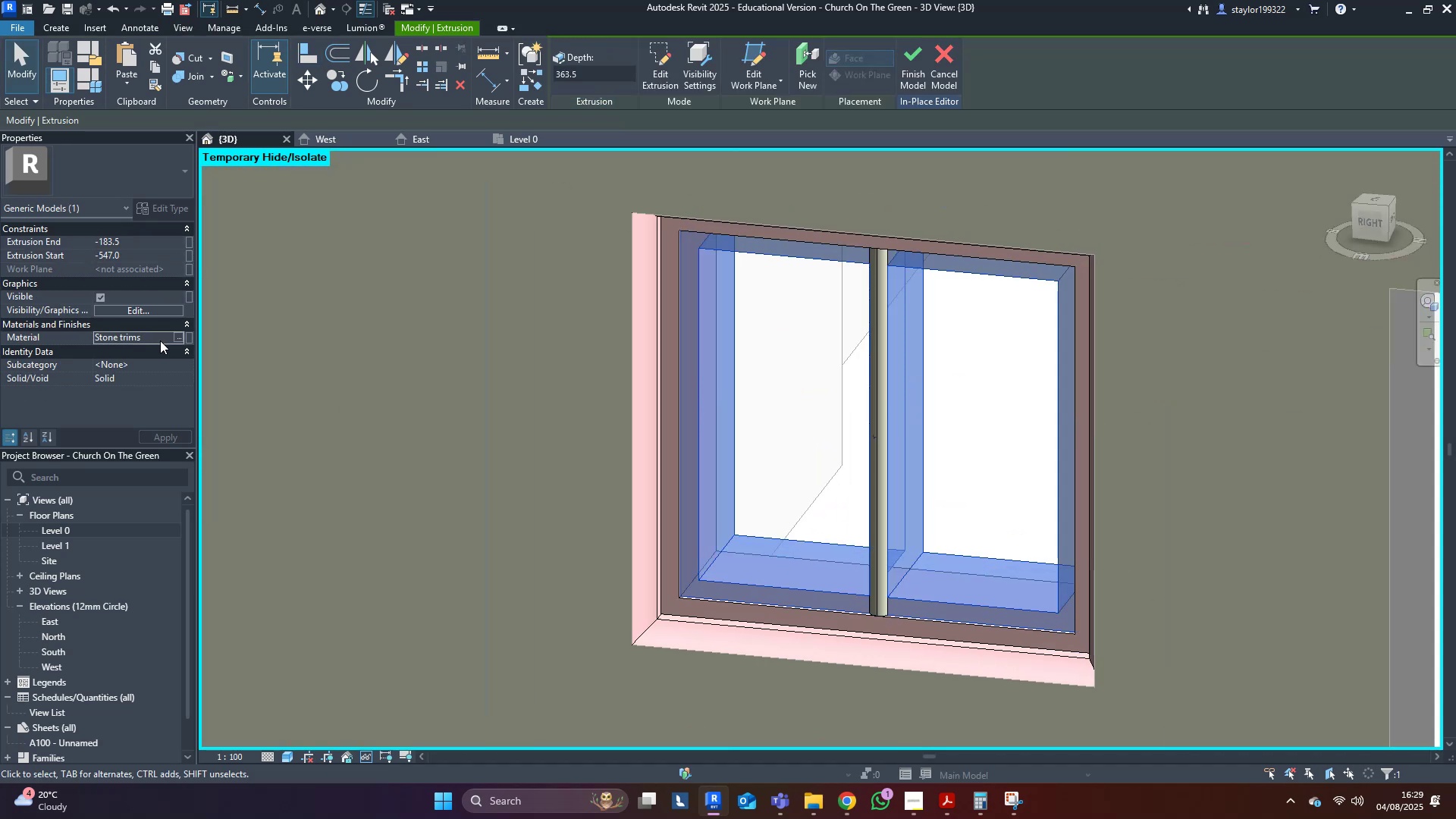 
key(Control+ControlLeft)
 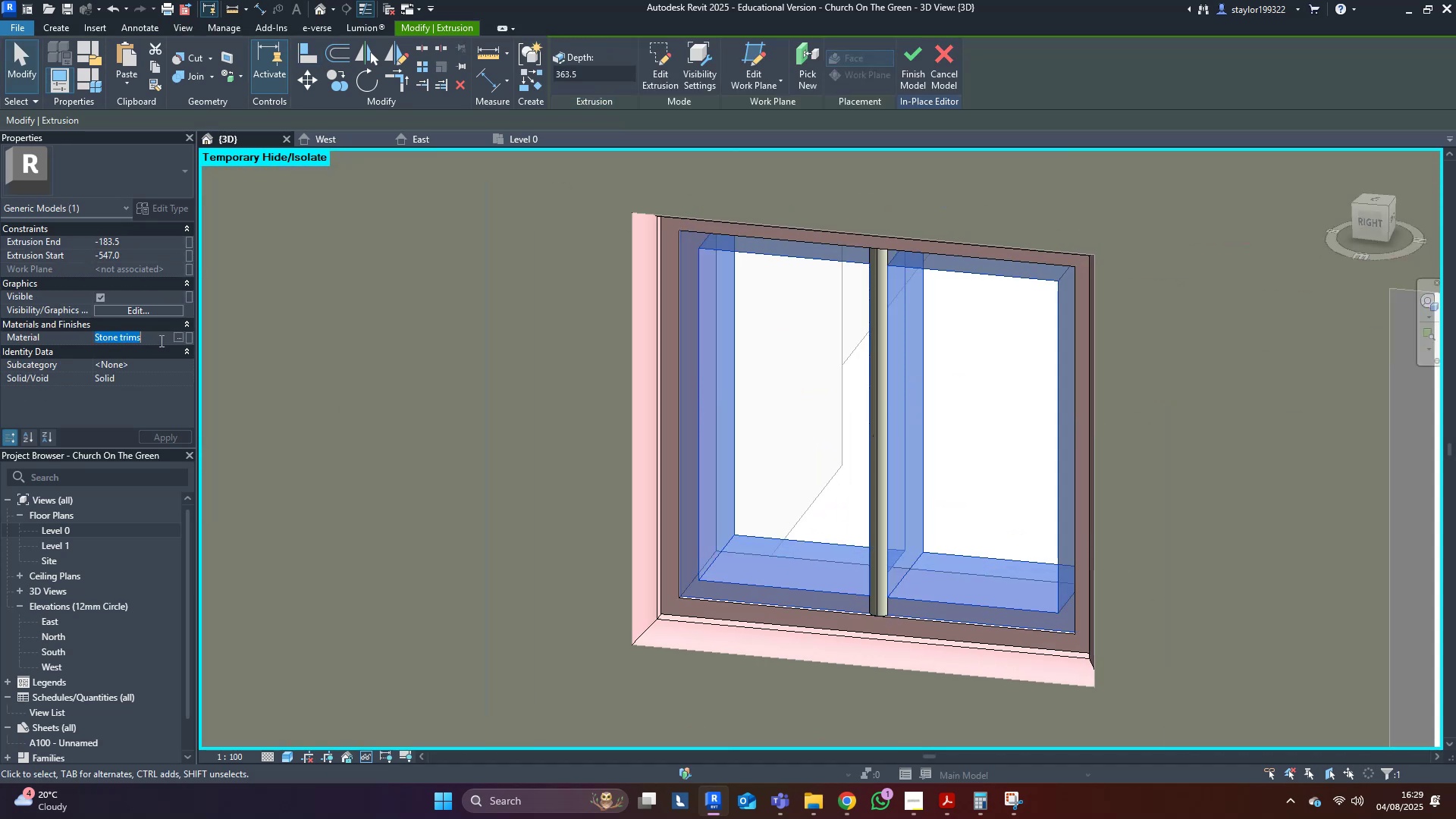 
key(Control+C)
 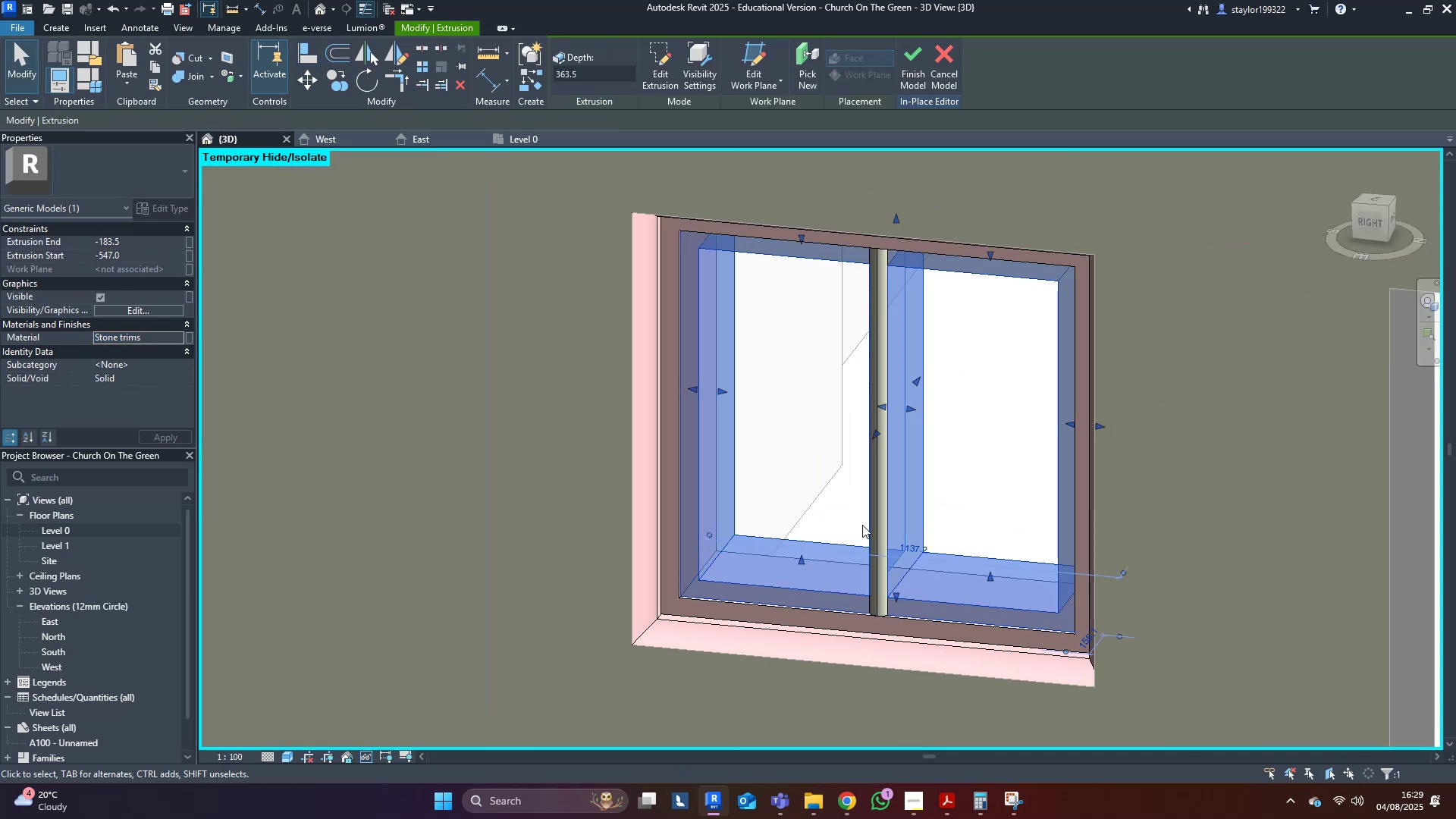 
left_click([877, 526])
 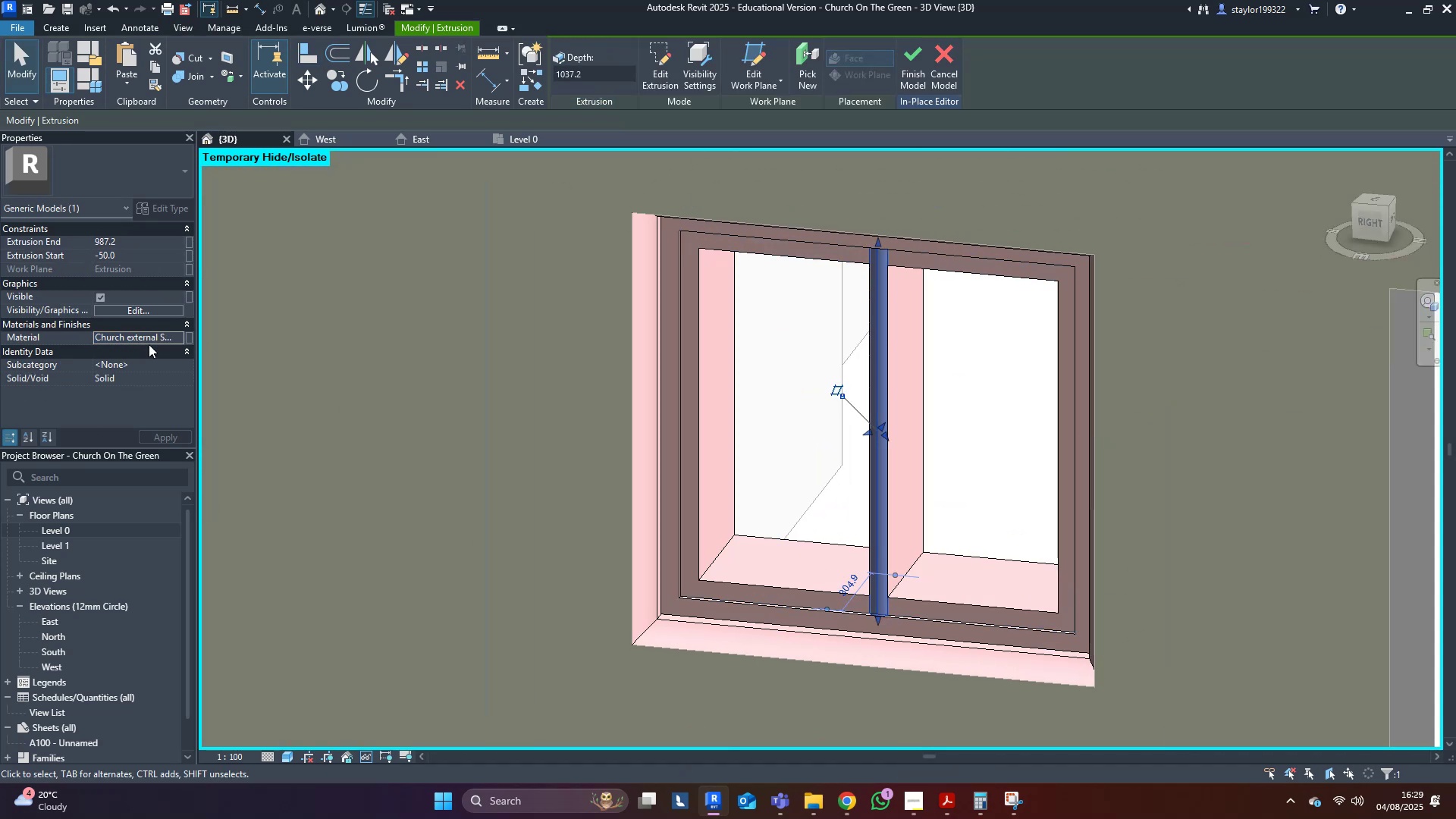 
left_click([161, 331])
 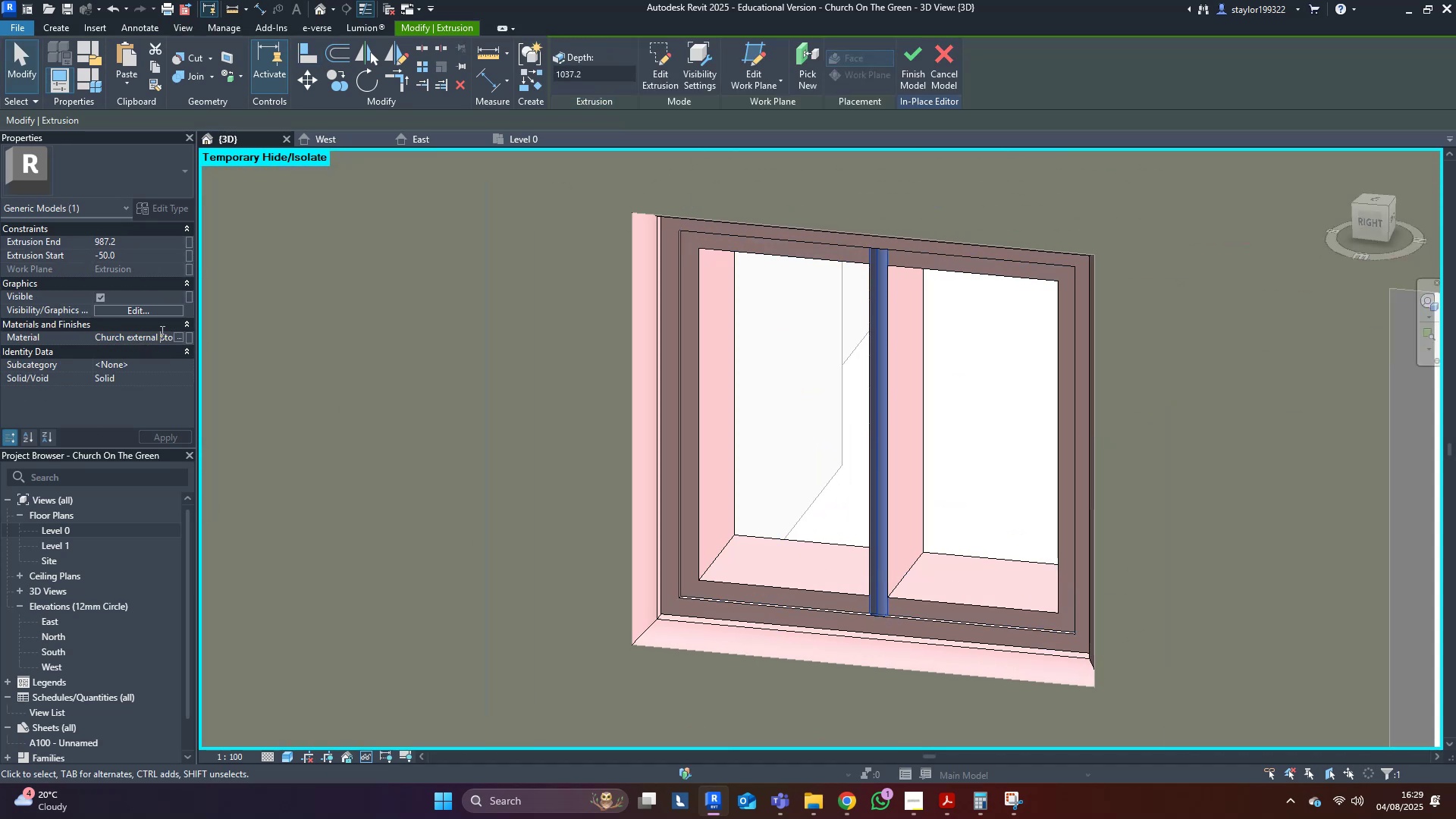 
key(Control+A)
 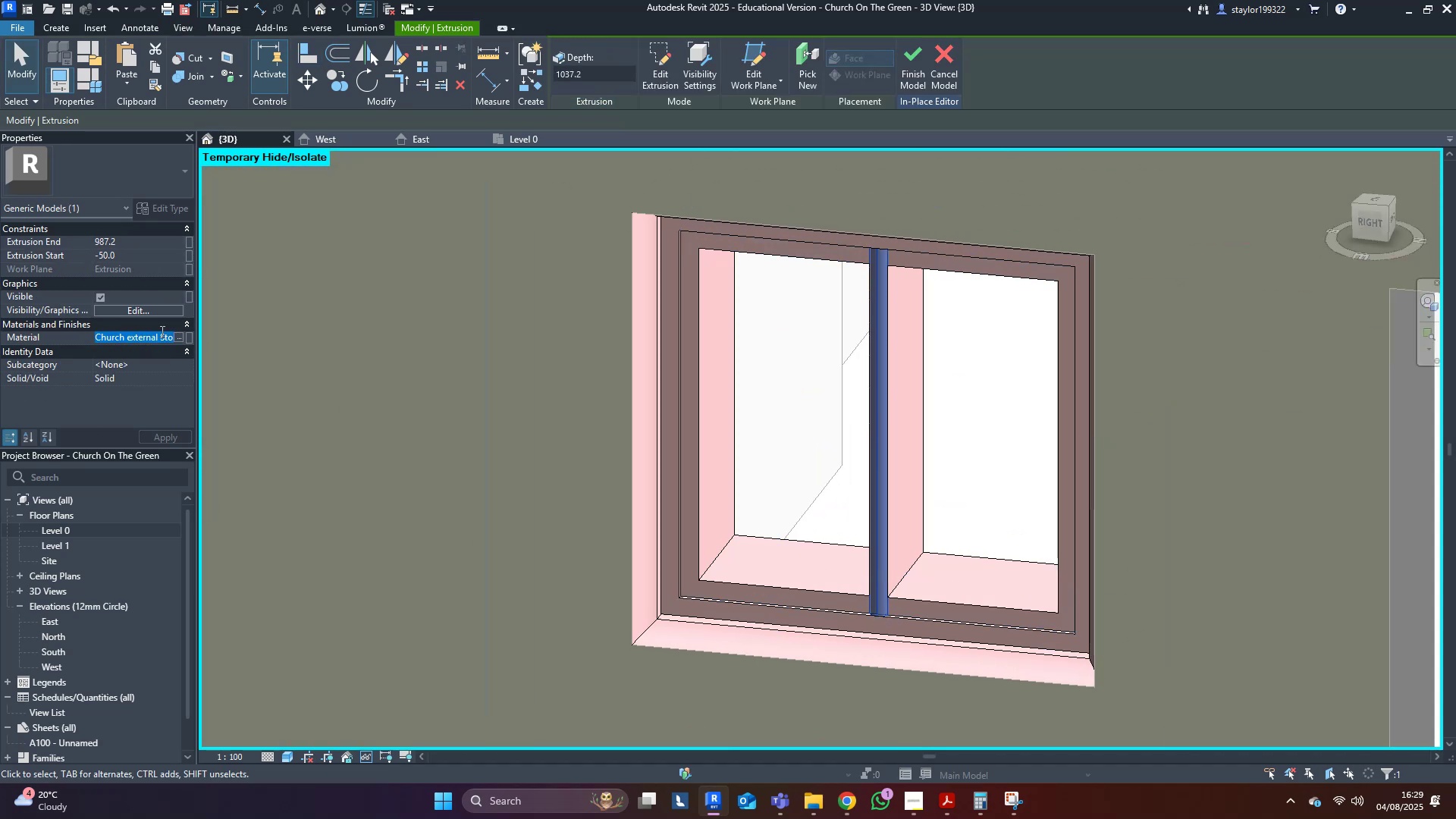 
key(Control+V)
 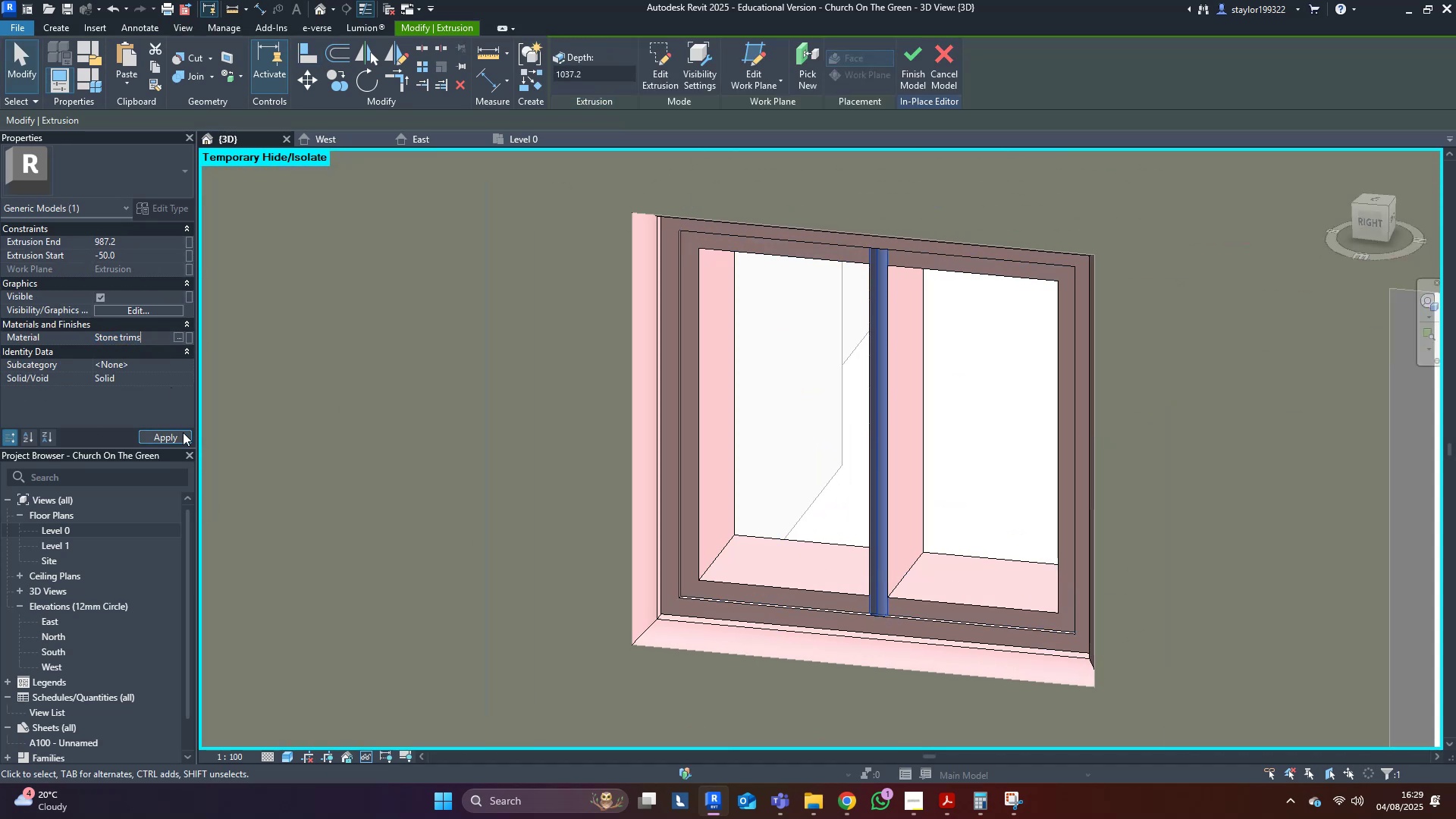 
left_click([183, 432])
 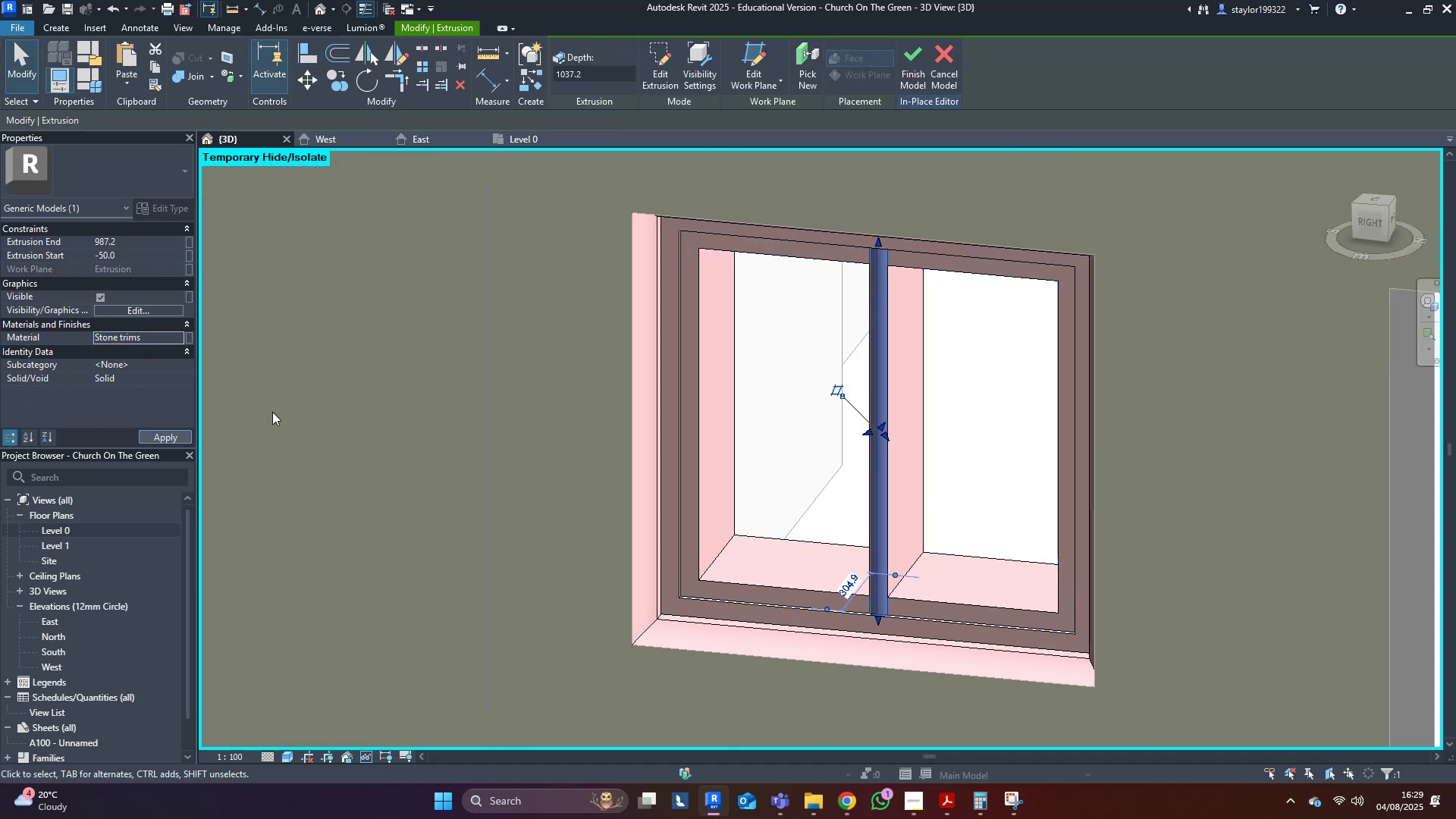 
key(Escape)
 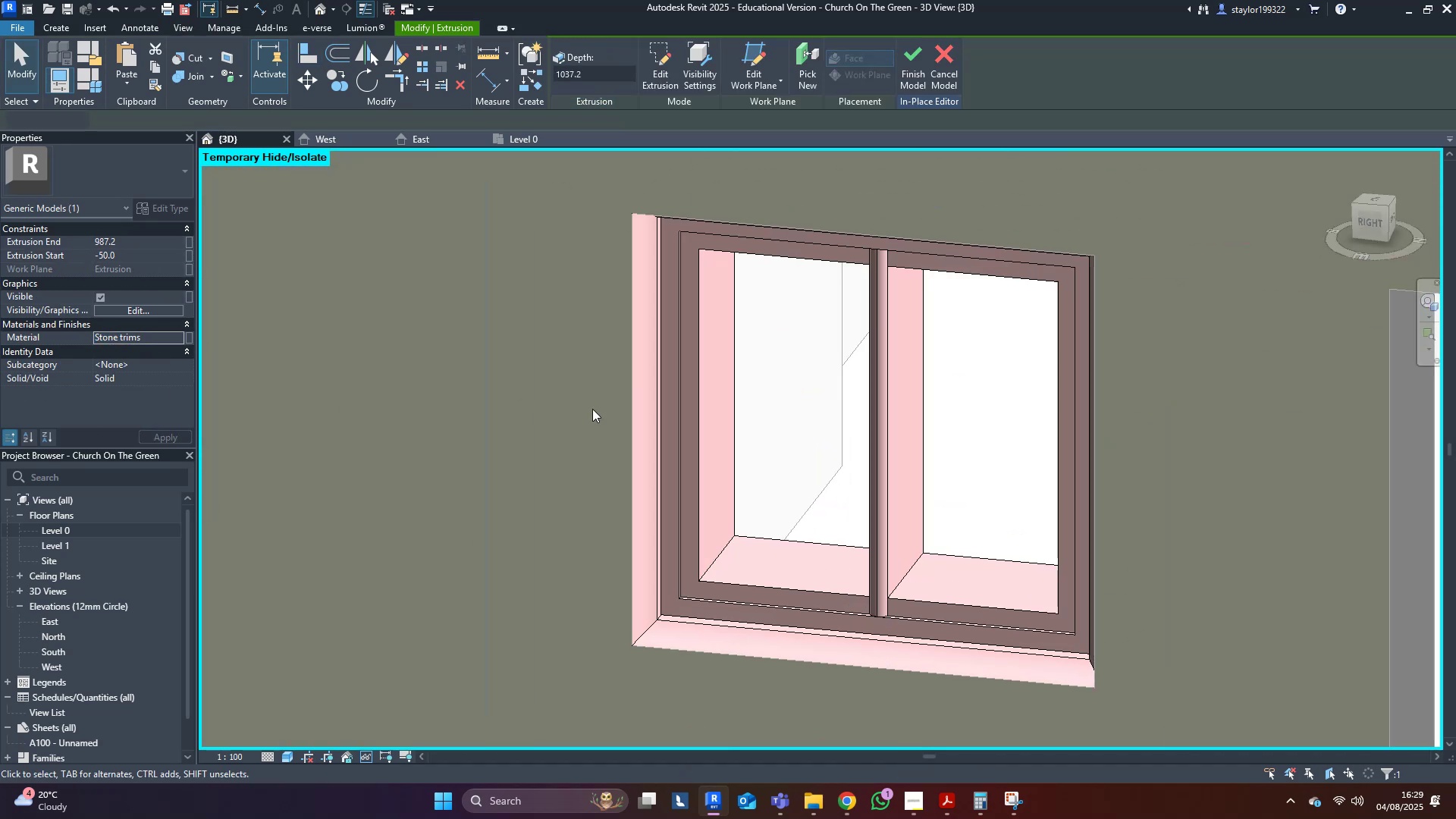 
scroll: coordinate [630, 440], scroll_direction: down, amount: 9.0
 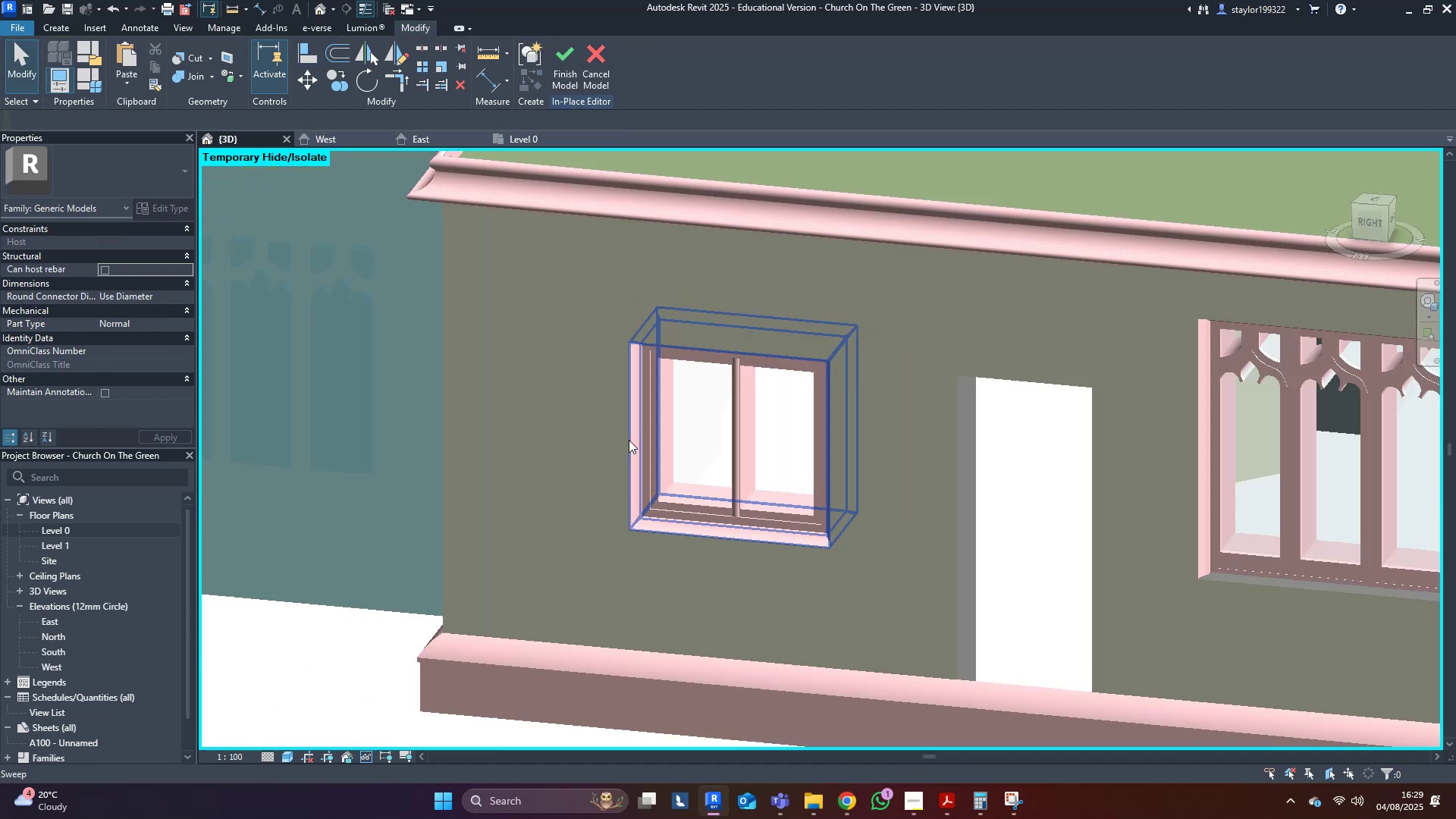 
hold_key(key=ShiftLeft, duration=0.97)
 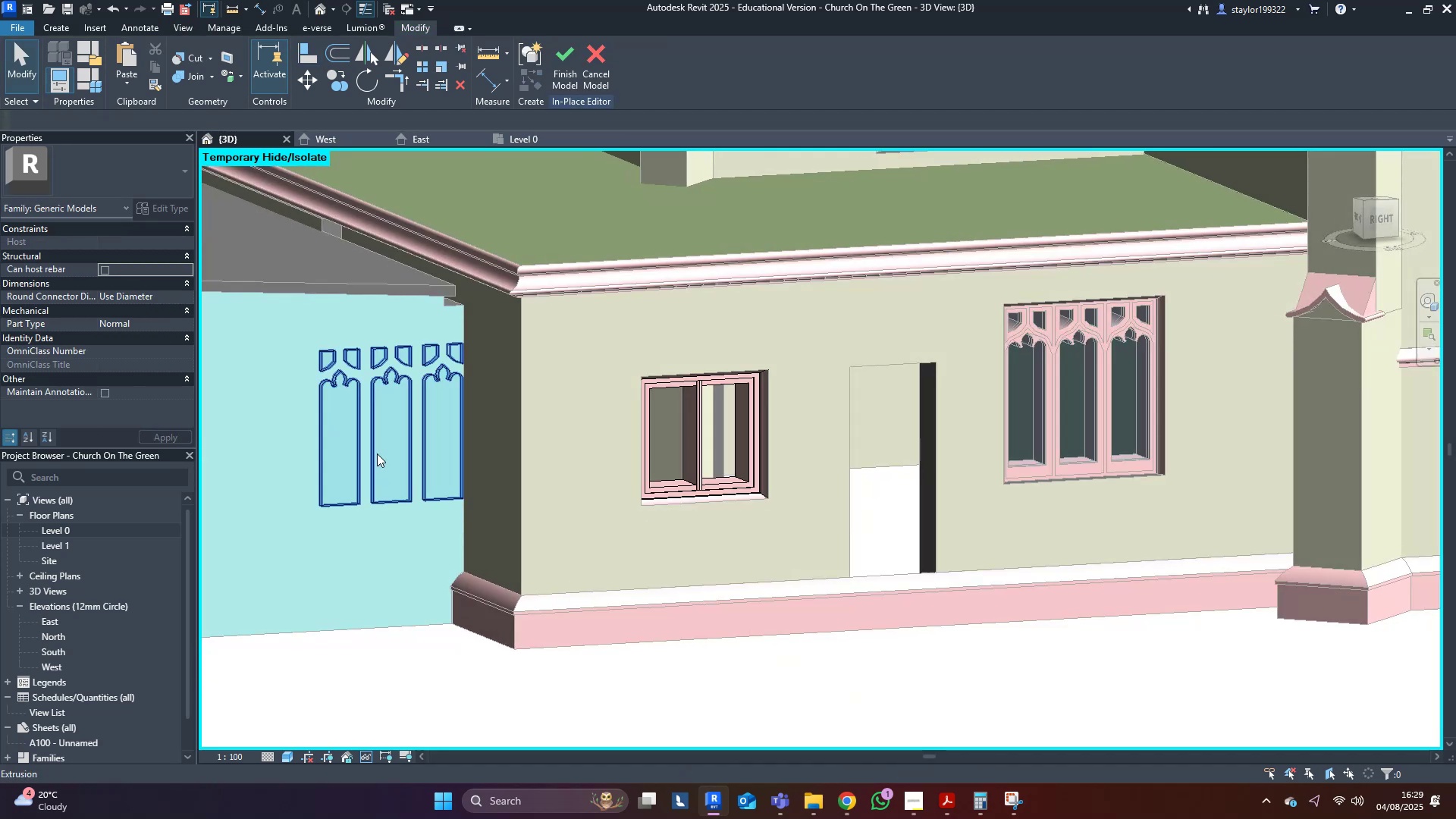 
left_click([381, 451])
 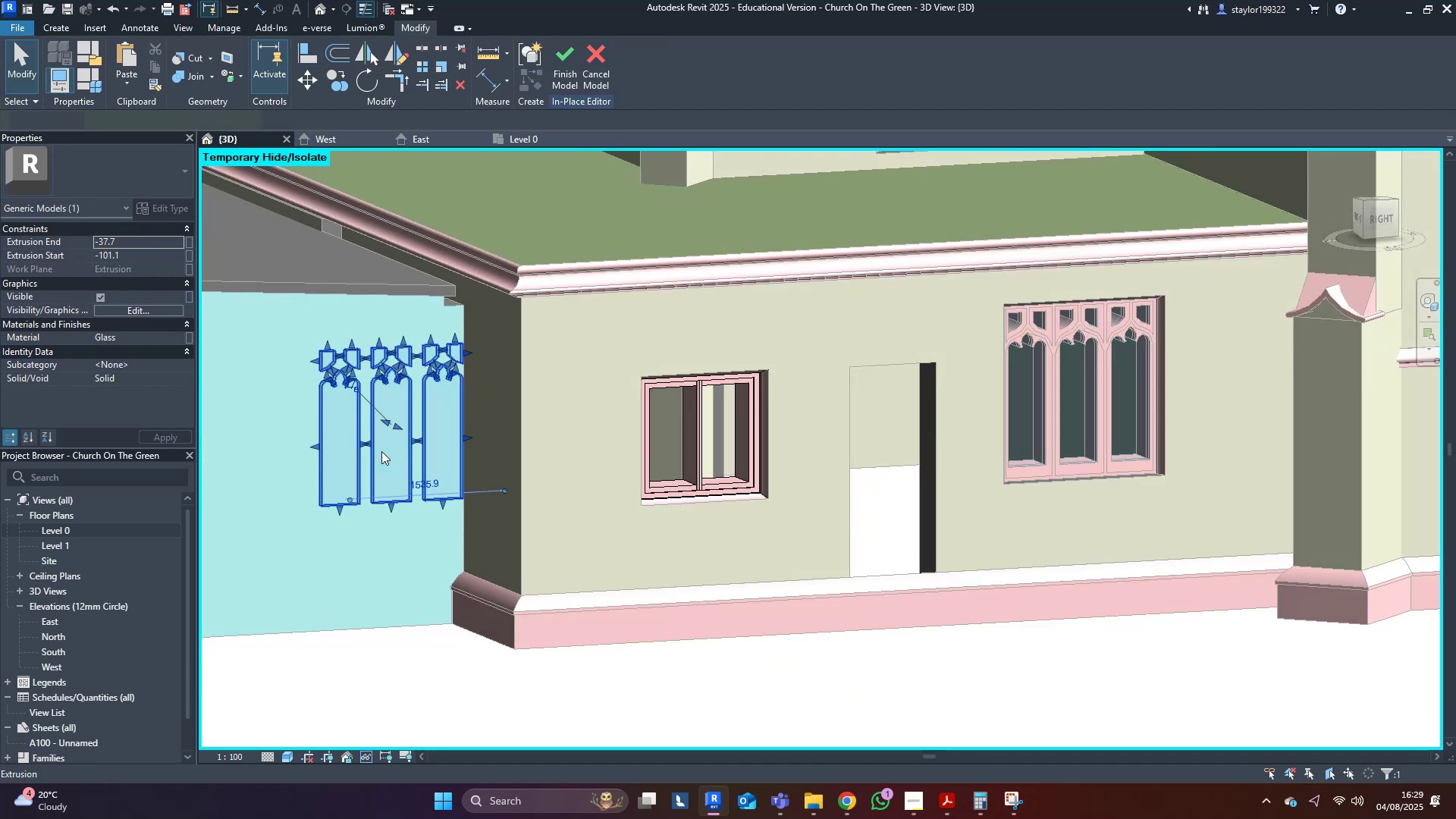 
left_click([381, 451])
 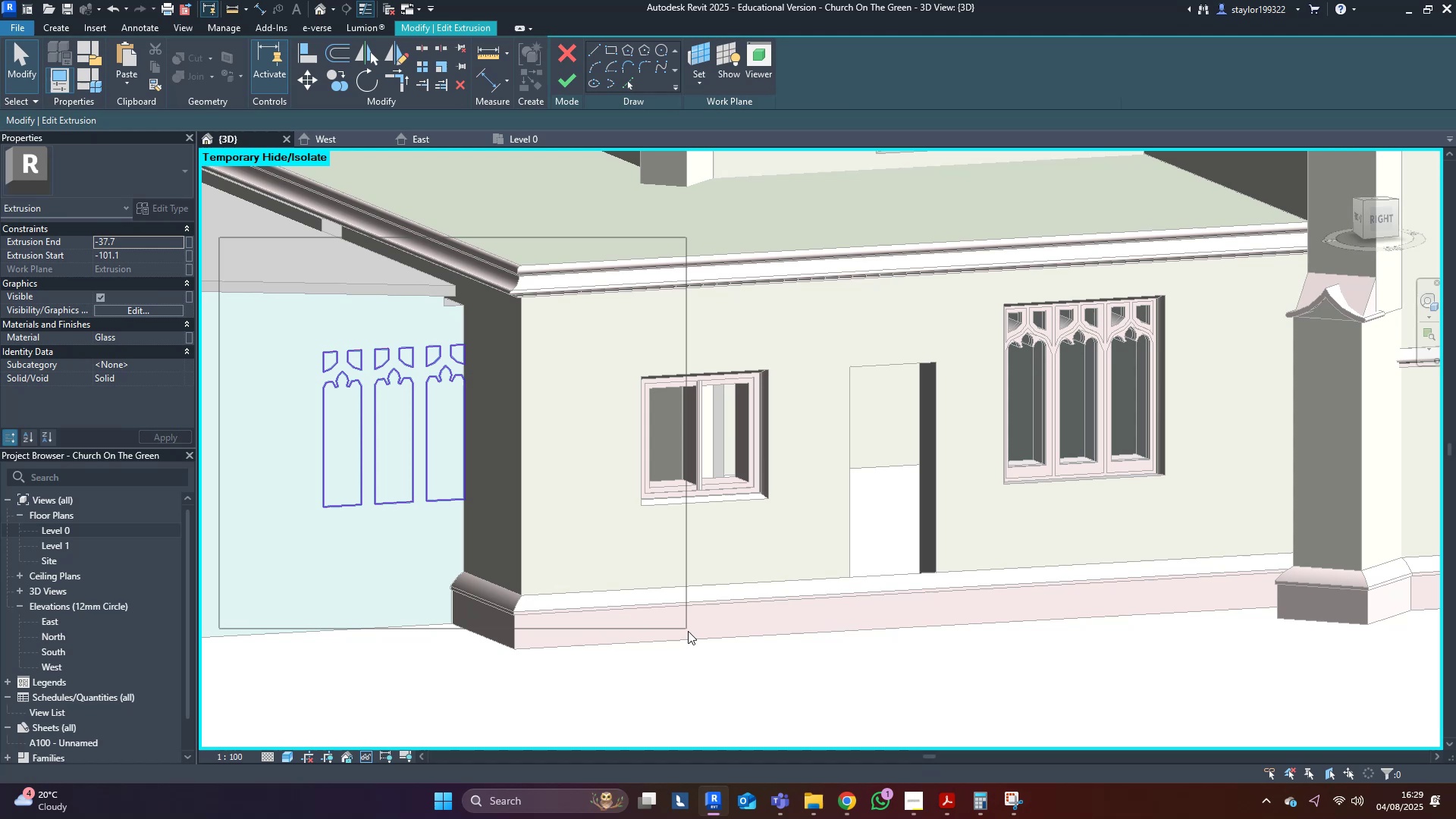 
key(Delete)
 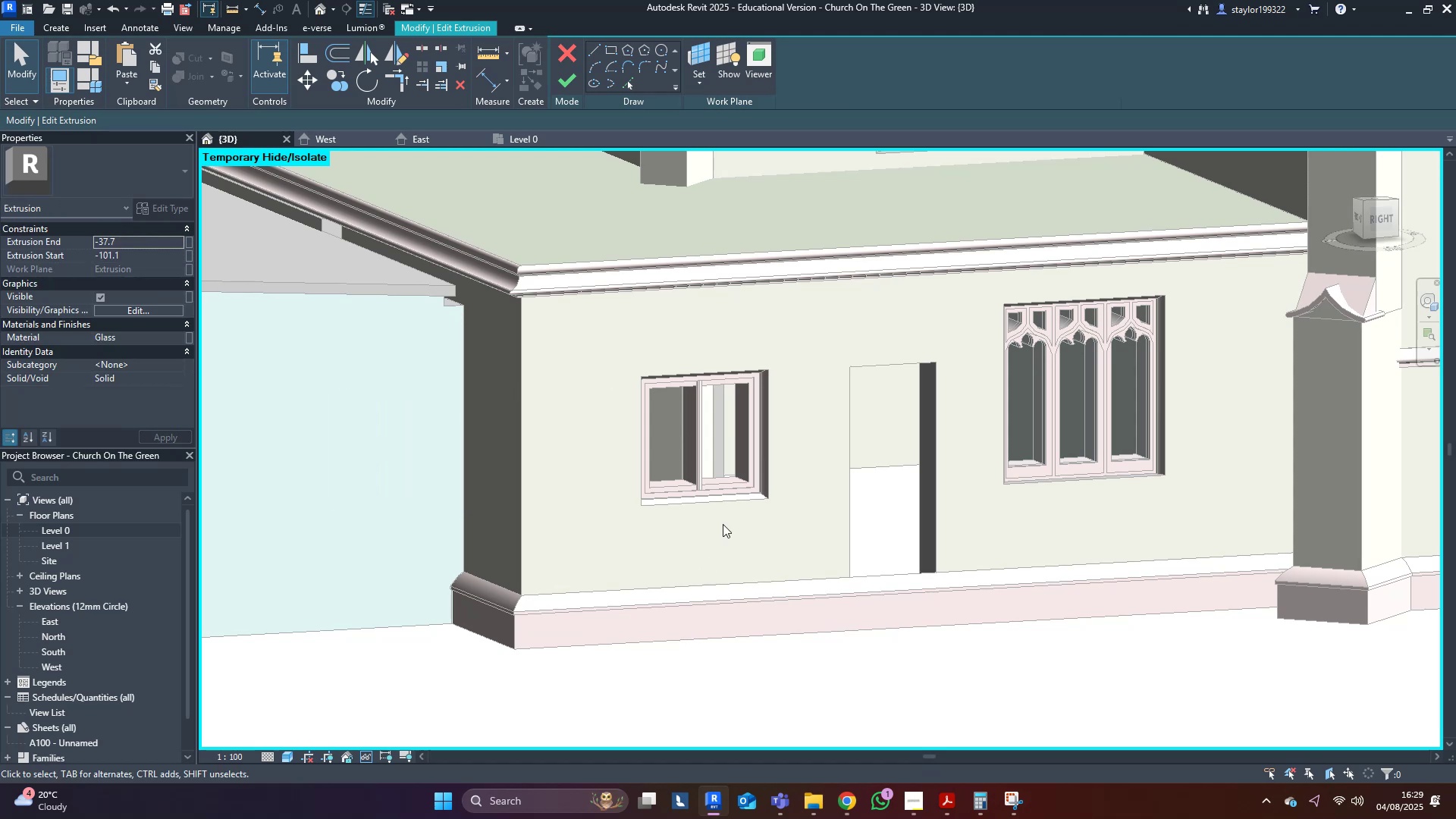 
scroll: coordinate [761, 419], scroll_direction: up, amount: 4.0
 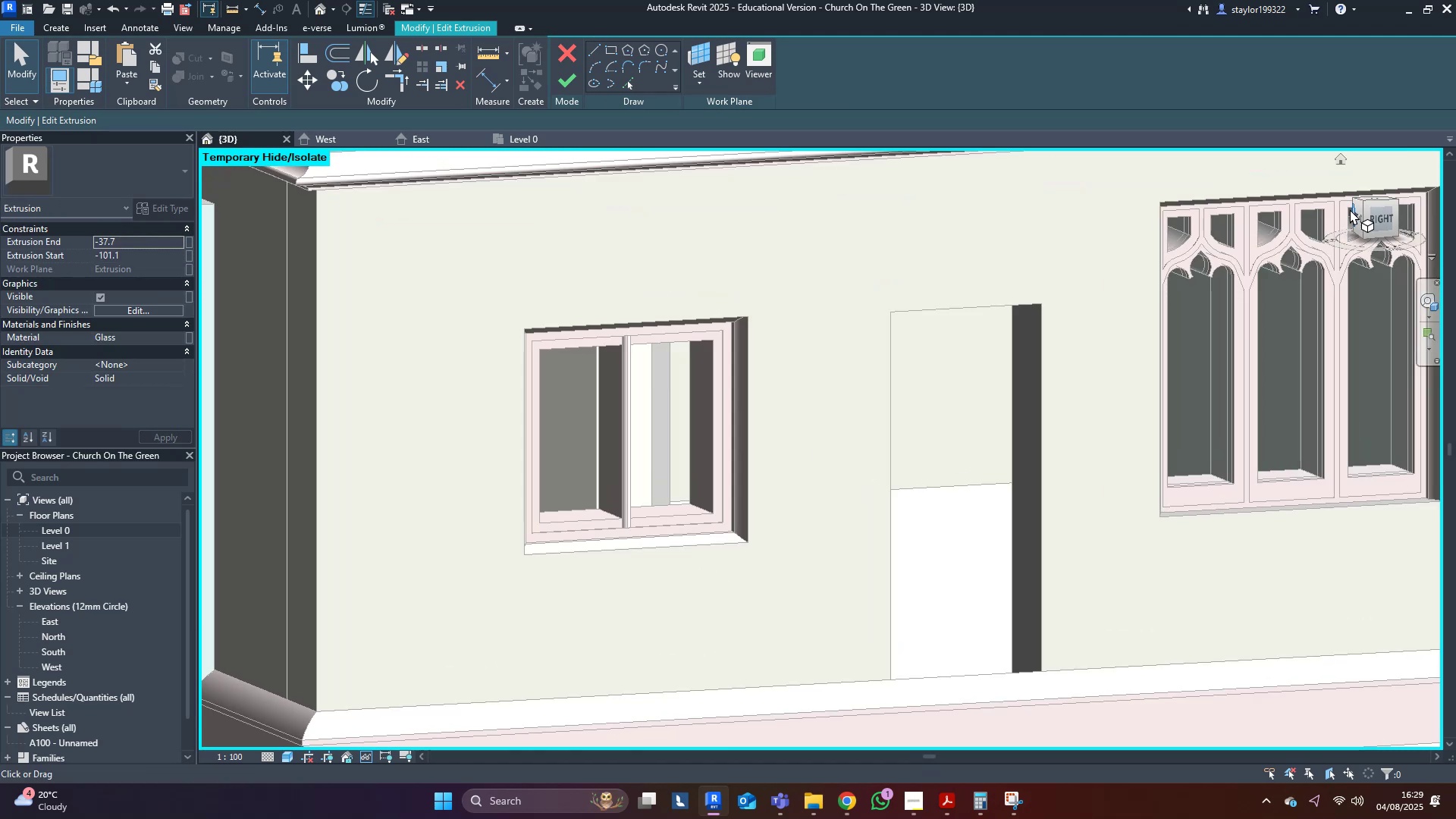 
left_click([1377, 222])
 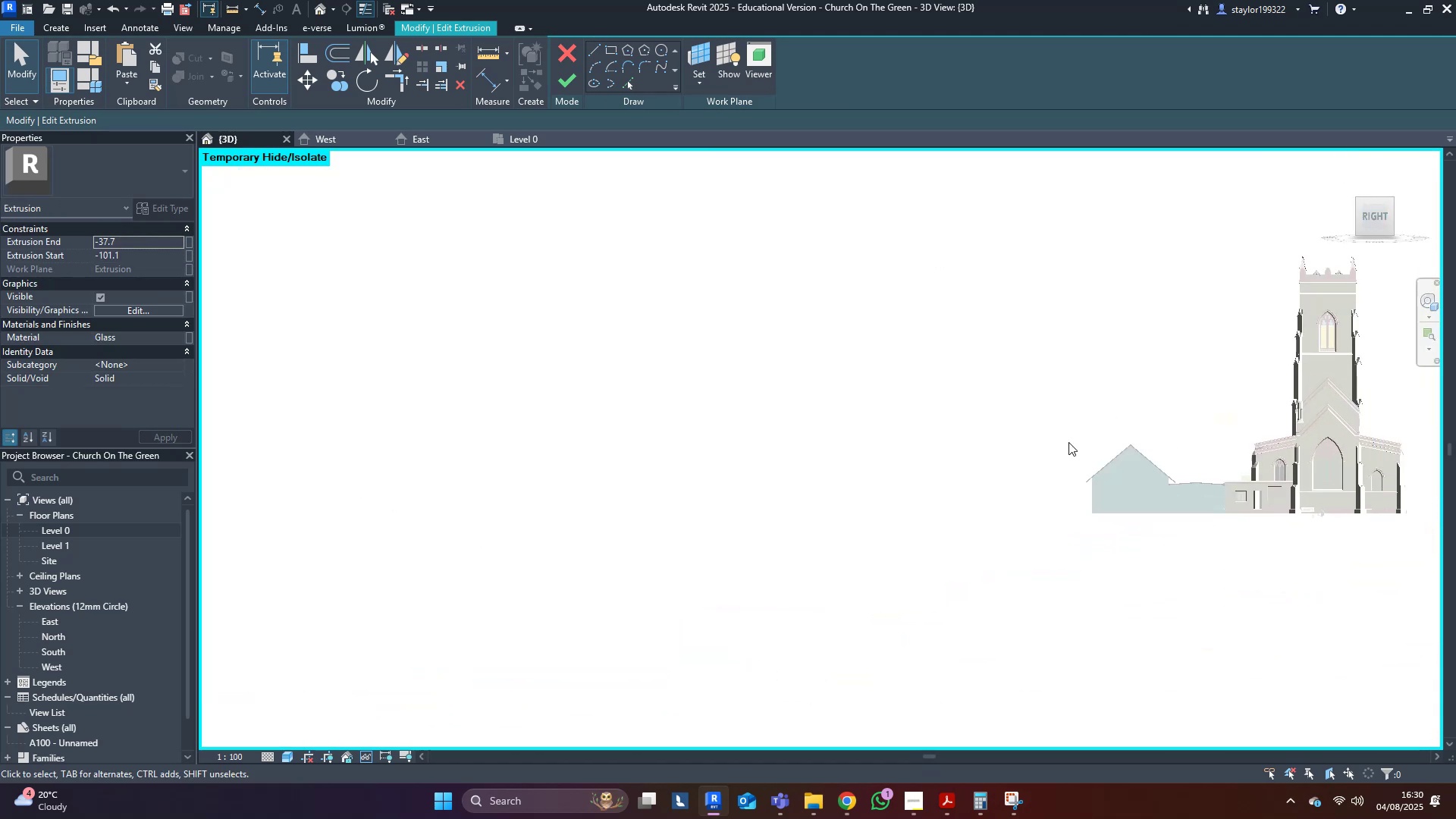 
scroll: coordinate [771, 400], scroll_direction: up, amount: 26.0
 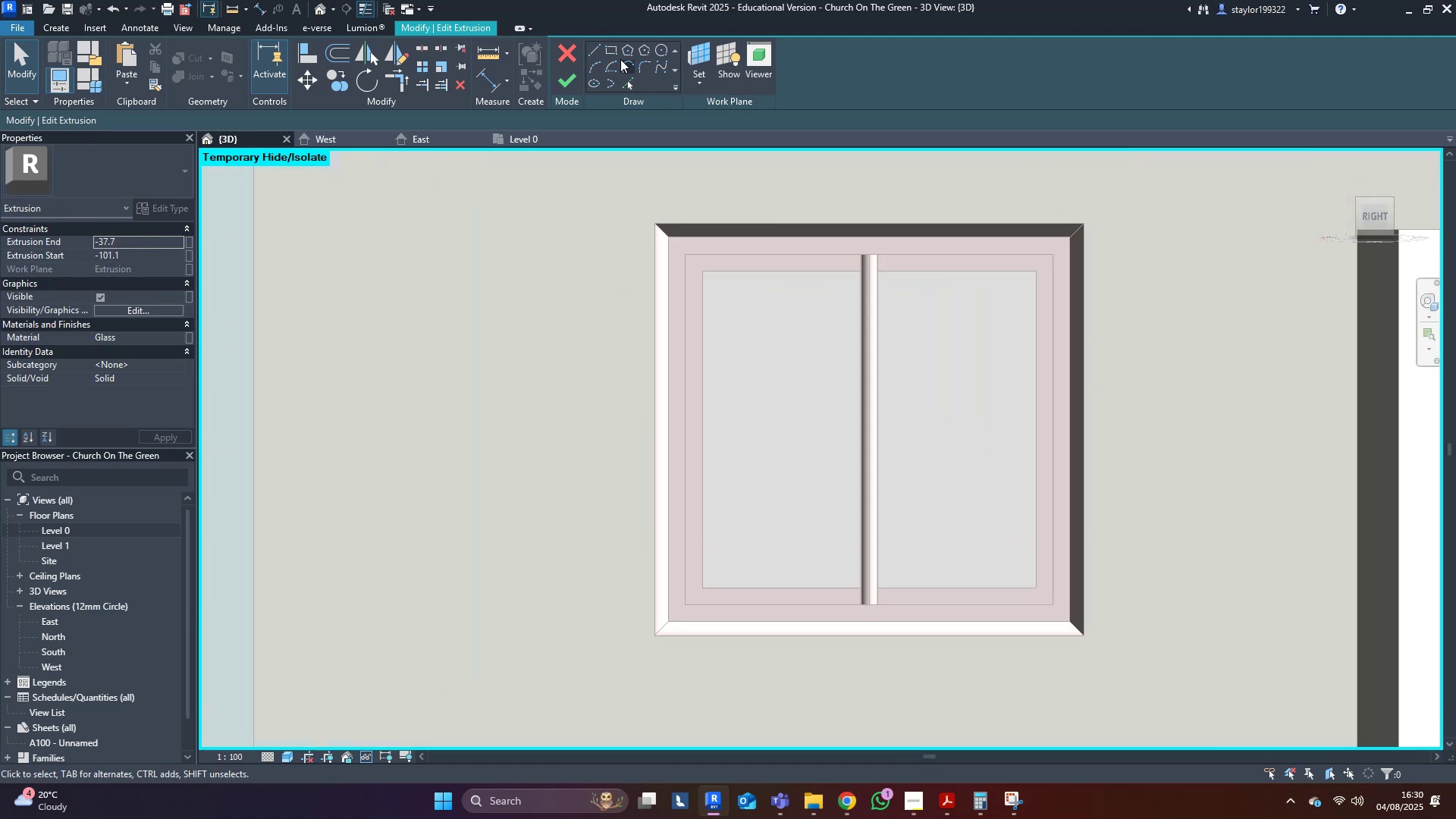 
left_click([608, 50])
 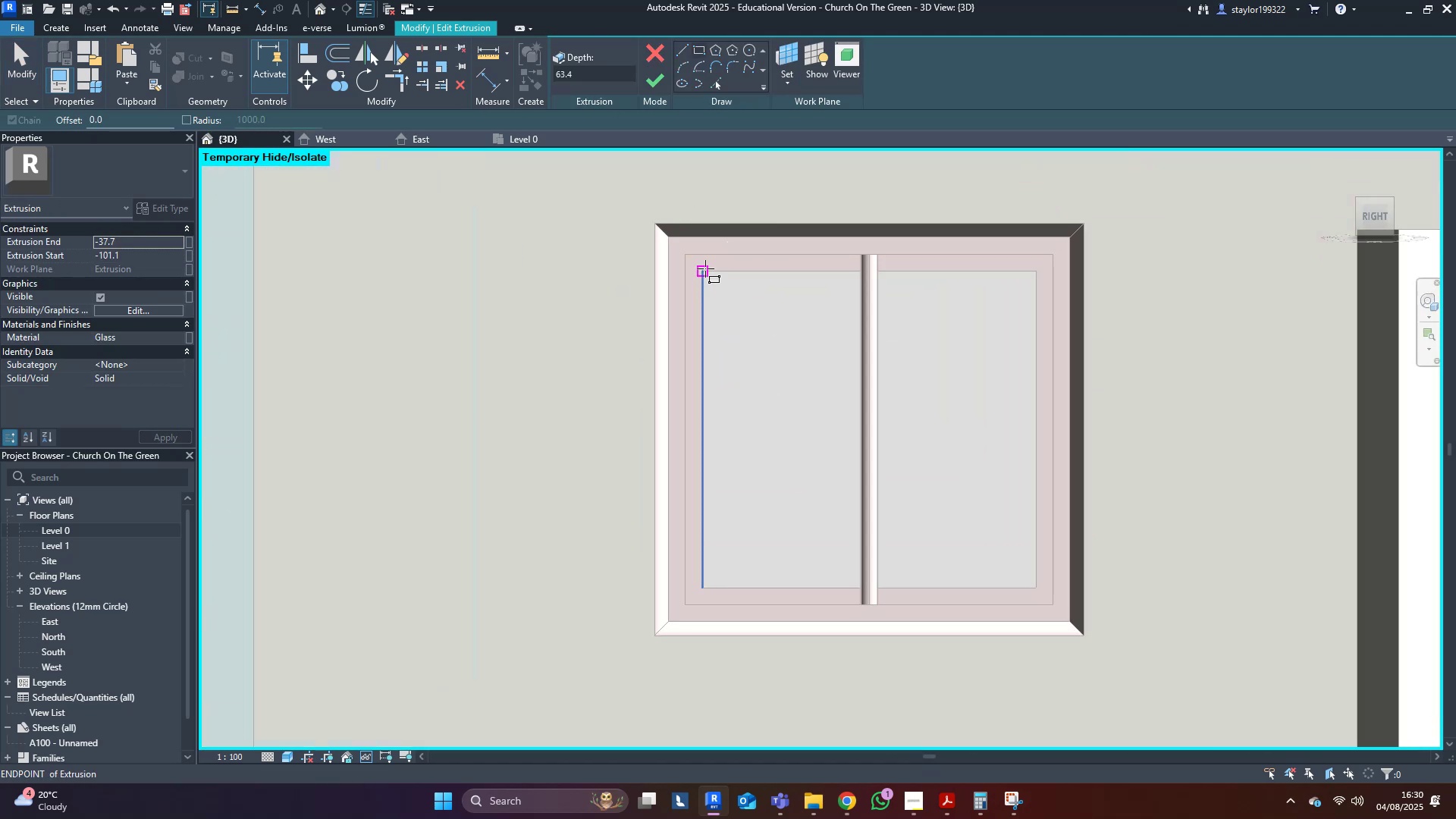 
left_click([705, 268])
 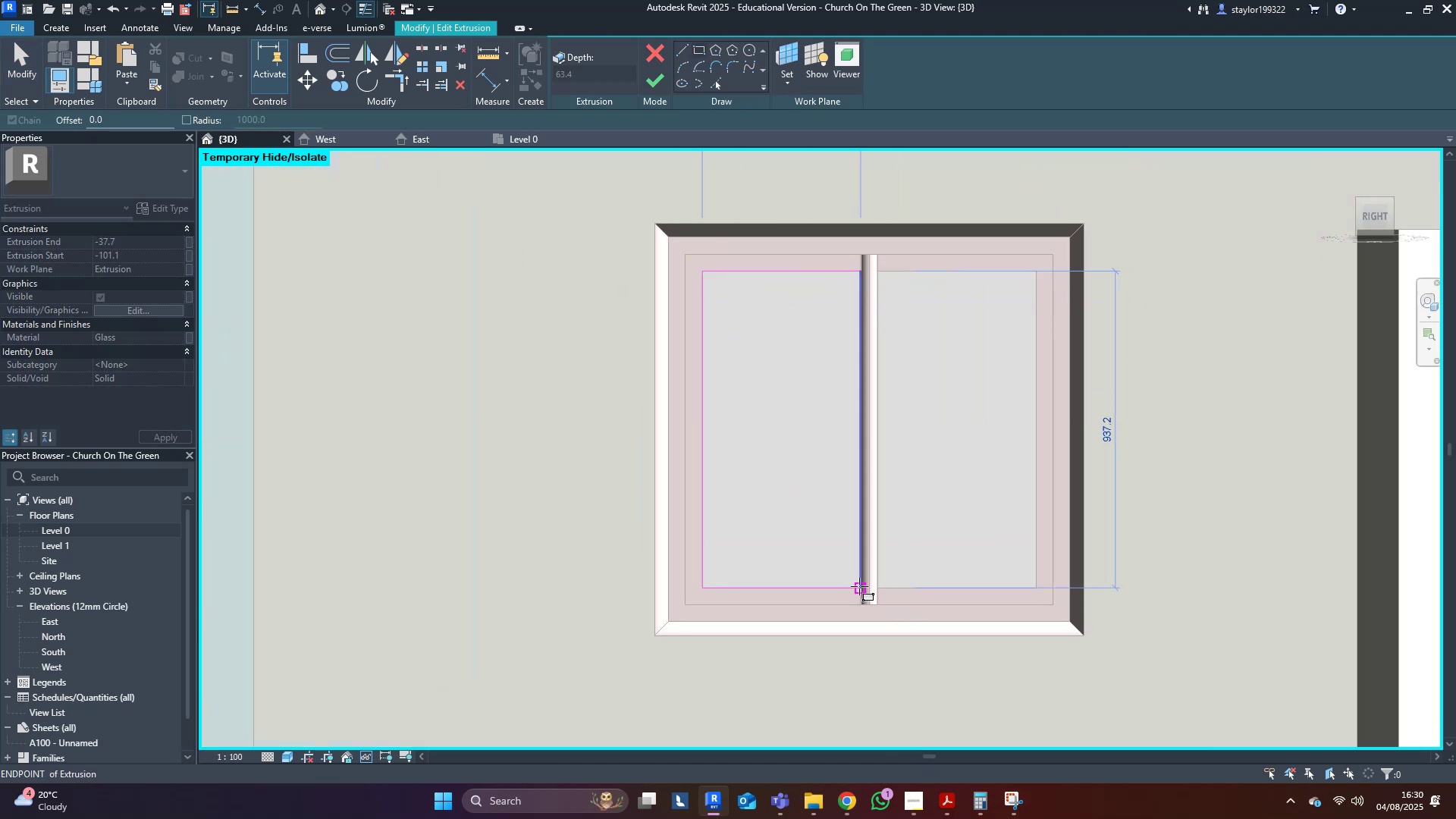 
left_click([859, 586])
 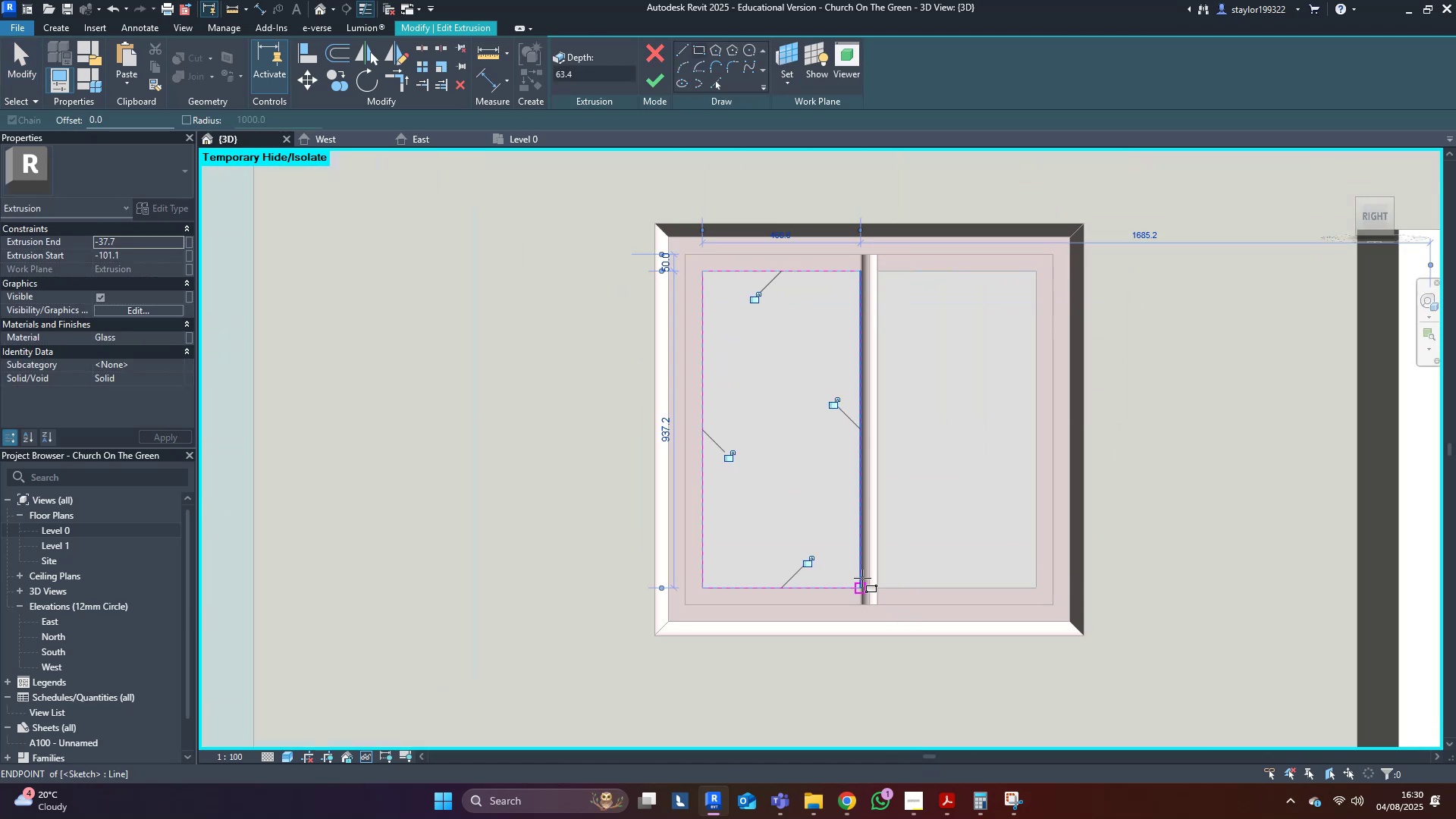 
key(Escape)
 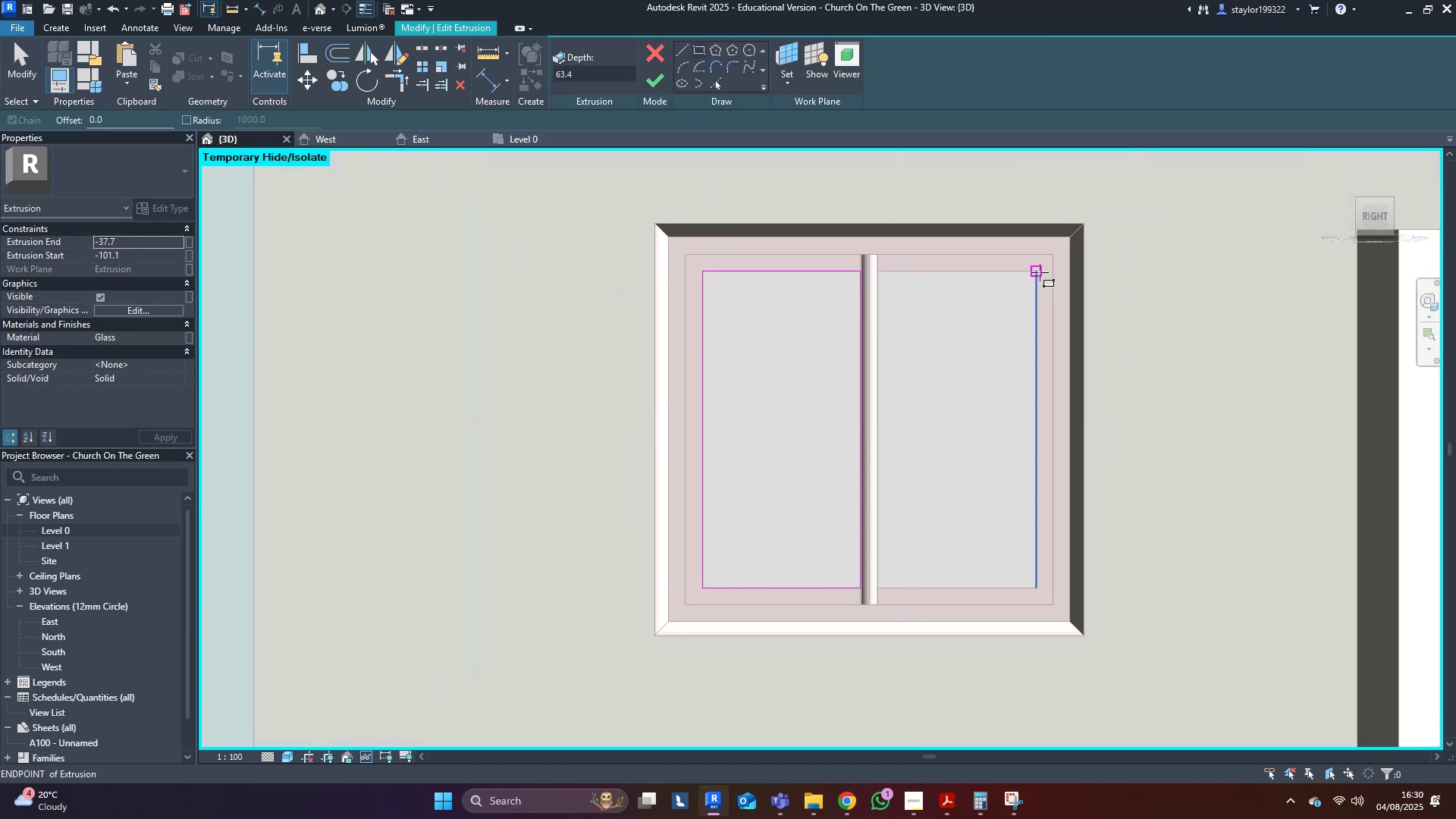 
left_click([1035, 272])
 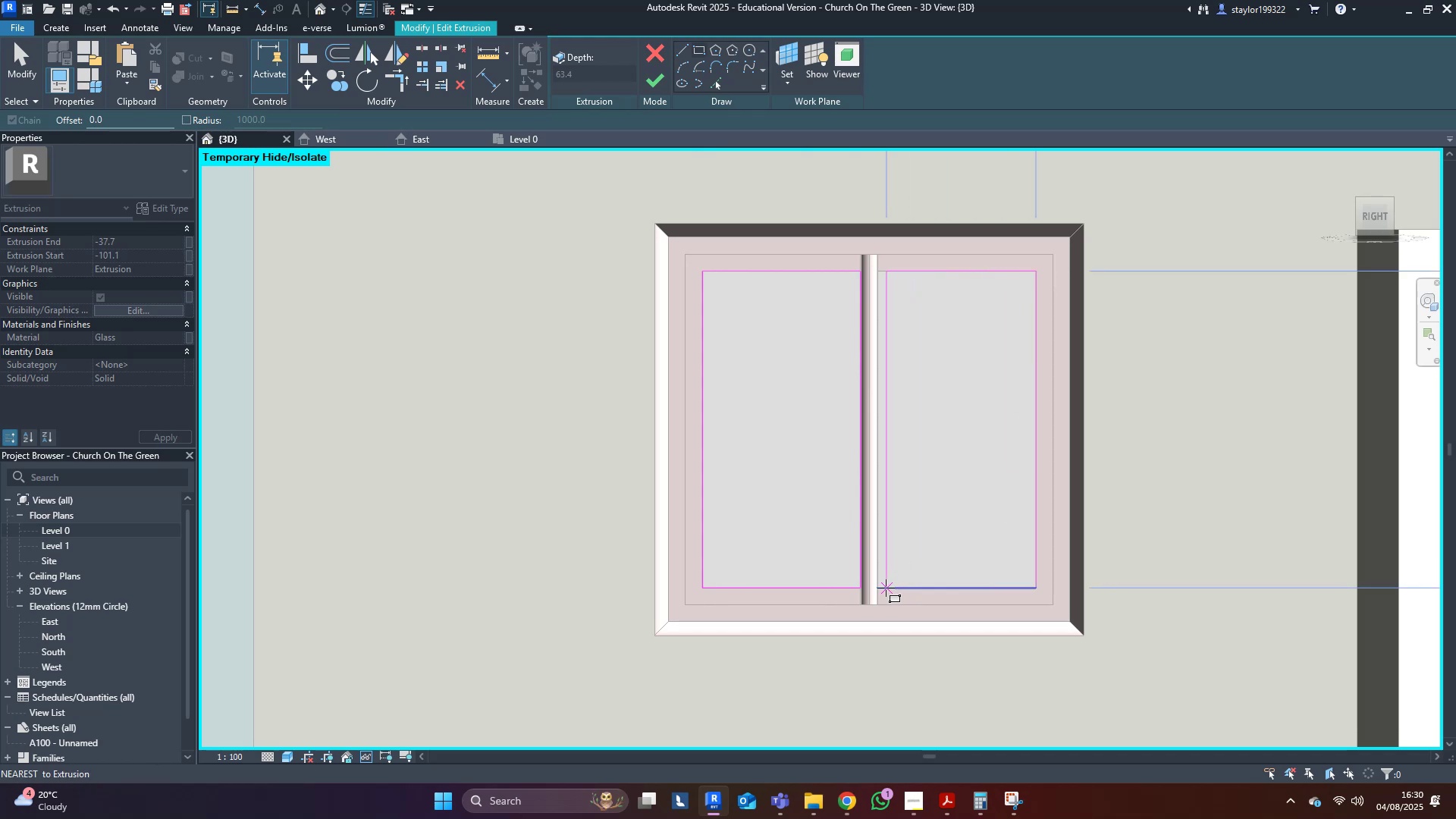 
left_click([879, 588])
 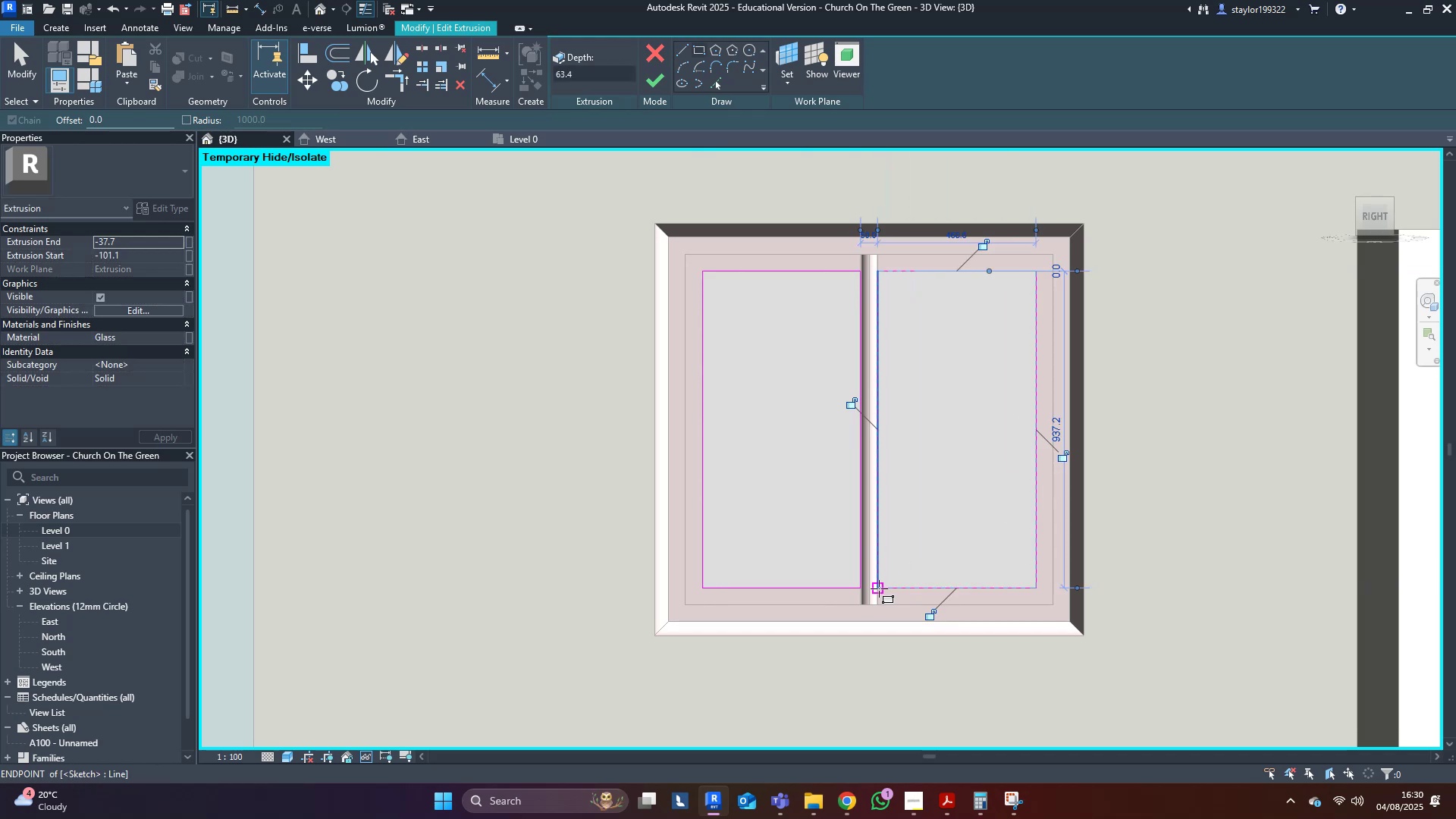 
key(Escape)
 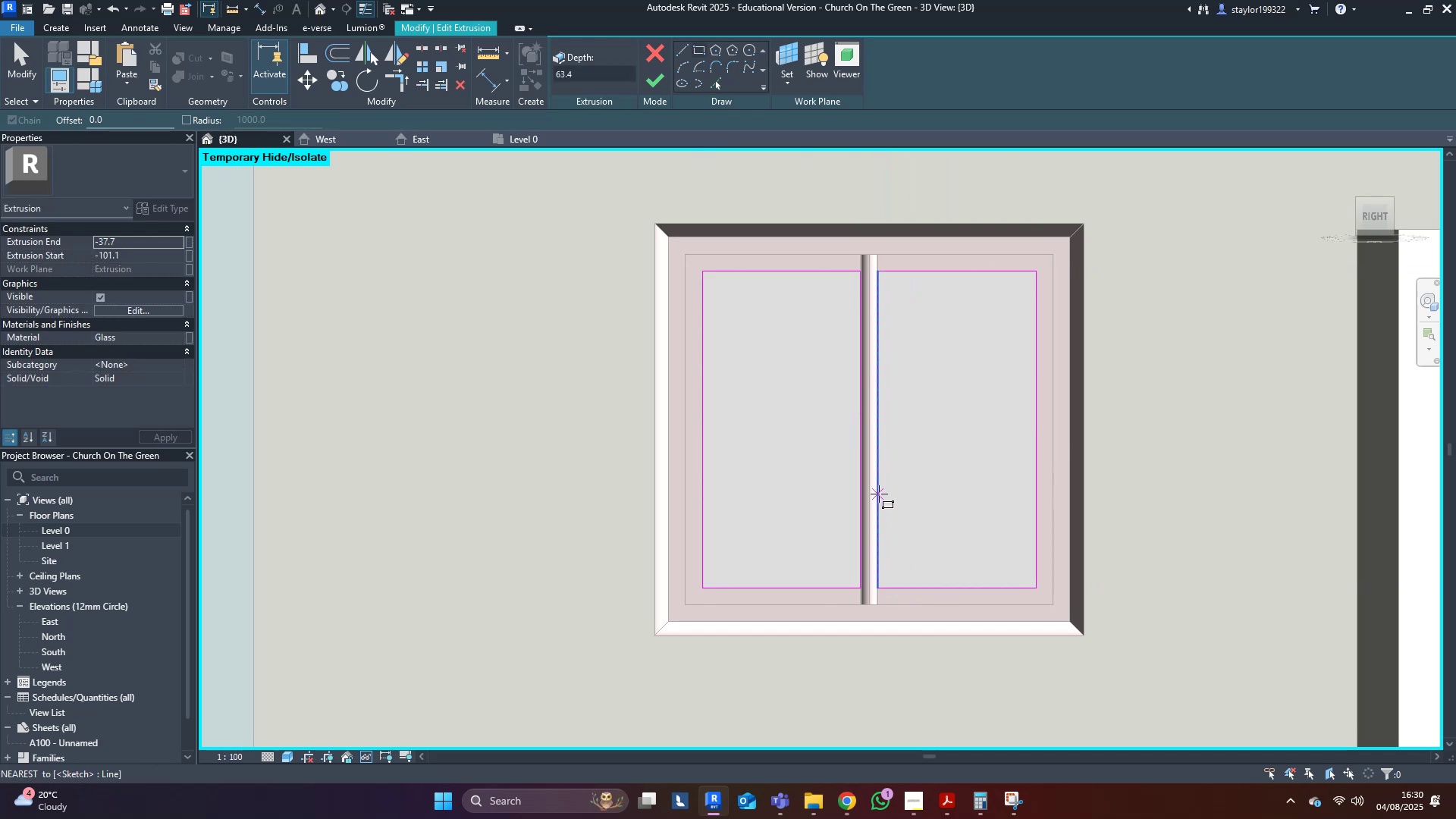 
middle_click([879, 494])
 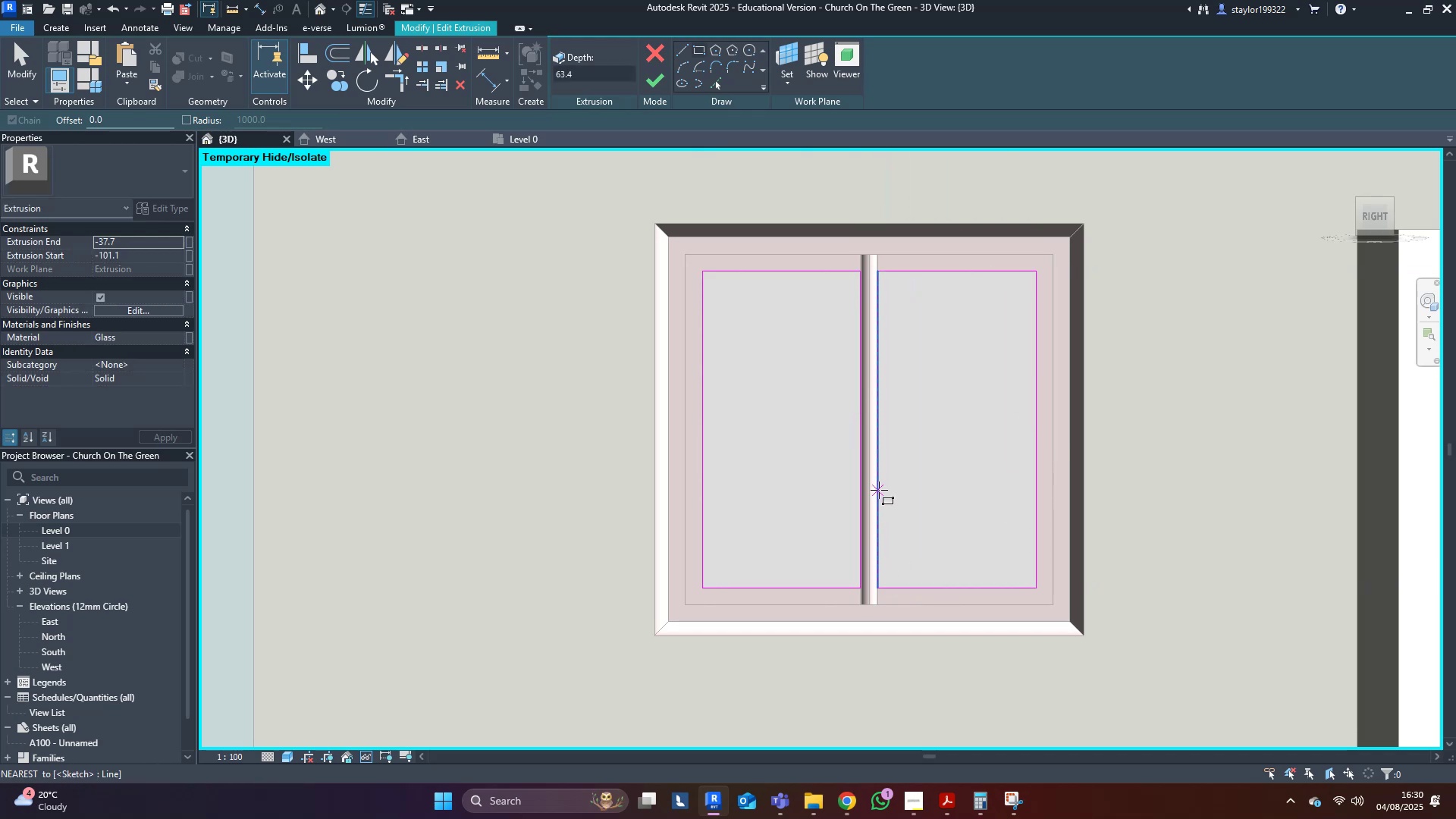 
type(dsd)
key(Escape)
 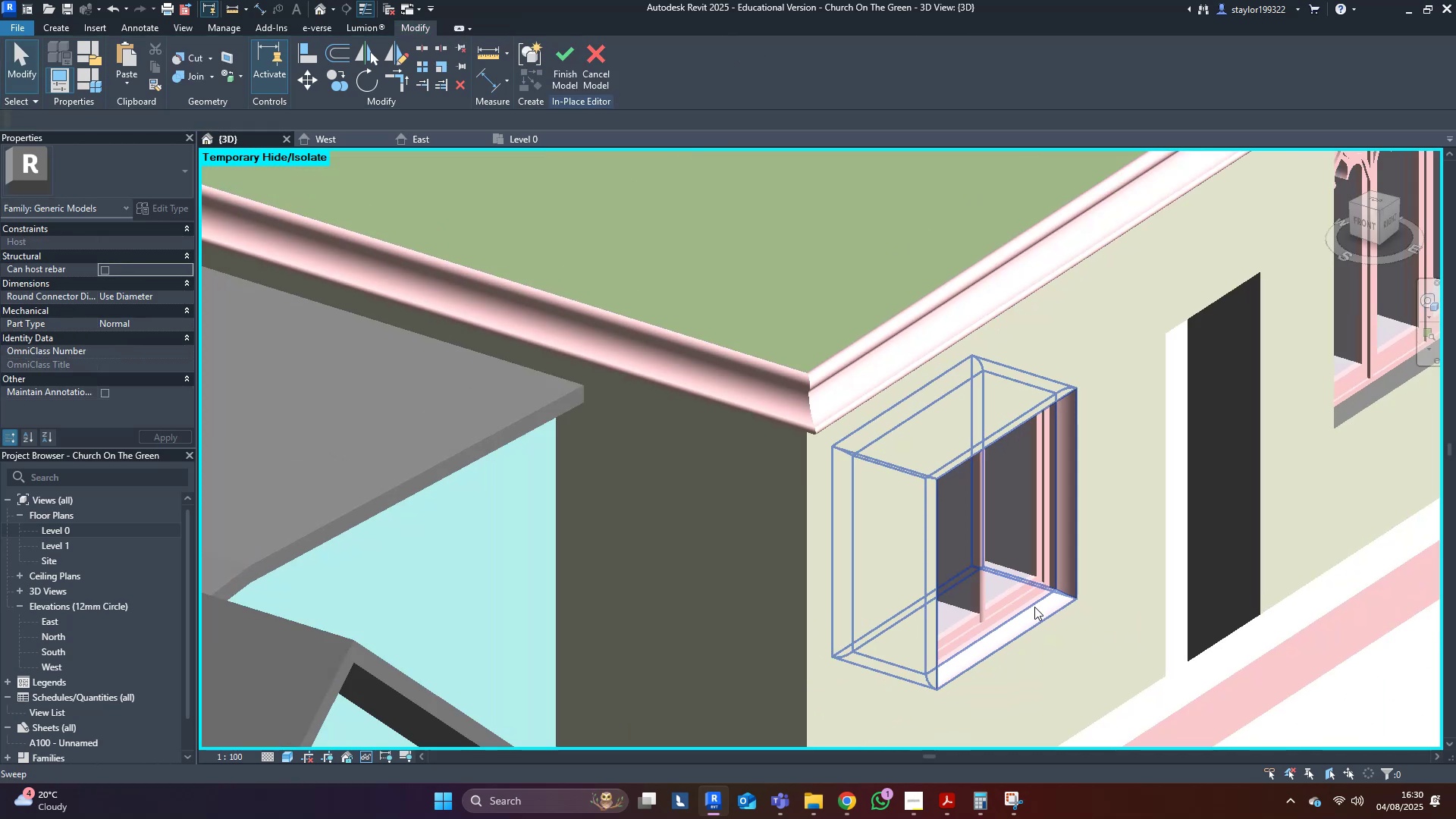 
scroll: coordinate [1035, 604], scroll_direction: down, amount: 10.0
 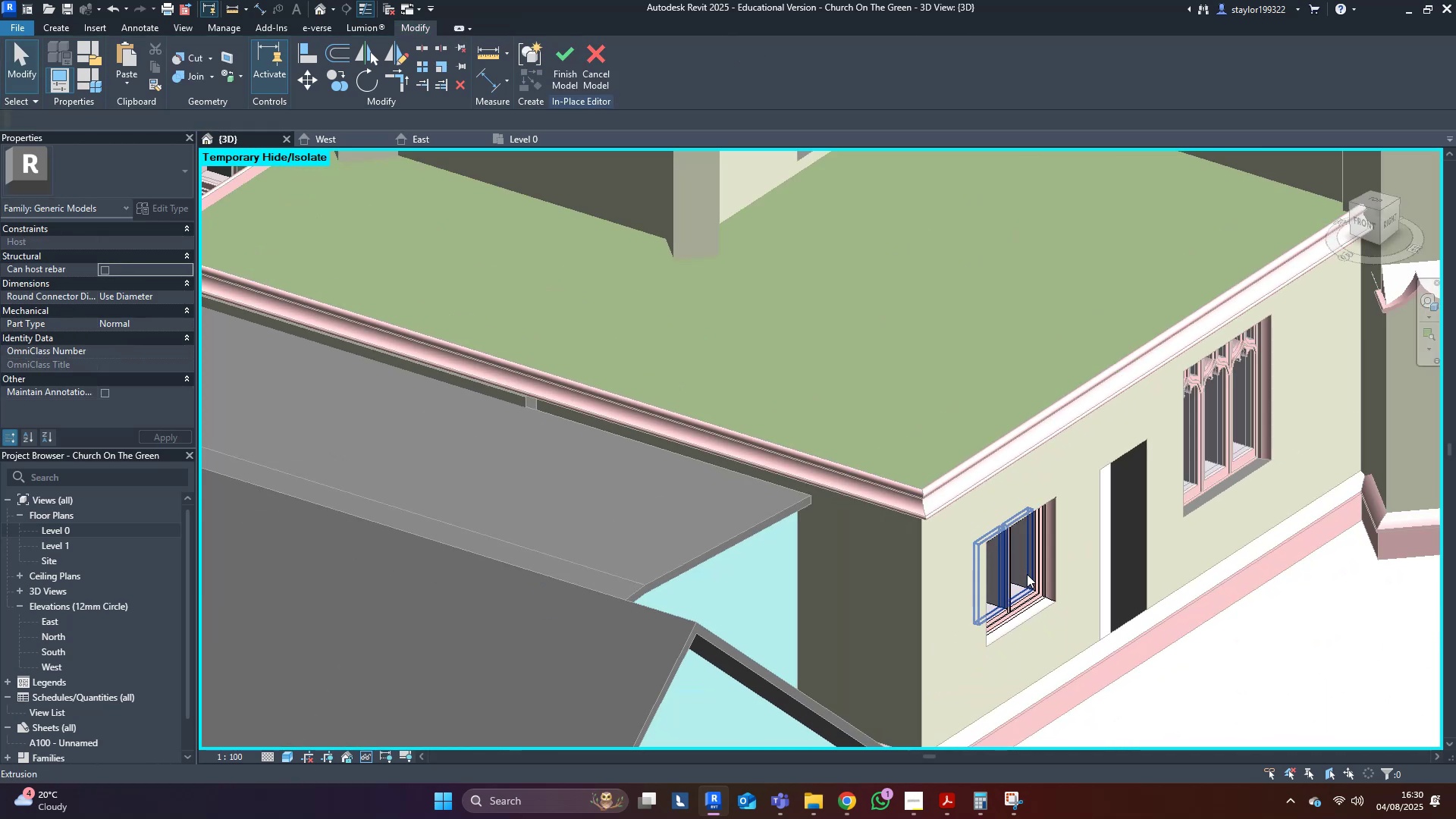 
left_click([1027, 573])
 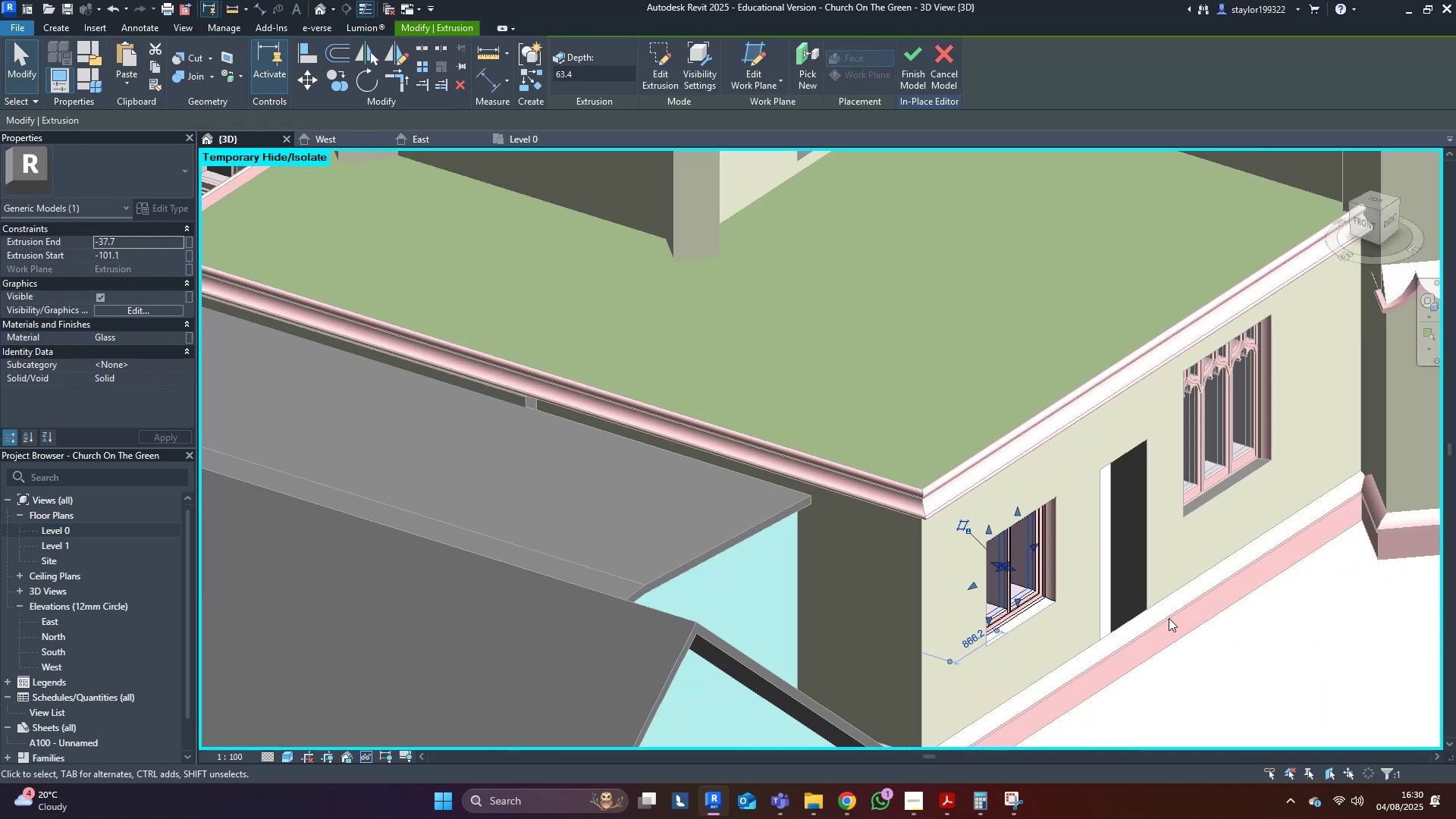 
key(Escape)
 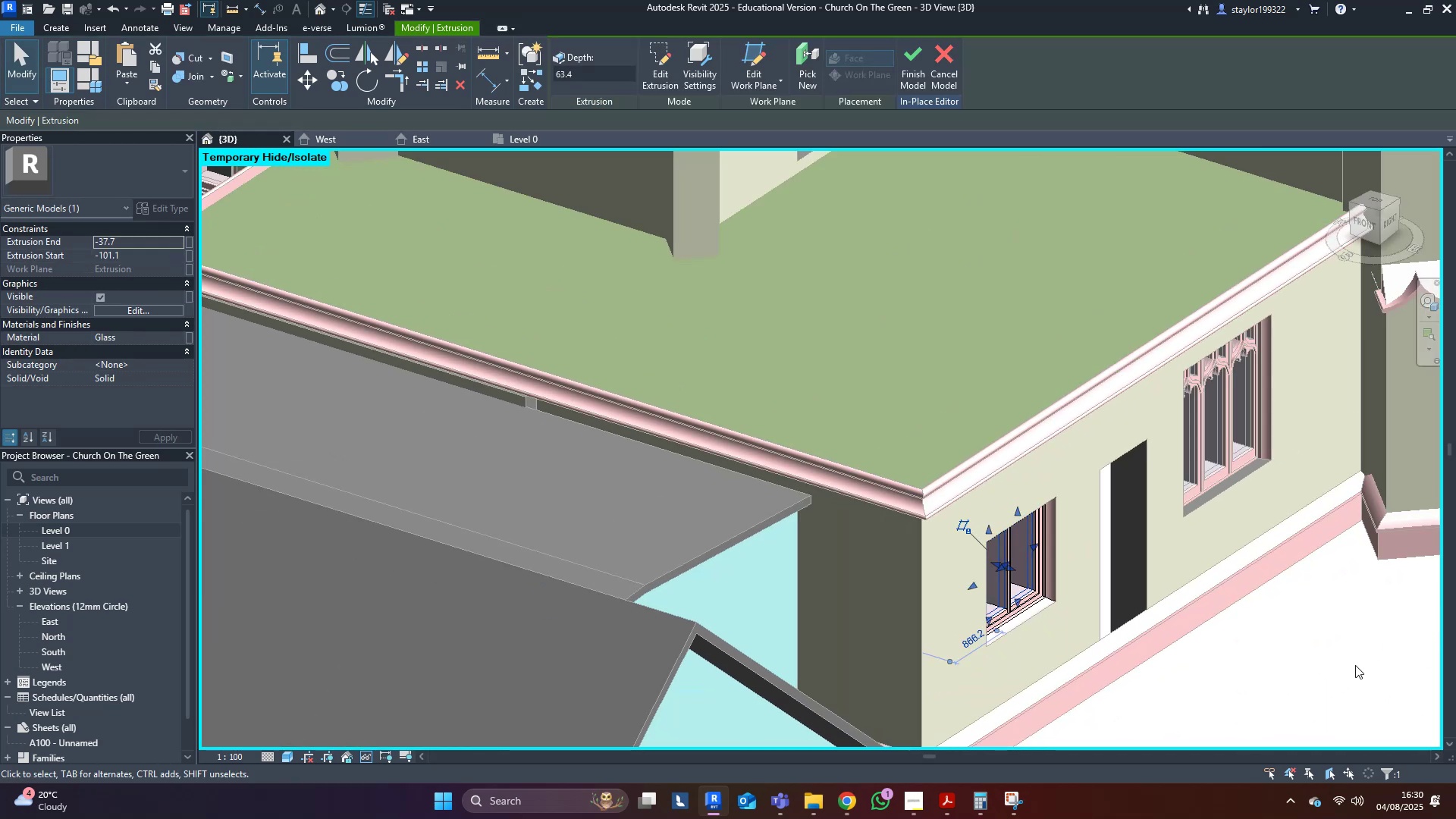 
left_click([1355, 663])
 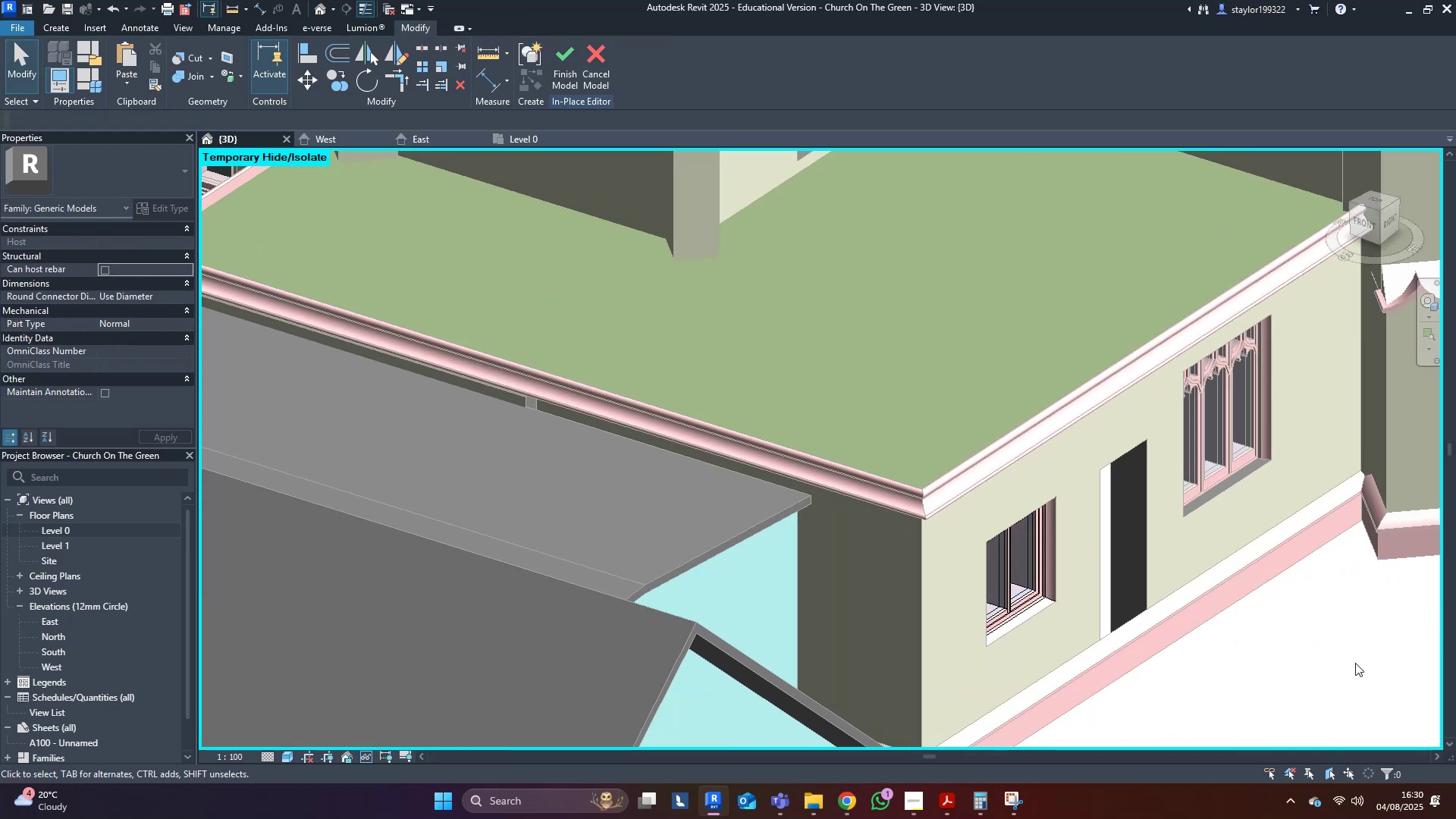 
scroll: coordinate [1318, 660], scroll_direction: down, amount: 5.0
 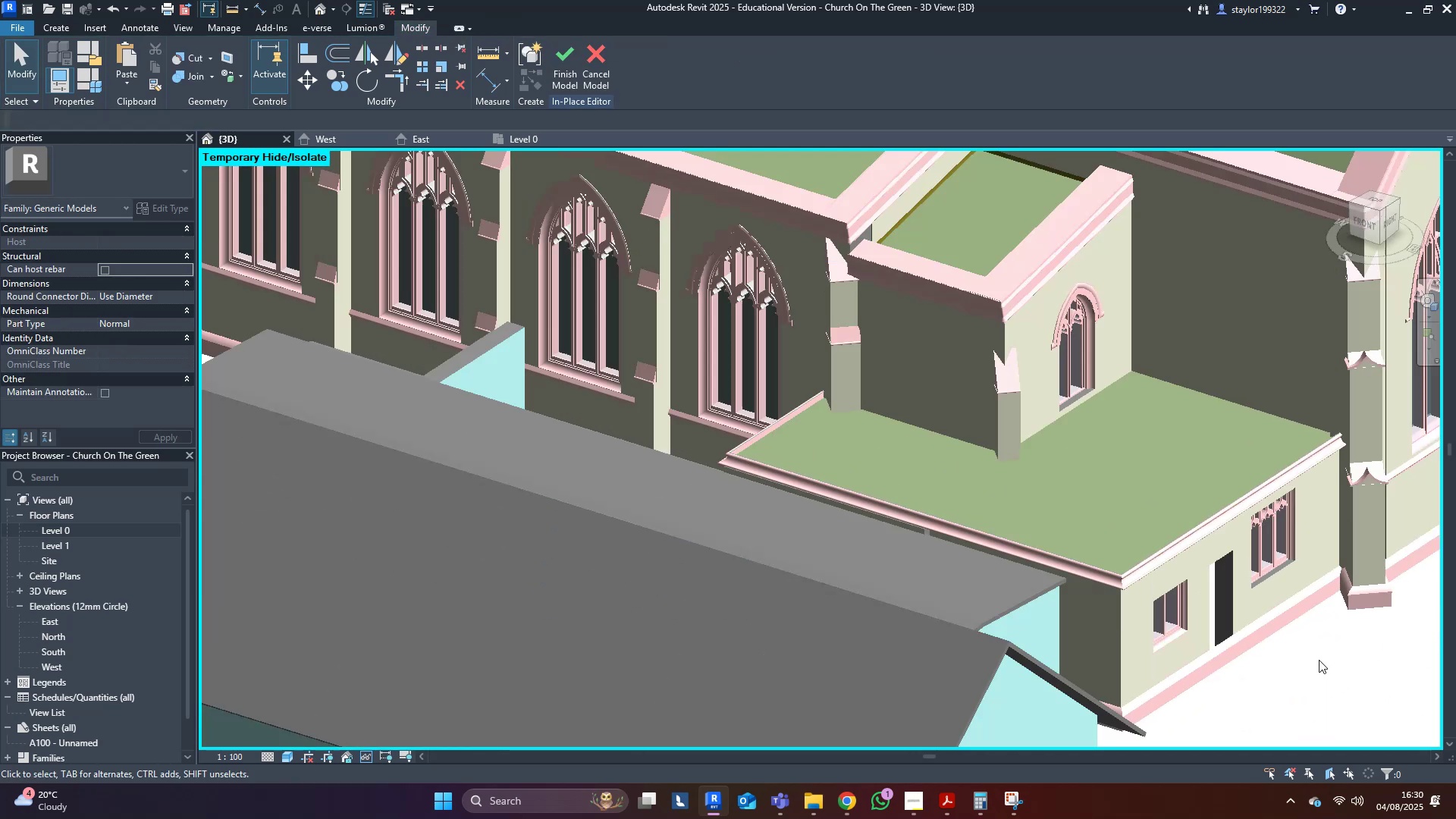 
hold_key(key=ShiftLeft, duration=0.57)
 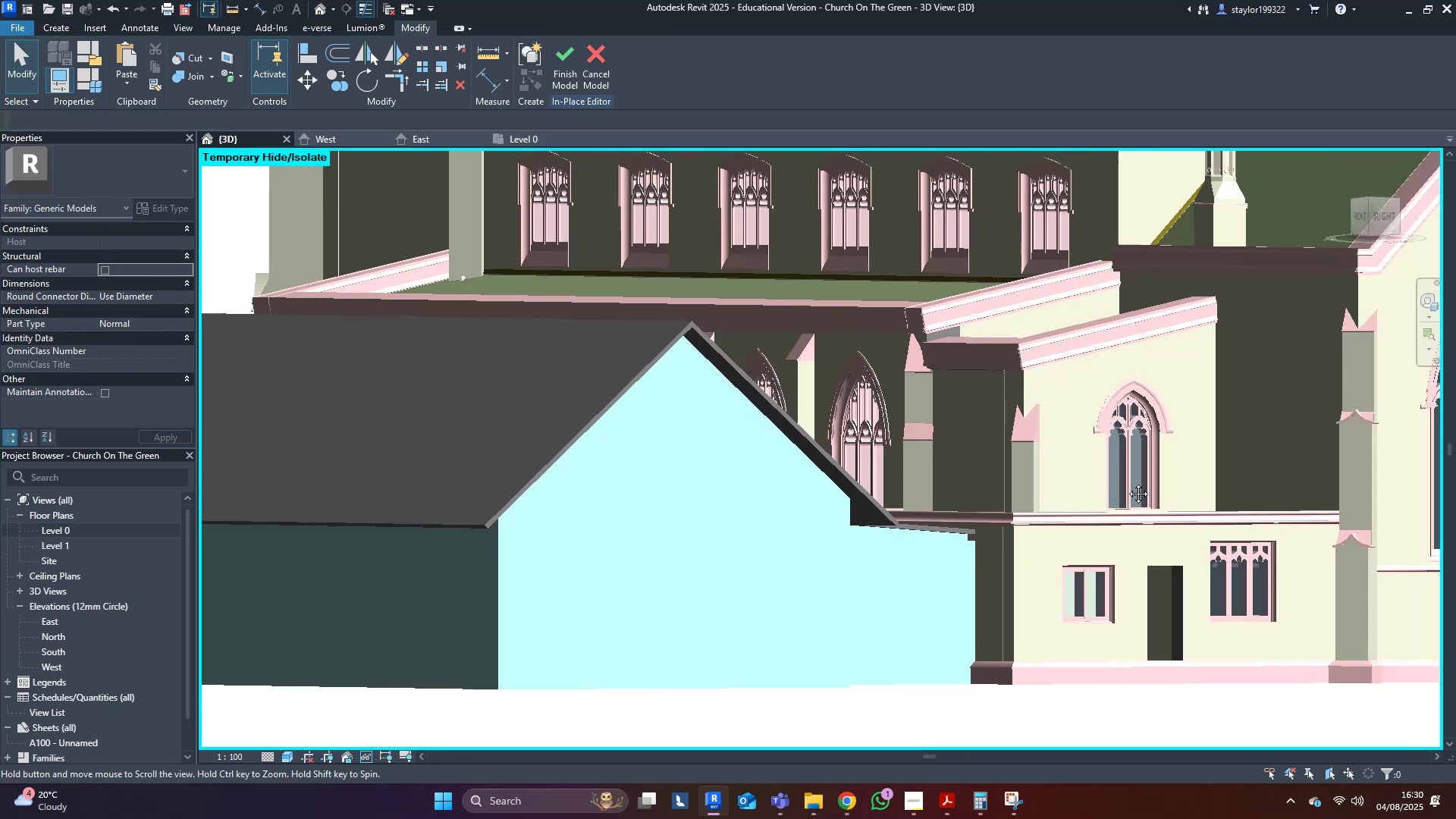 
key(Shift+ShiftLeft)
 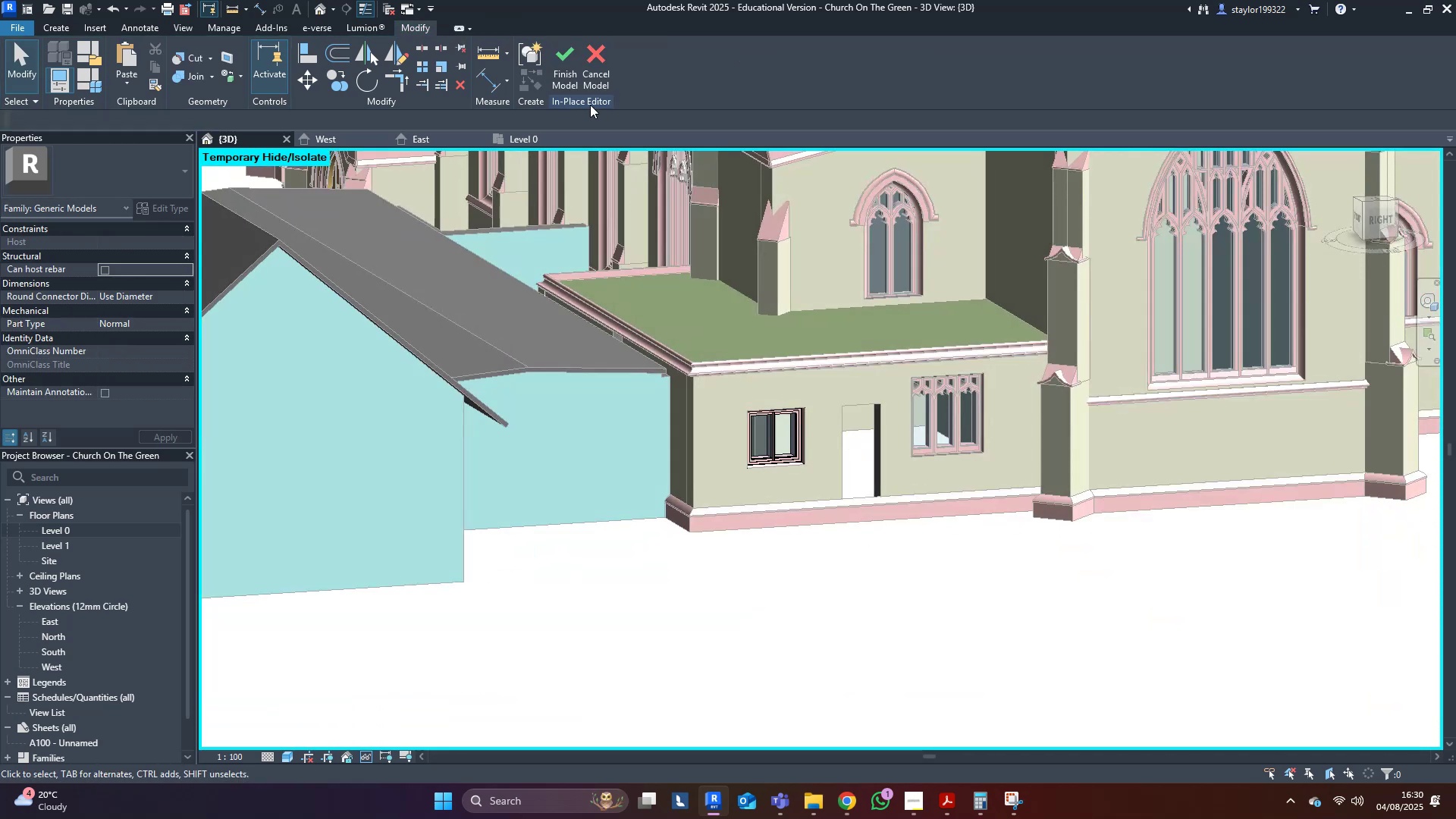 
left_click([570, 68])
 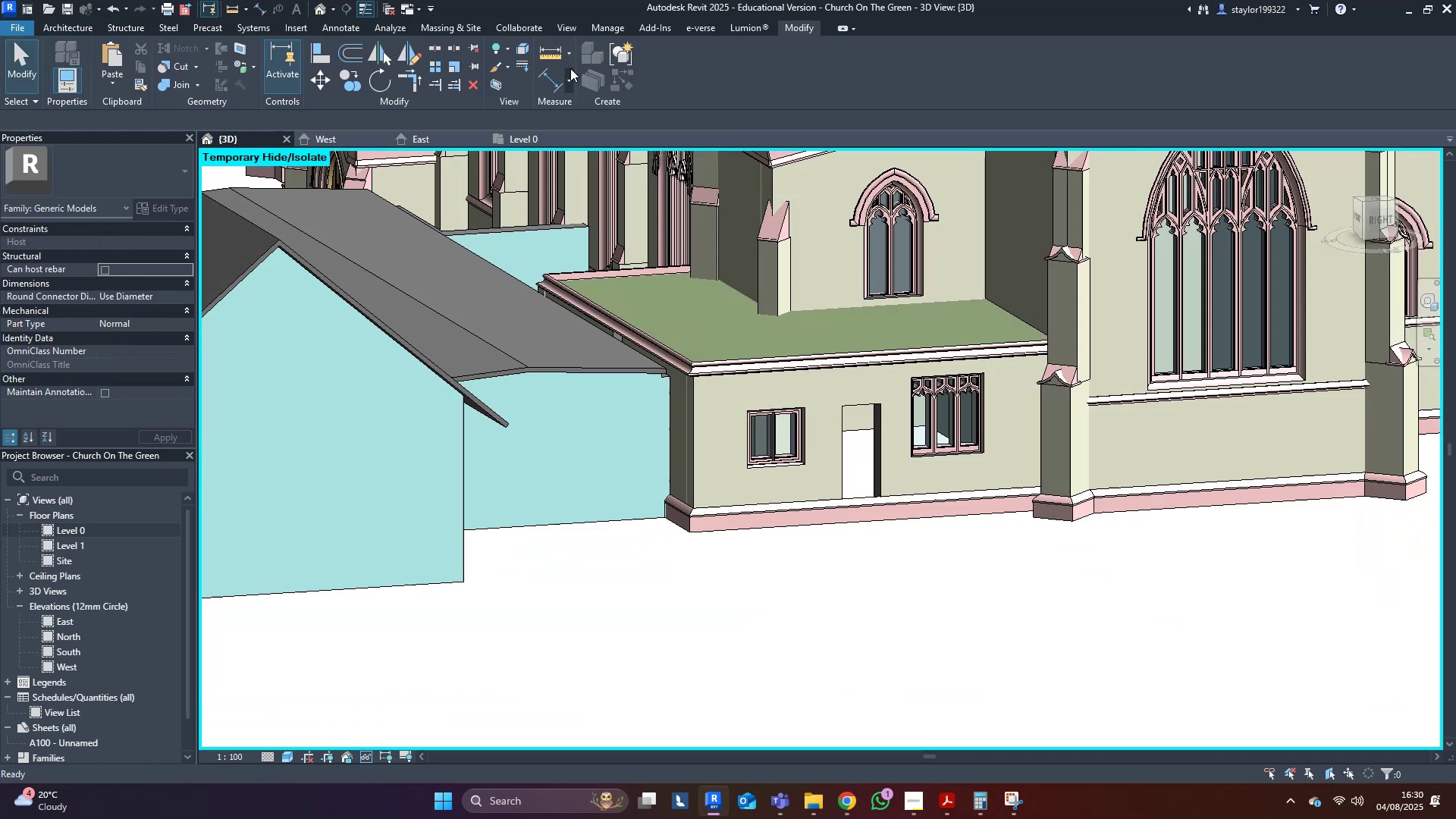 
scroll: coordinate [910, 554], scroll_direction: up, amount: 3.0
 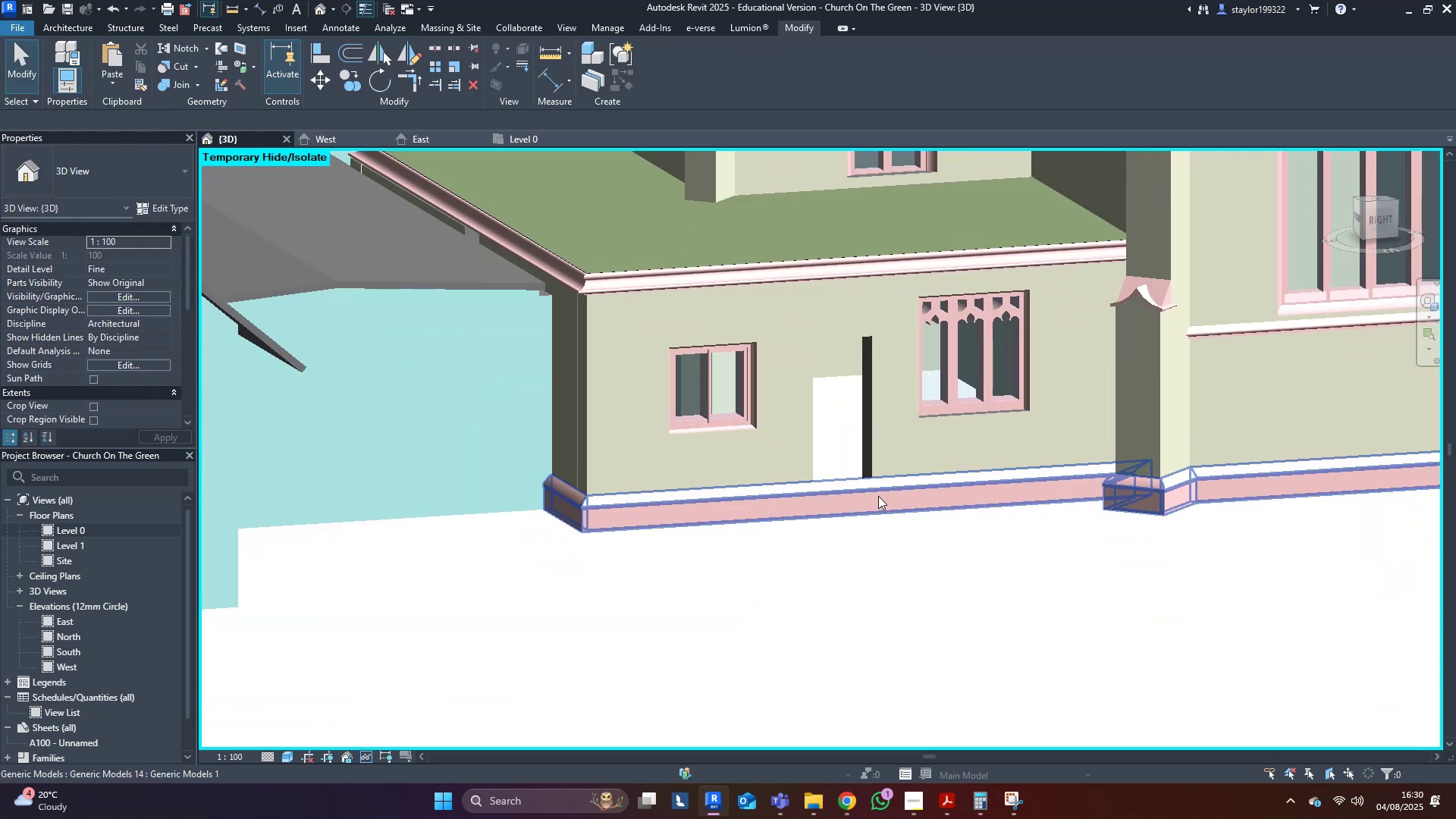 
left_click([866, 507])
 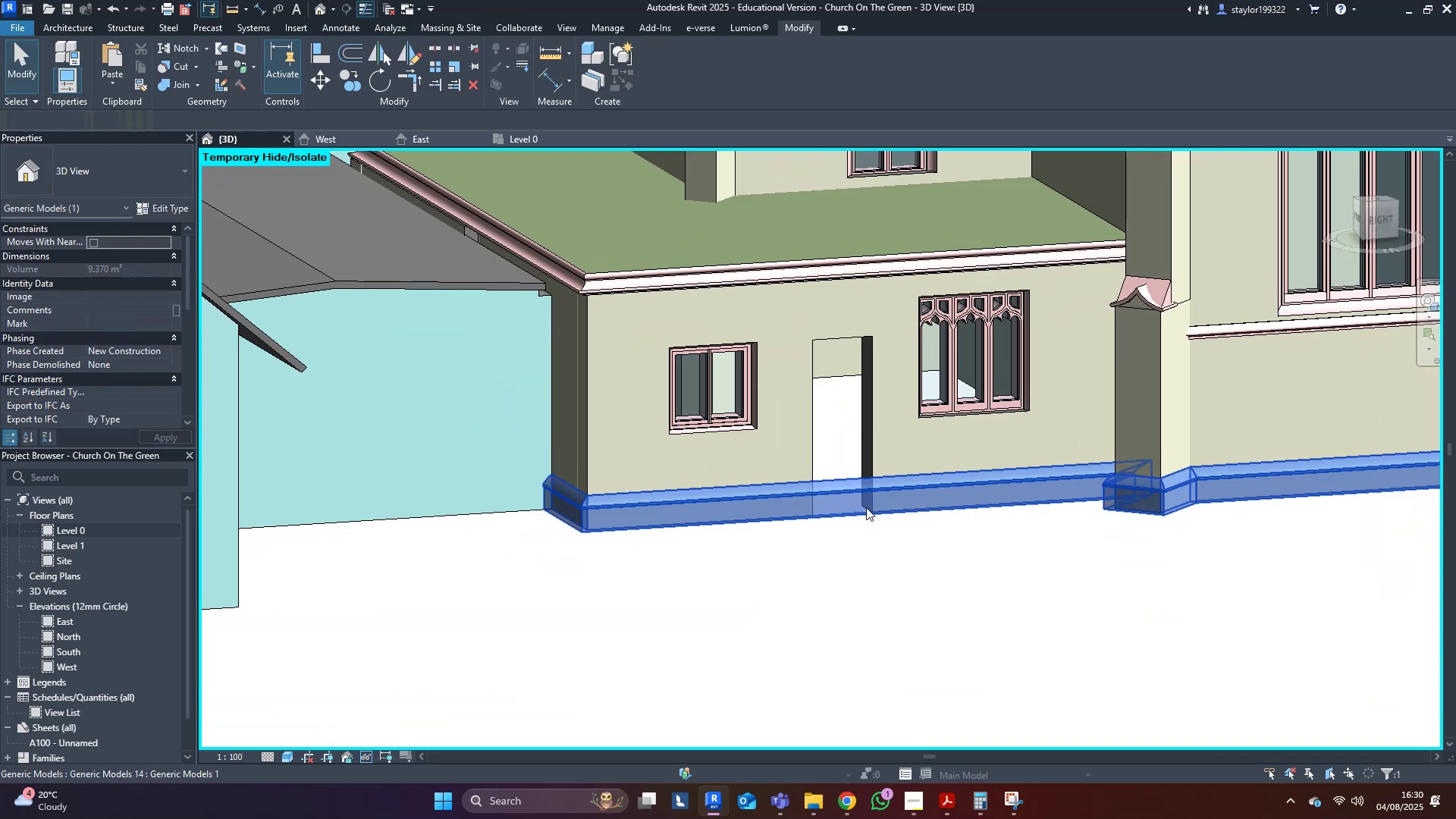 
hold_key(key=ShiftLeft, duration=0.31)
 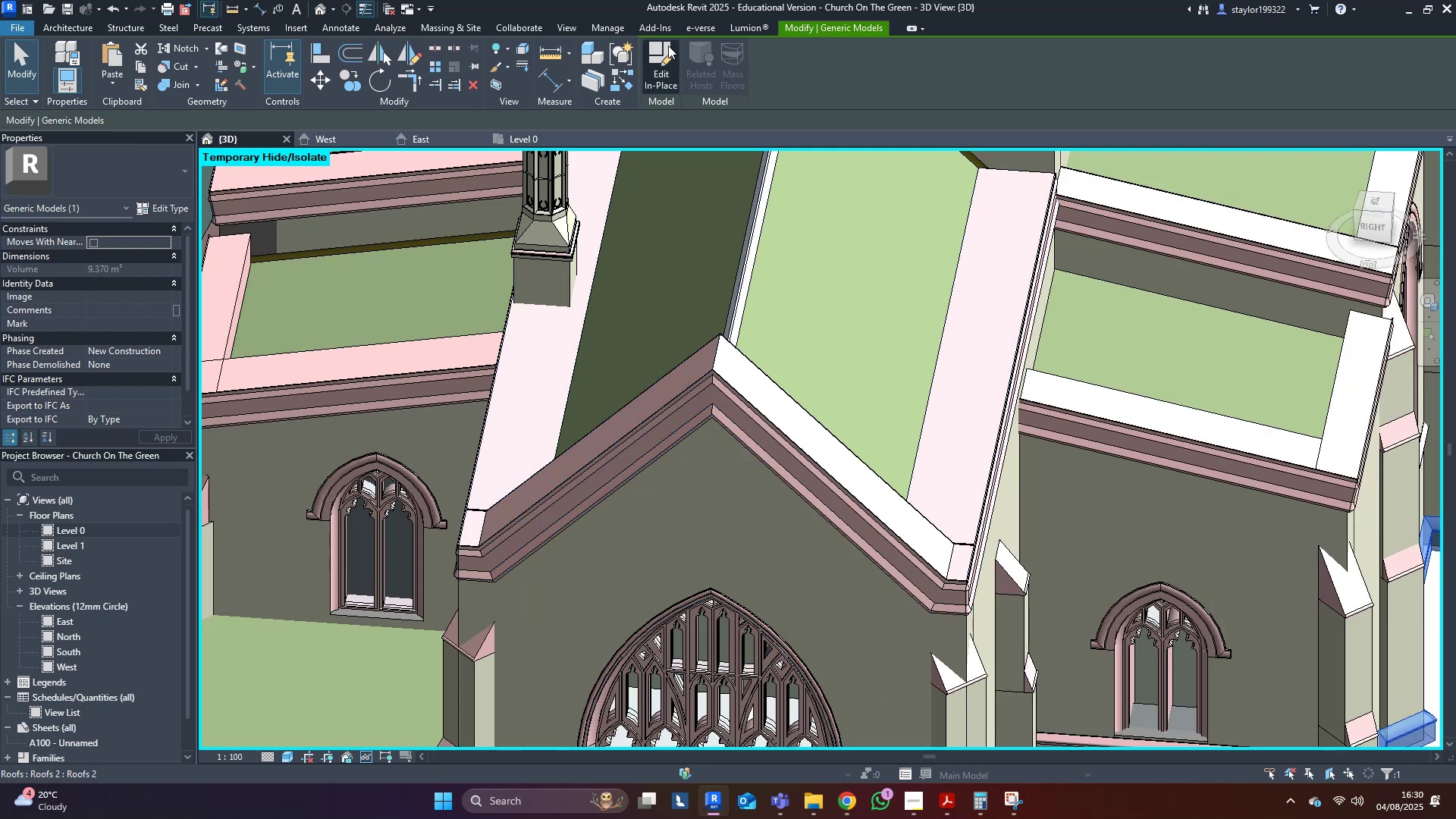 
scroll: coordinate [657, 576], scroll_direction: down, amount: 4.0
 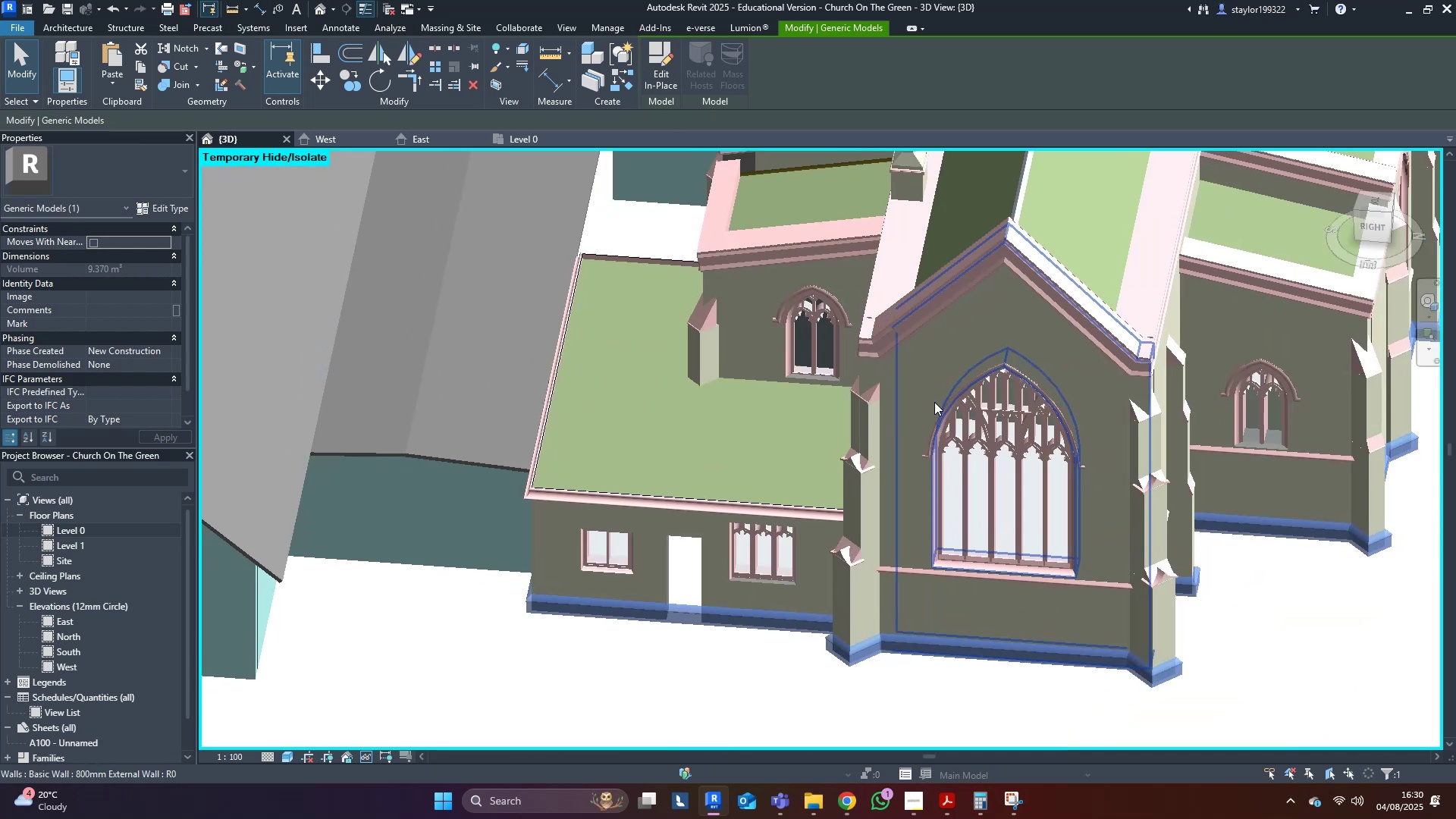 
scroll: coordinate [706, 677], scroll_direction: up, amount: 3.0
 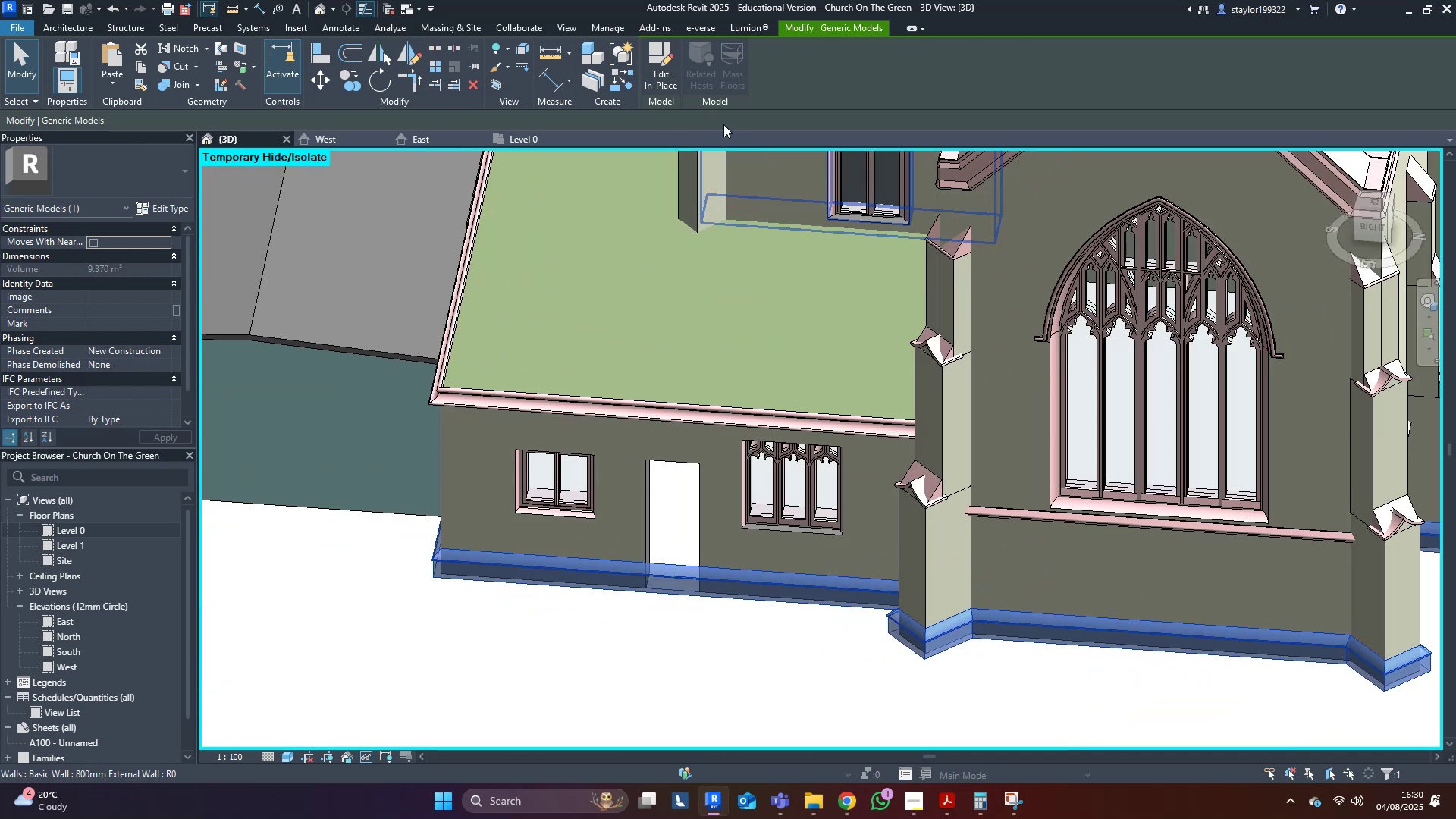 
left_click([657, 69])
 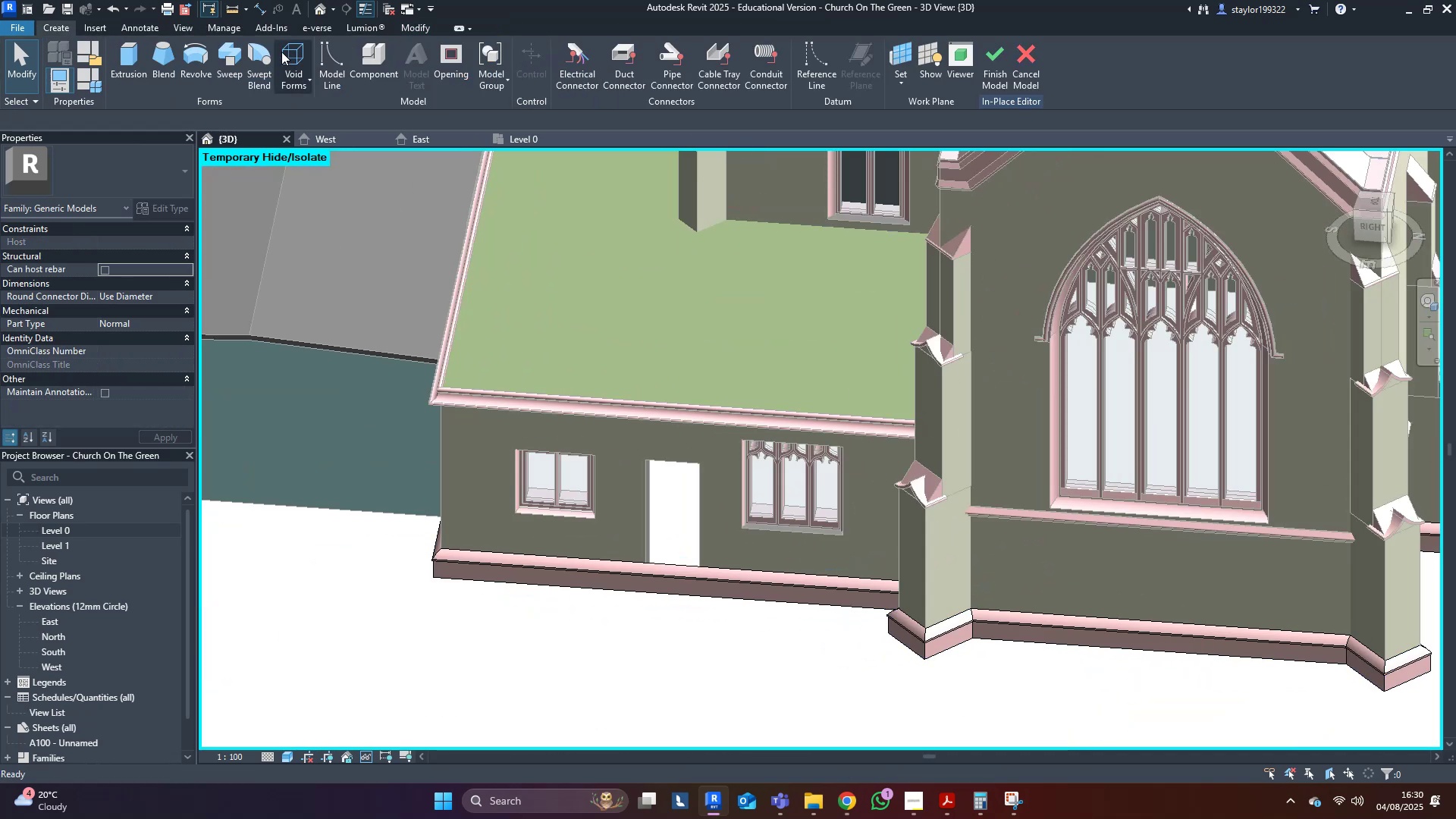 
double_click([314, 118])
 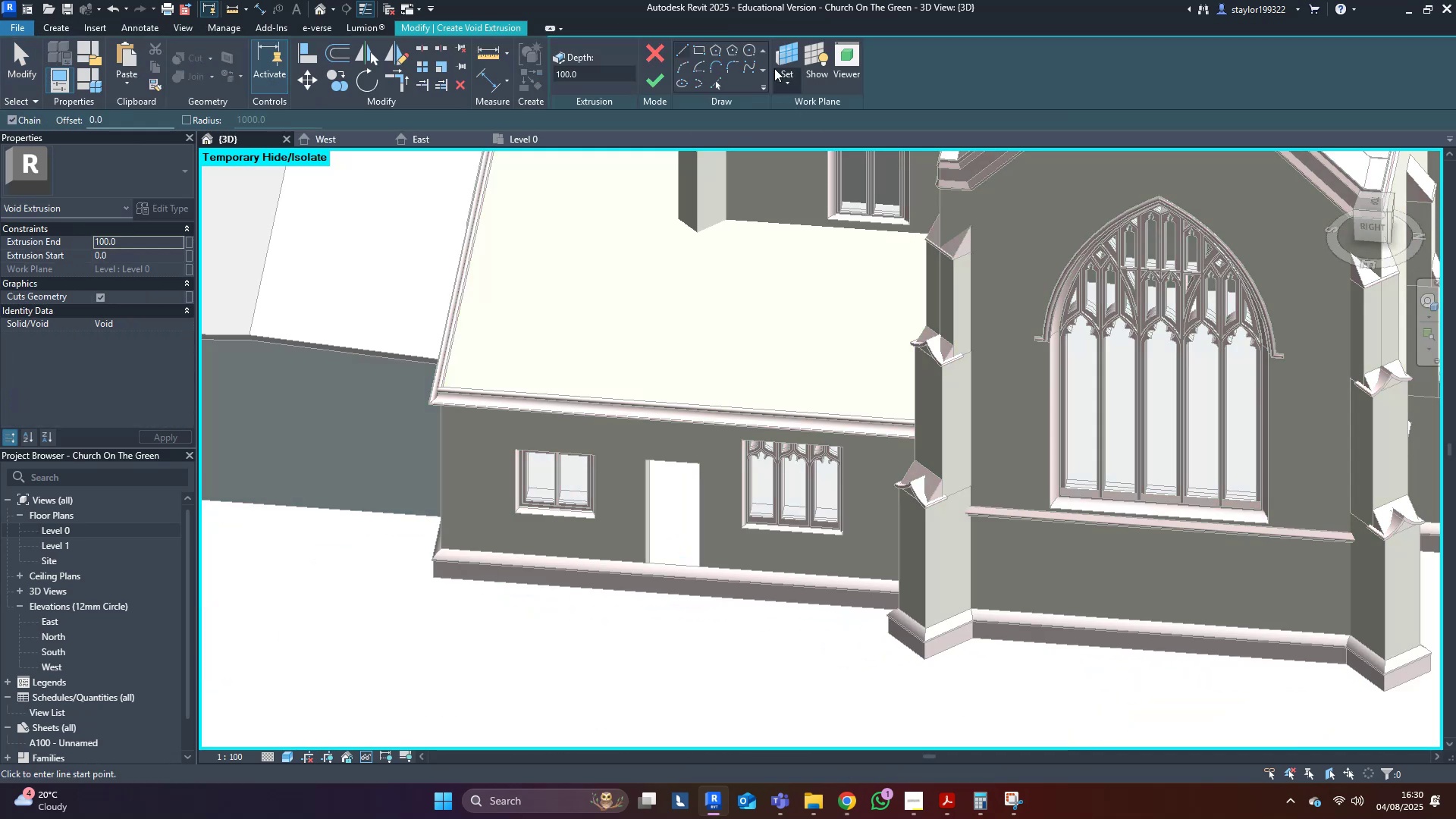 
left_click([786, 53])
 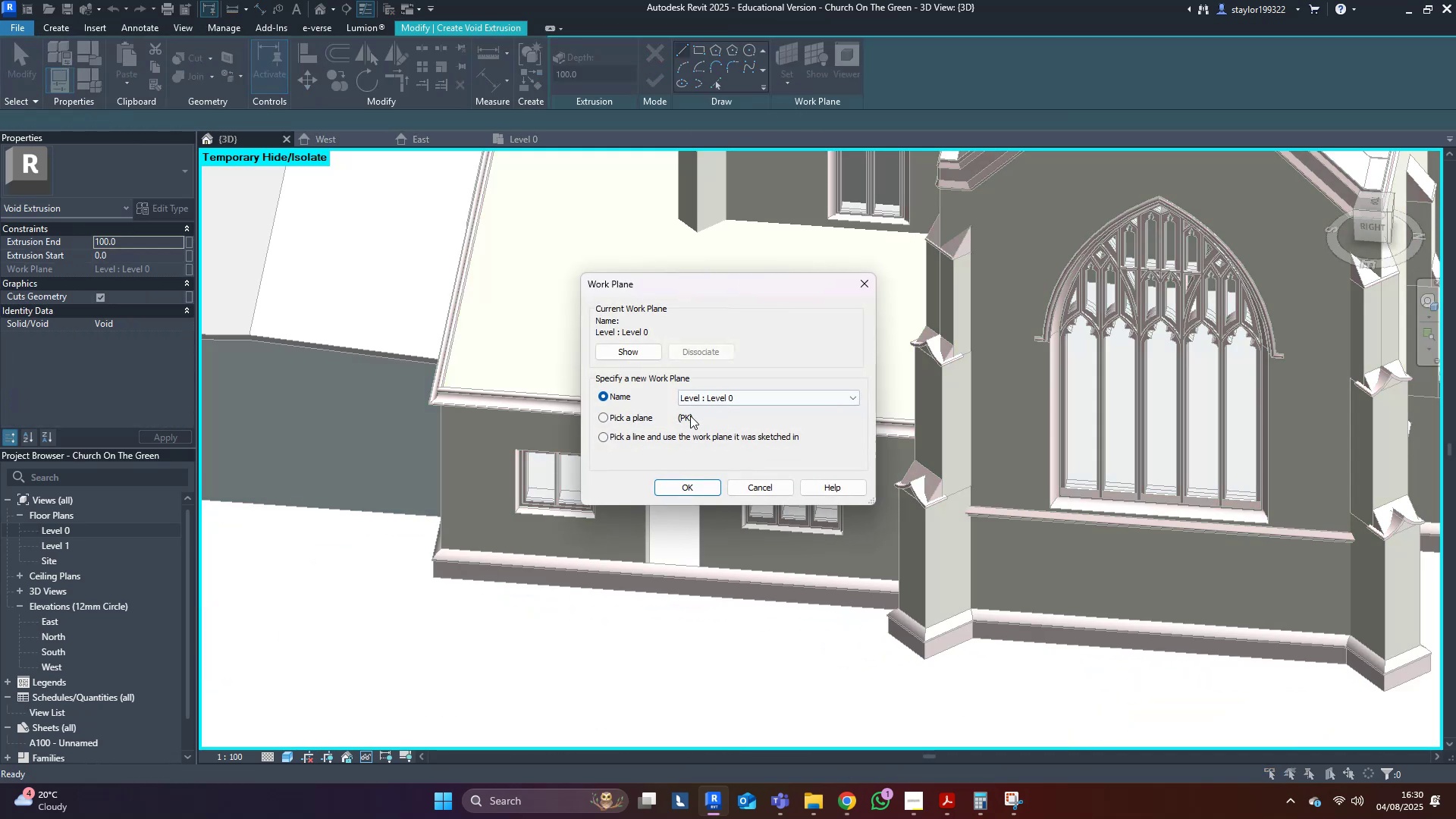 
left_click([620, 415])
 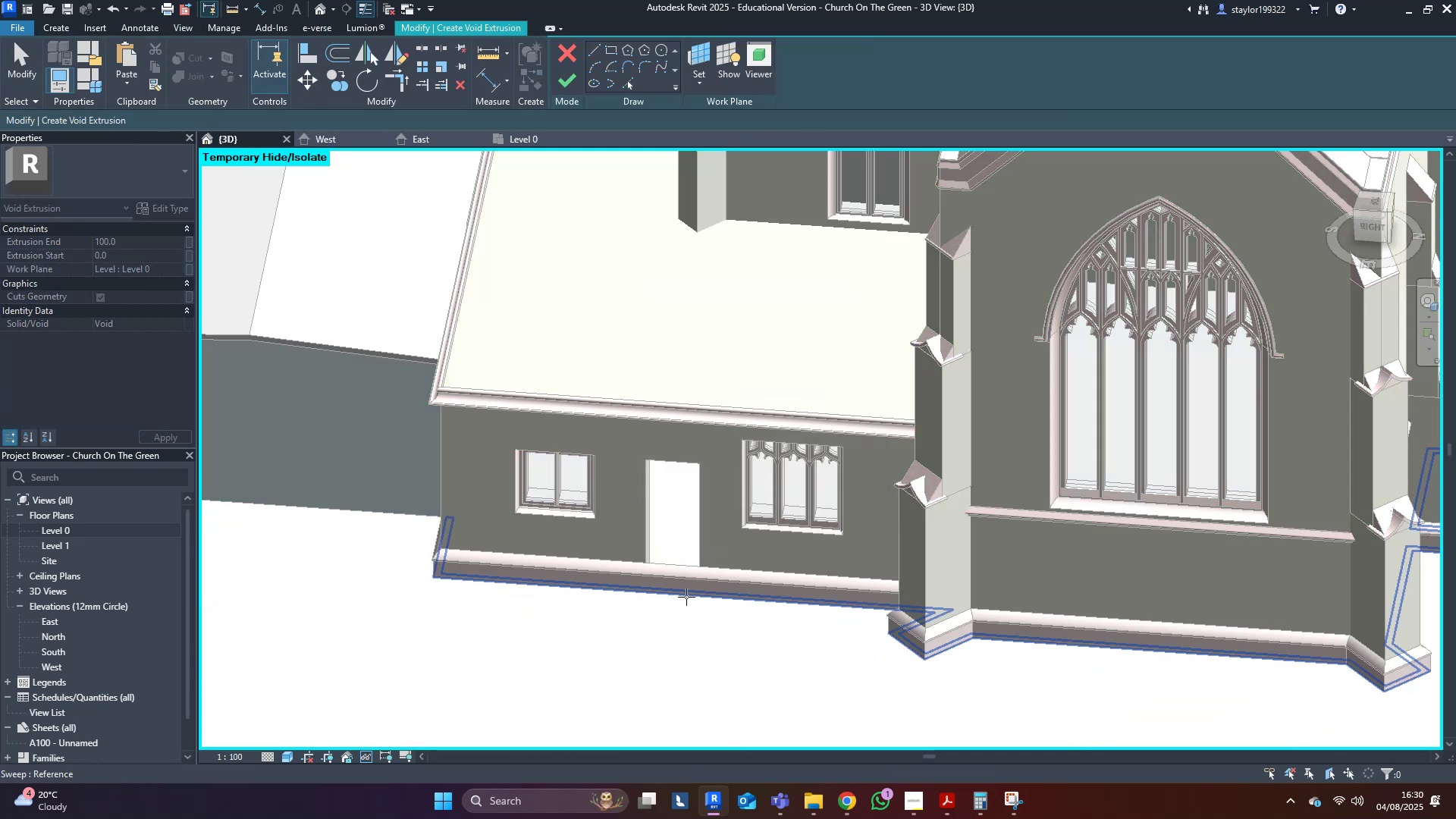 
left_click([686, 599])
 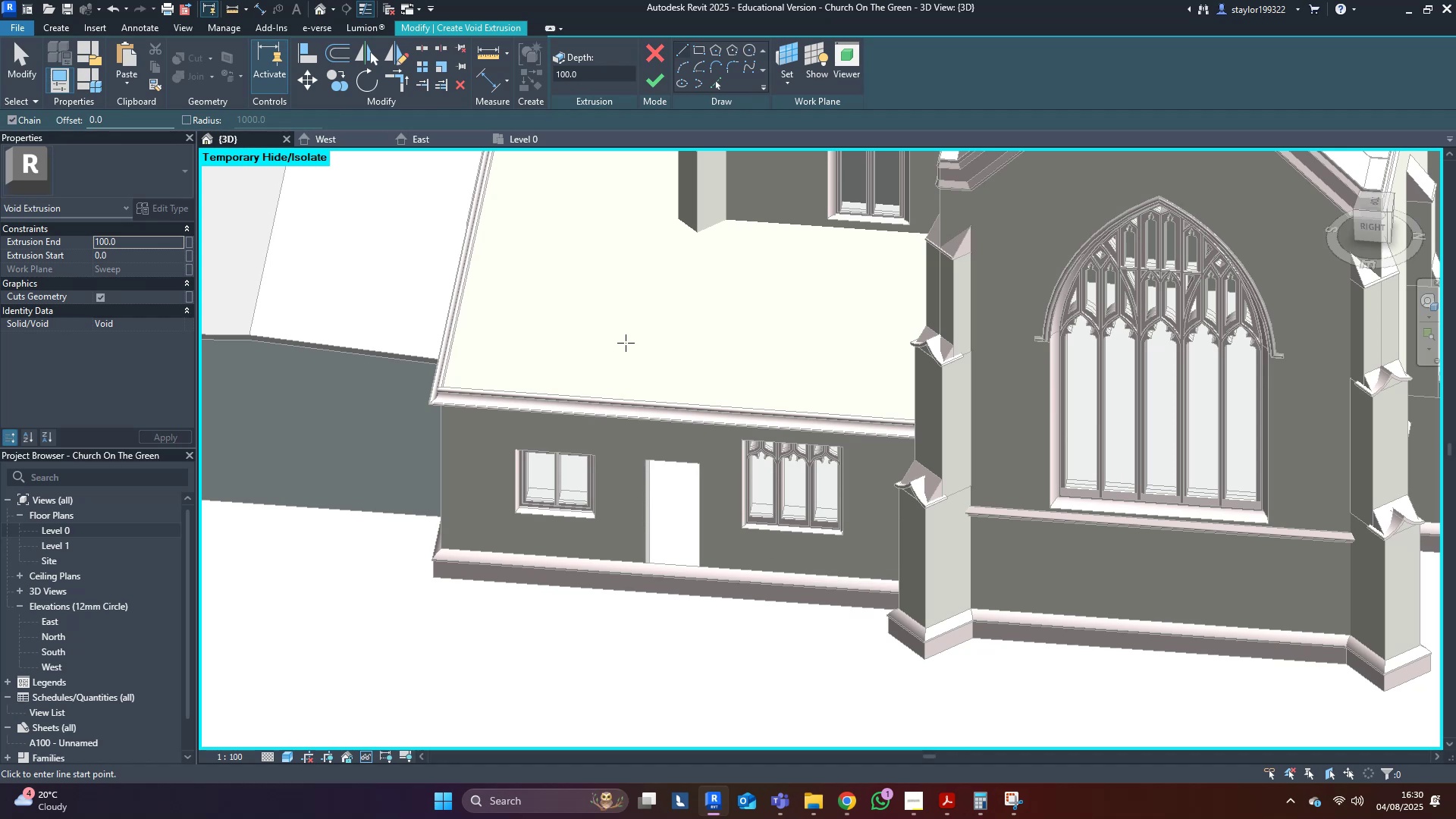 
left_click([712, 84])
 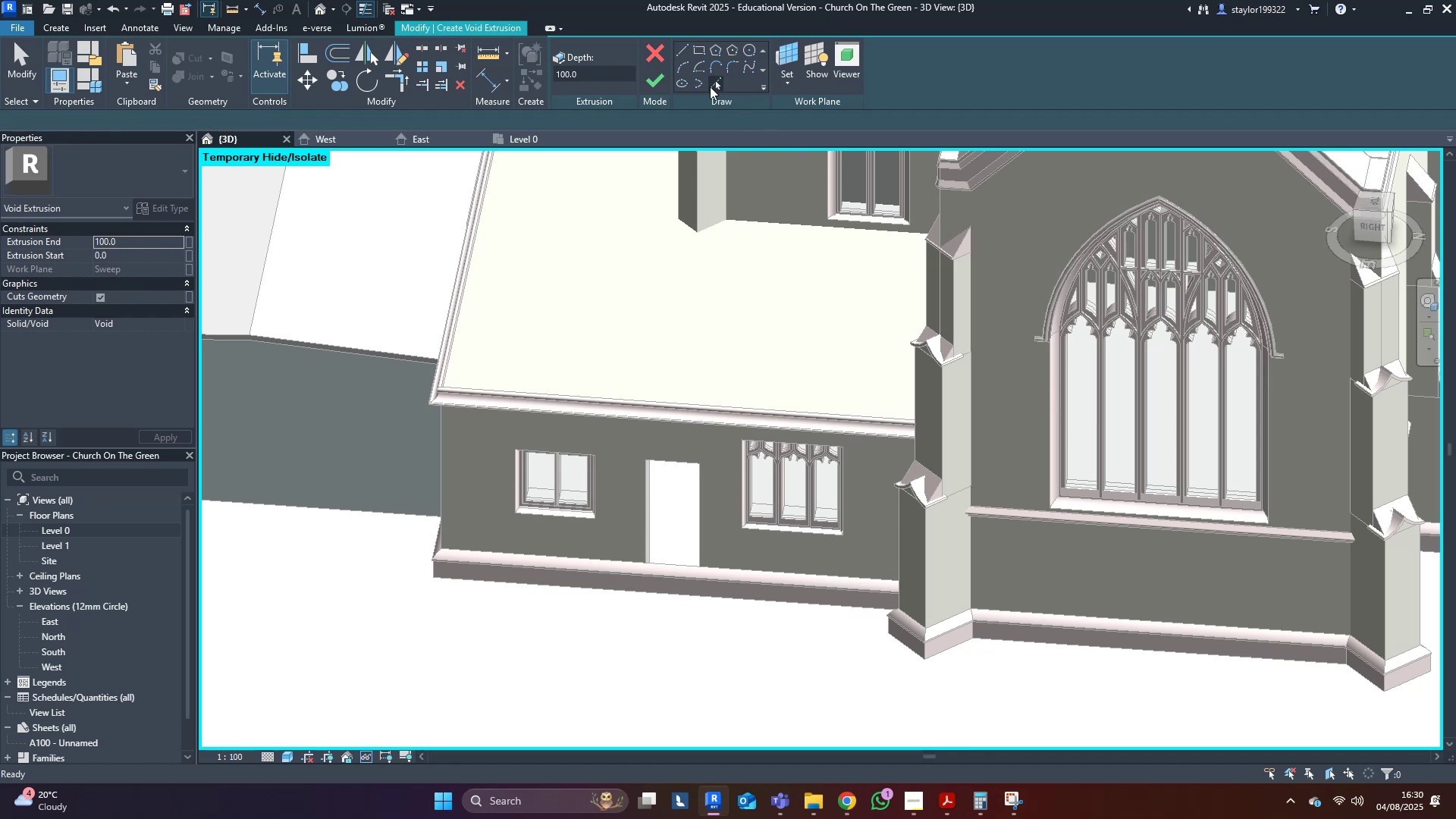 
scroll: coordinate [689, 556], scroll_direction: up, amount: 8.0
 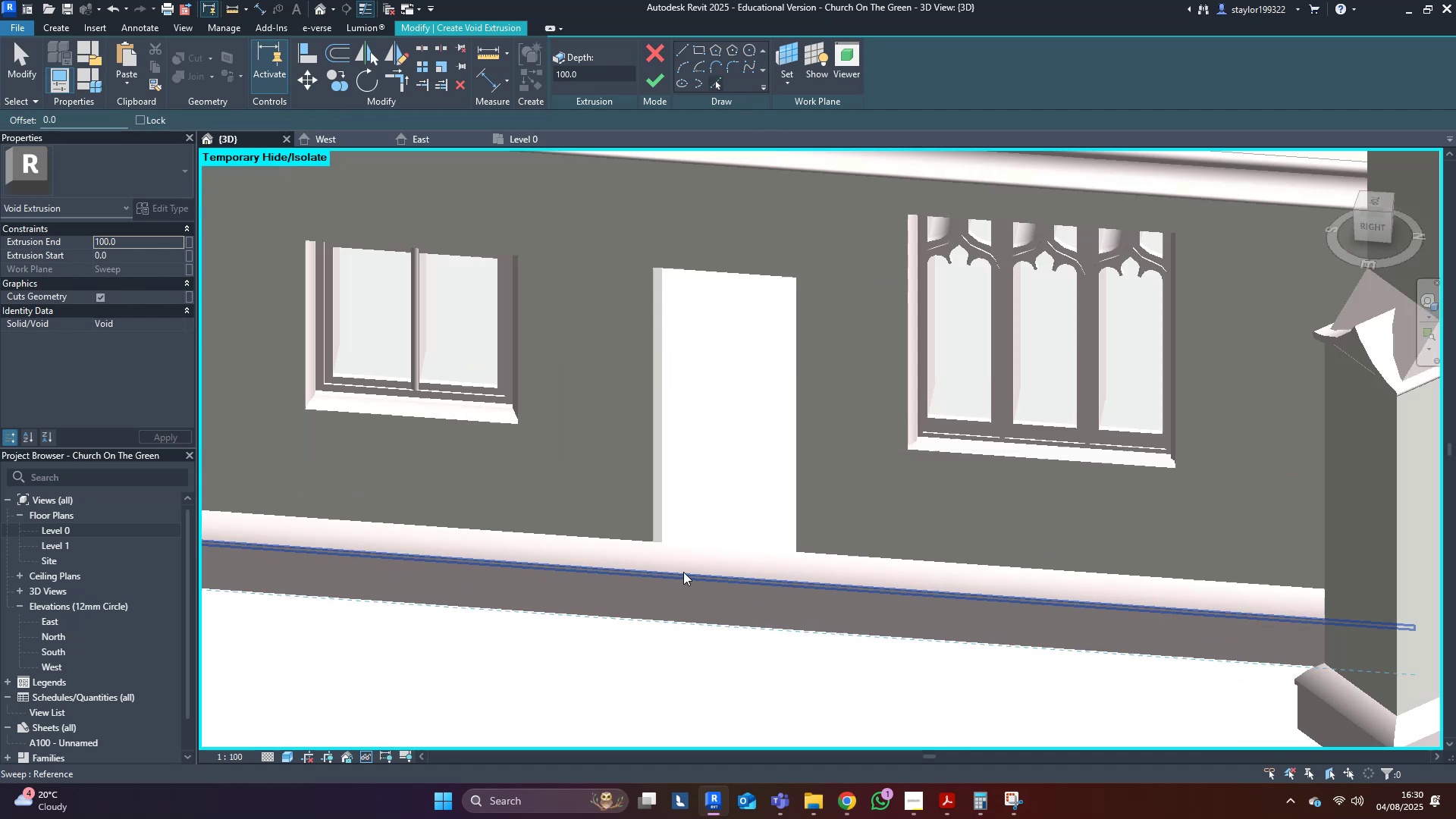 
key(Shift+ShiftLeft)
 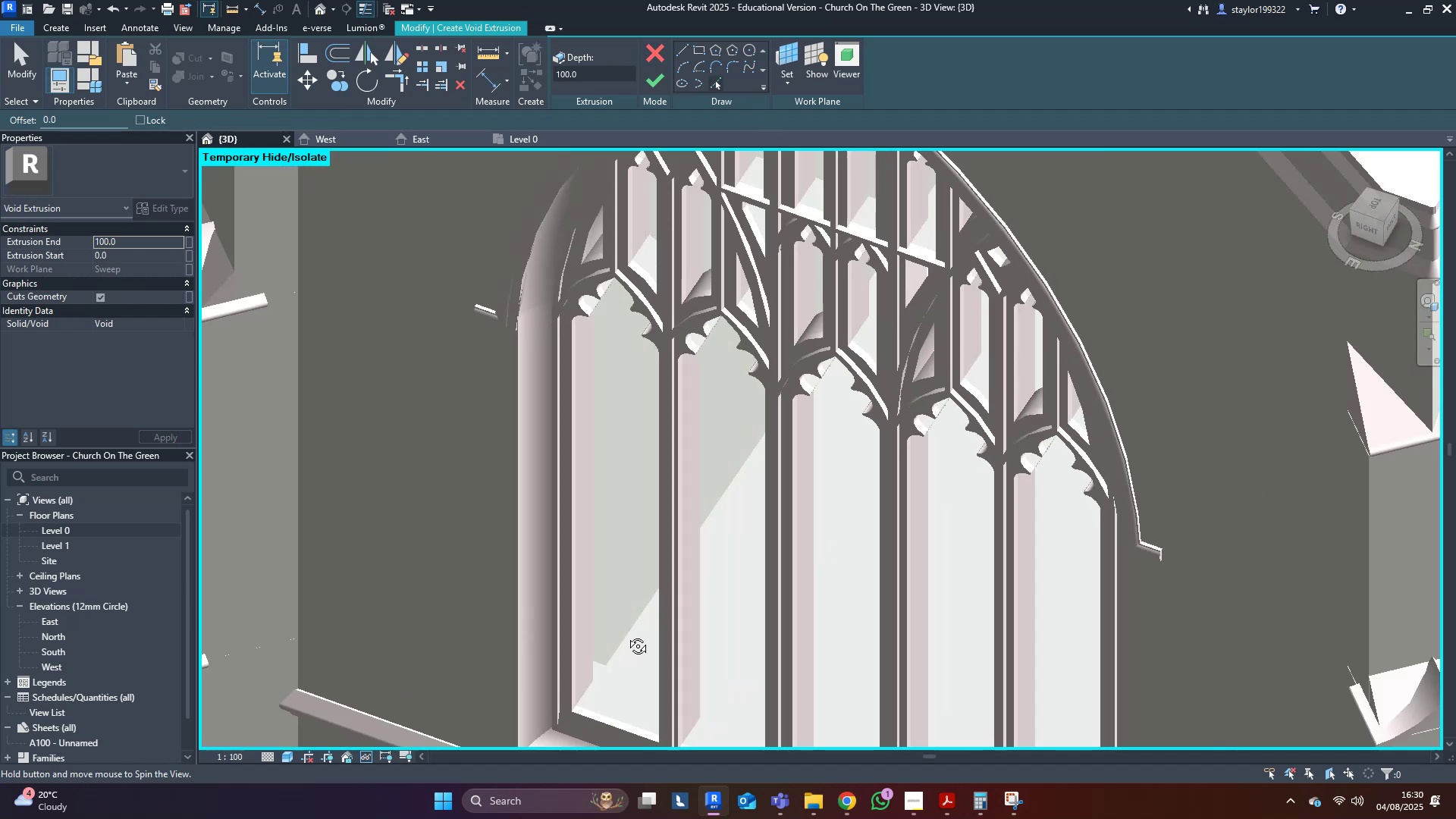 
scroll: coordinate [488, 623], scroll_direction: down, amount: 3.0
 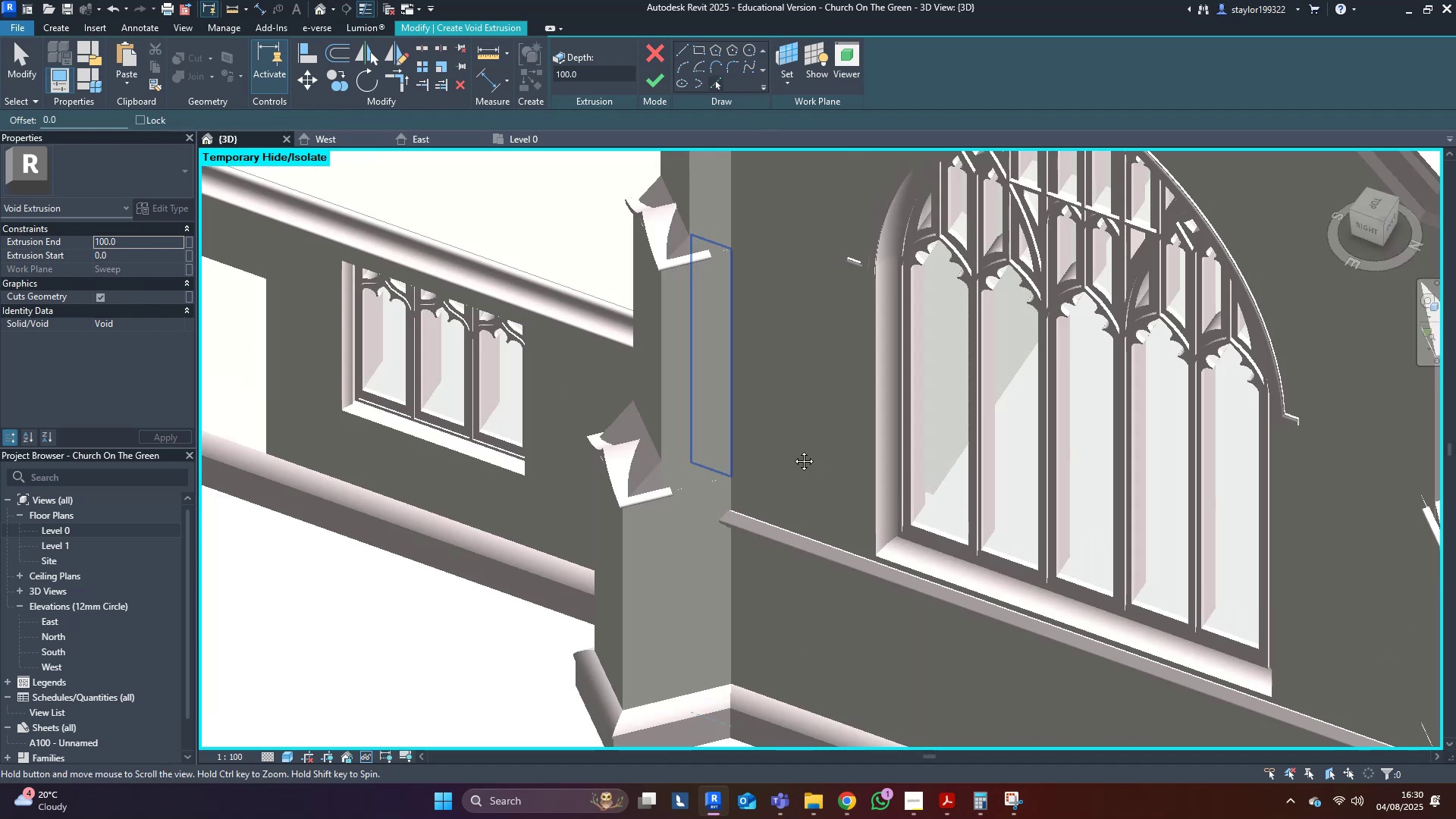 
scroll: coordinate [788, 433], scroll_direction: up, amount: 4.0
 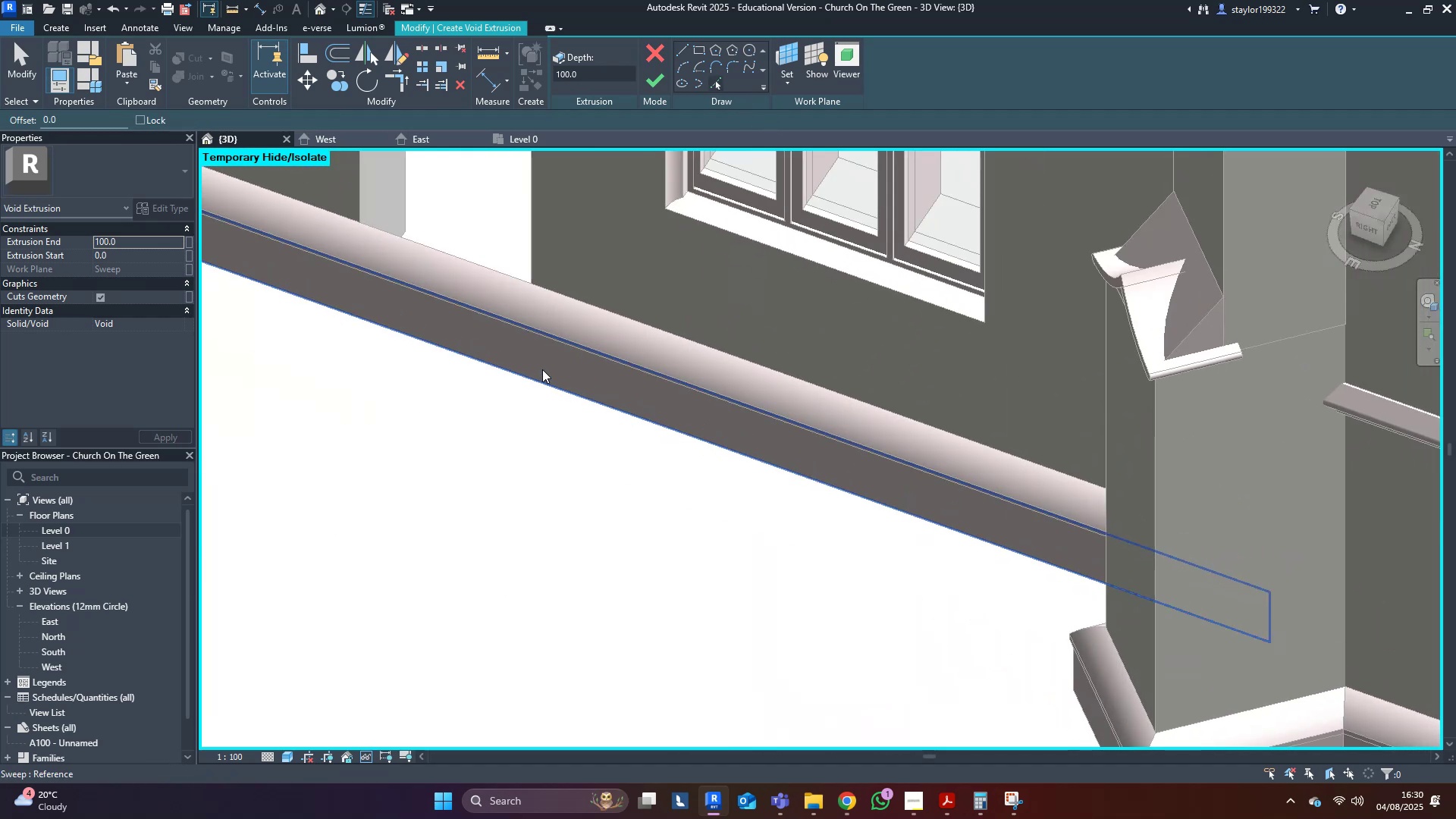 
left_click([541, 370])
 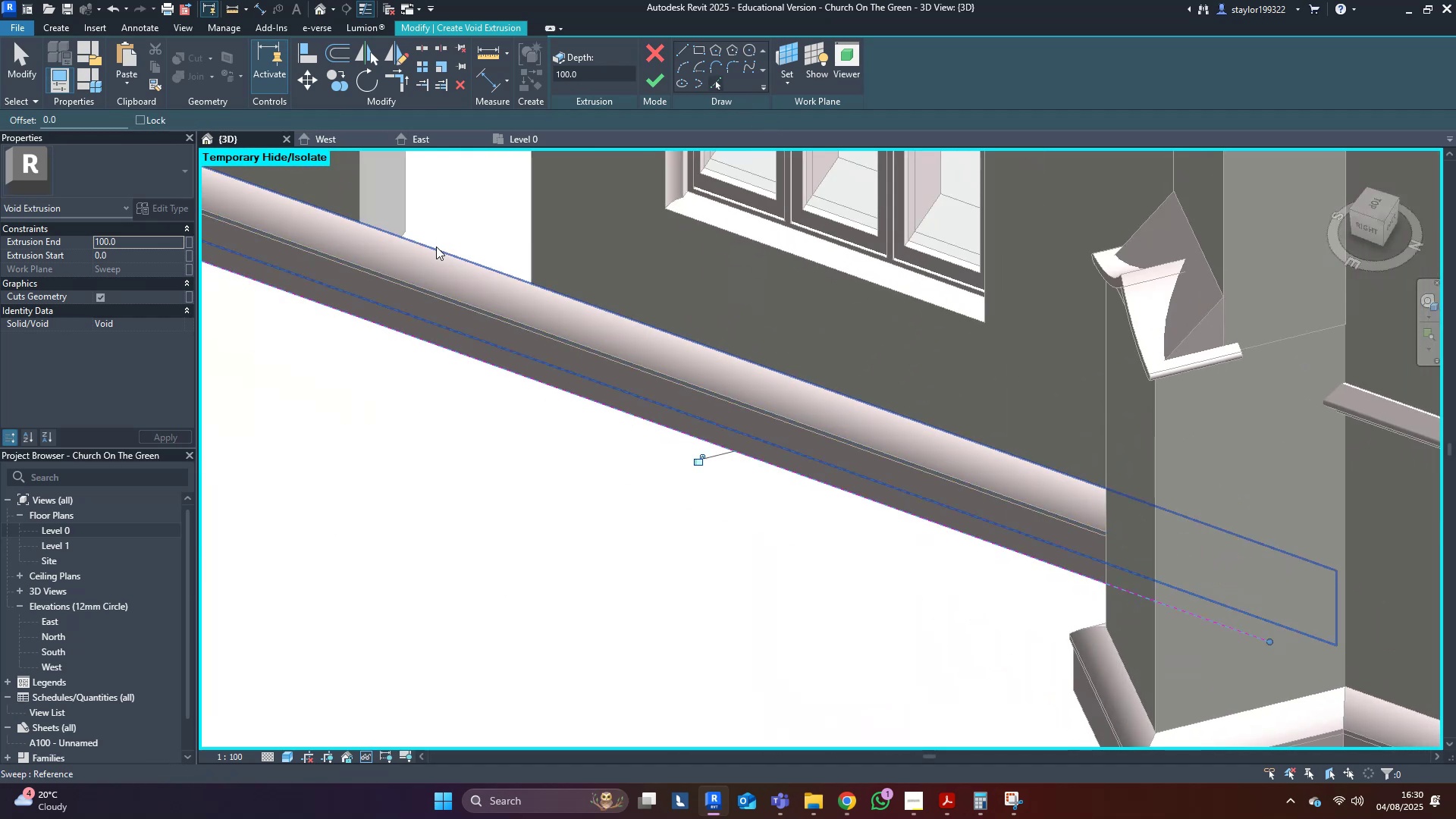 
left_click([436, 248])
 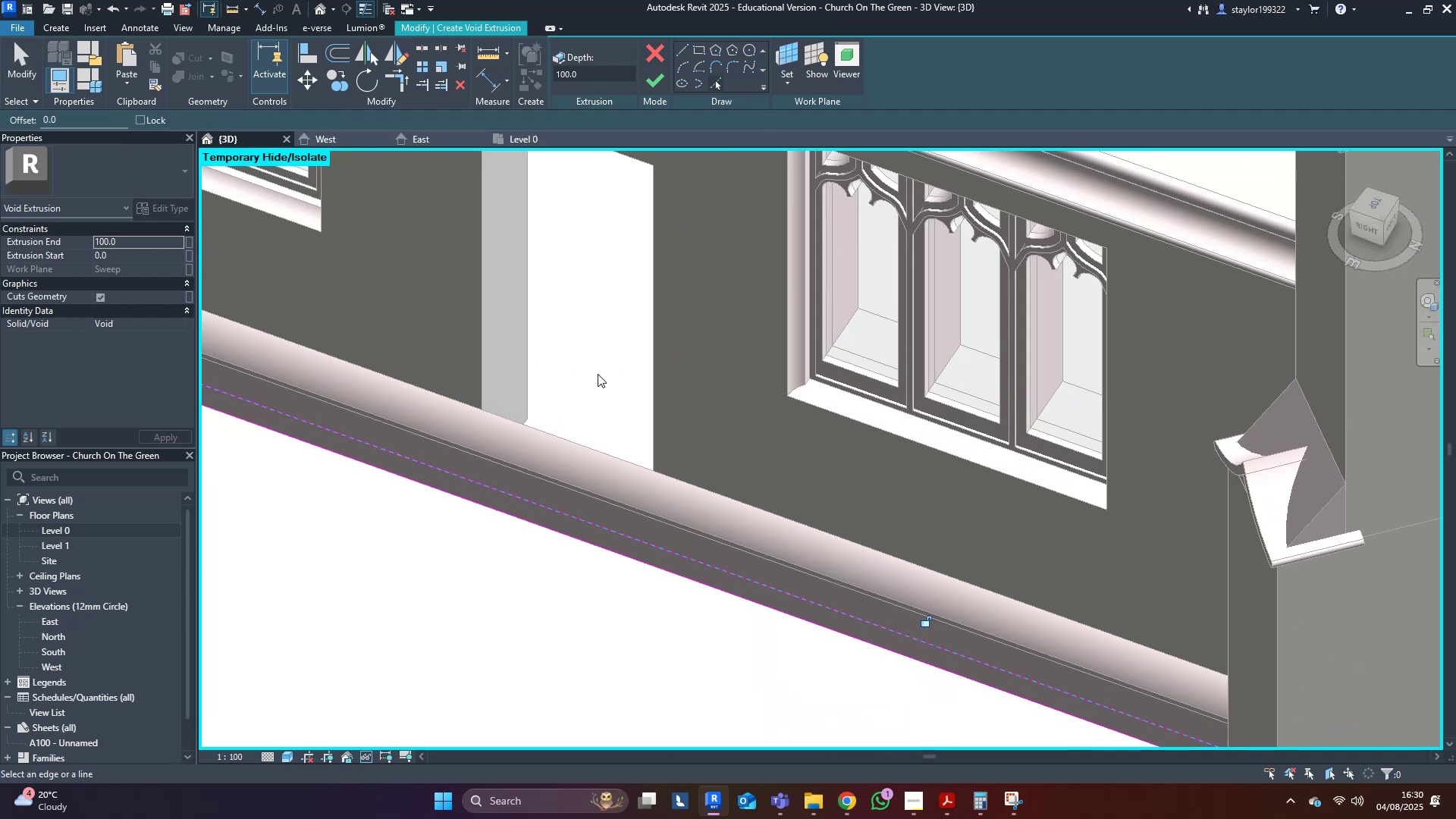 
left_click([499, 365])
 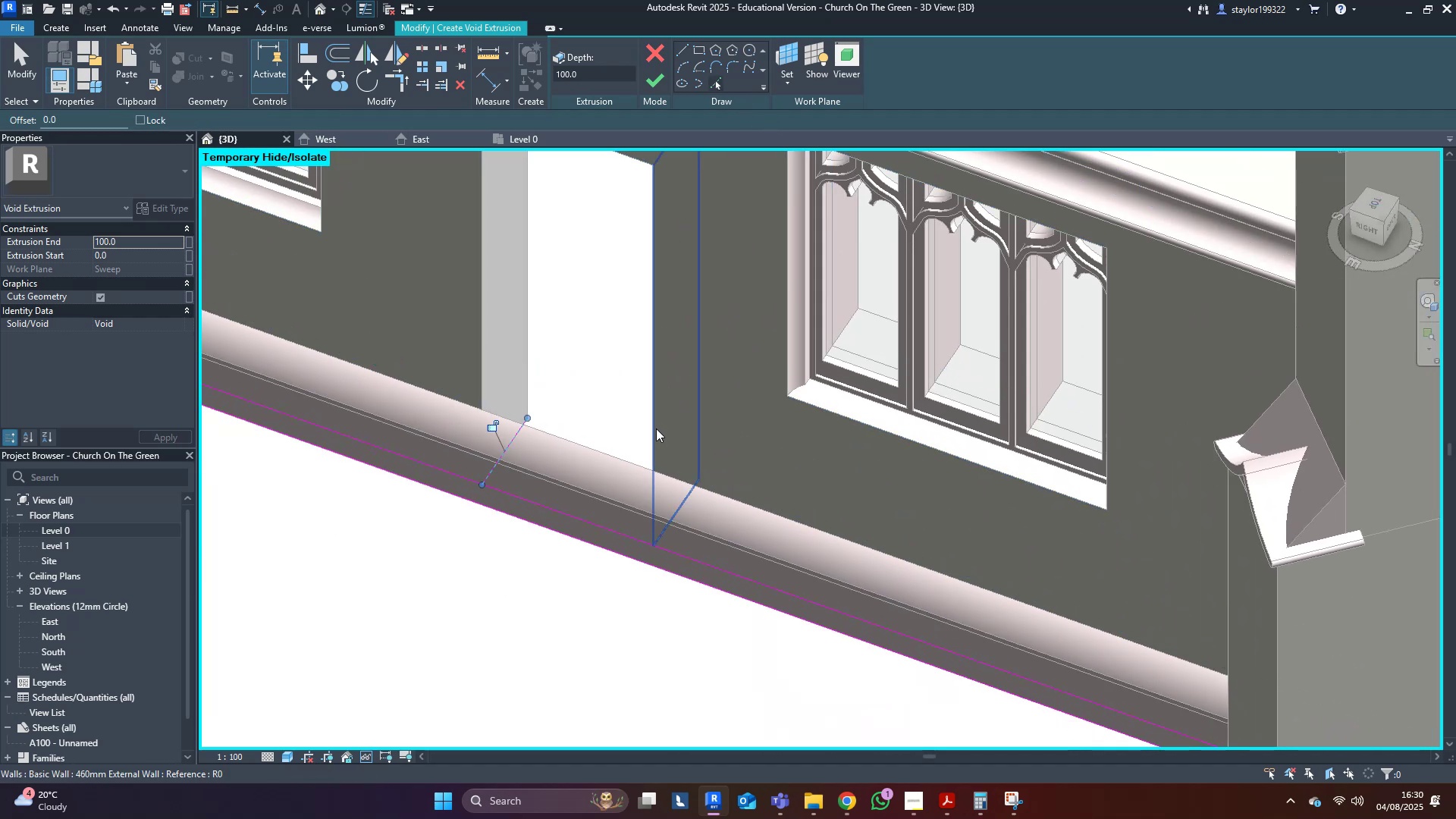 
left_click([654, 428])
 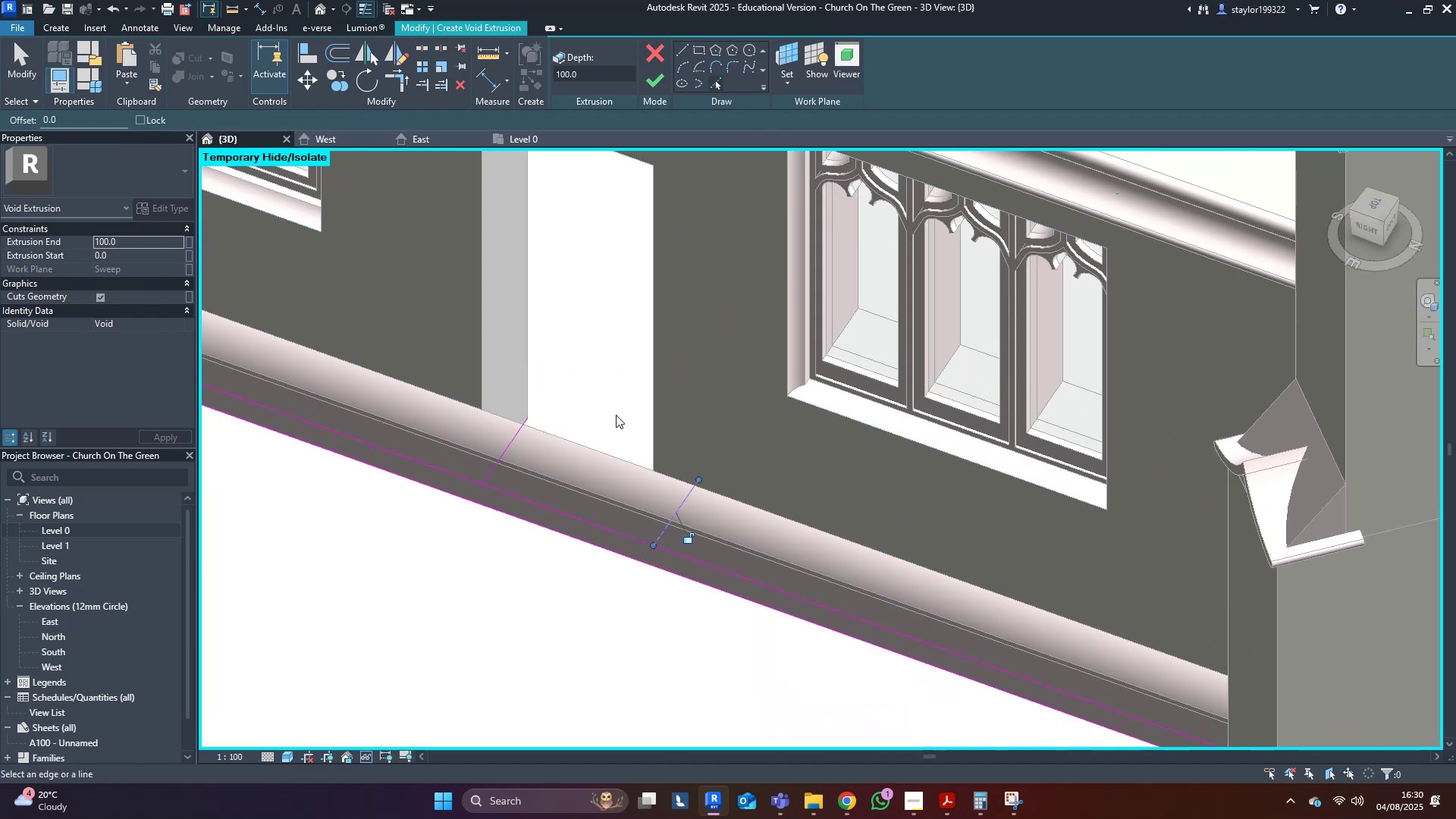 
scroll: coordinate [535, 479], scroll_direction: up, amount: 1.0
 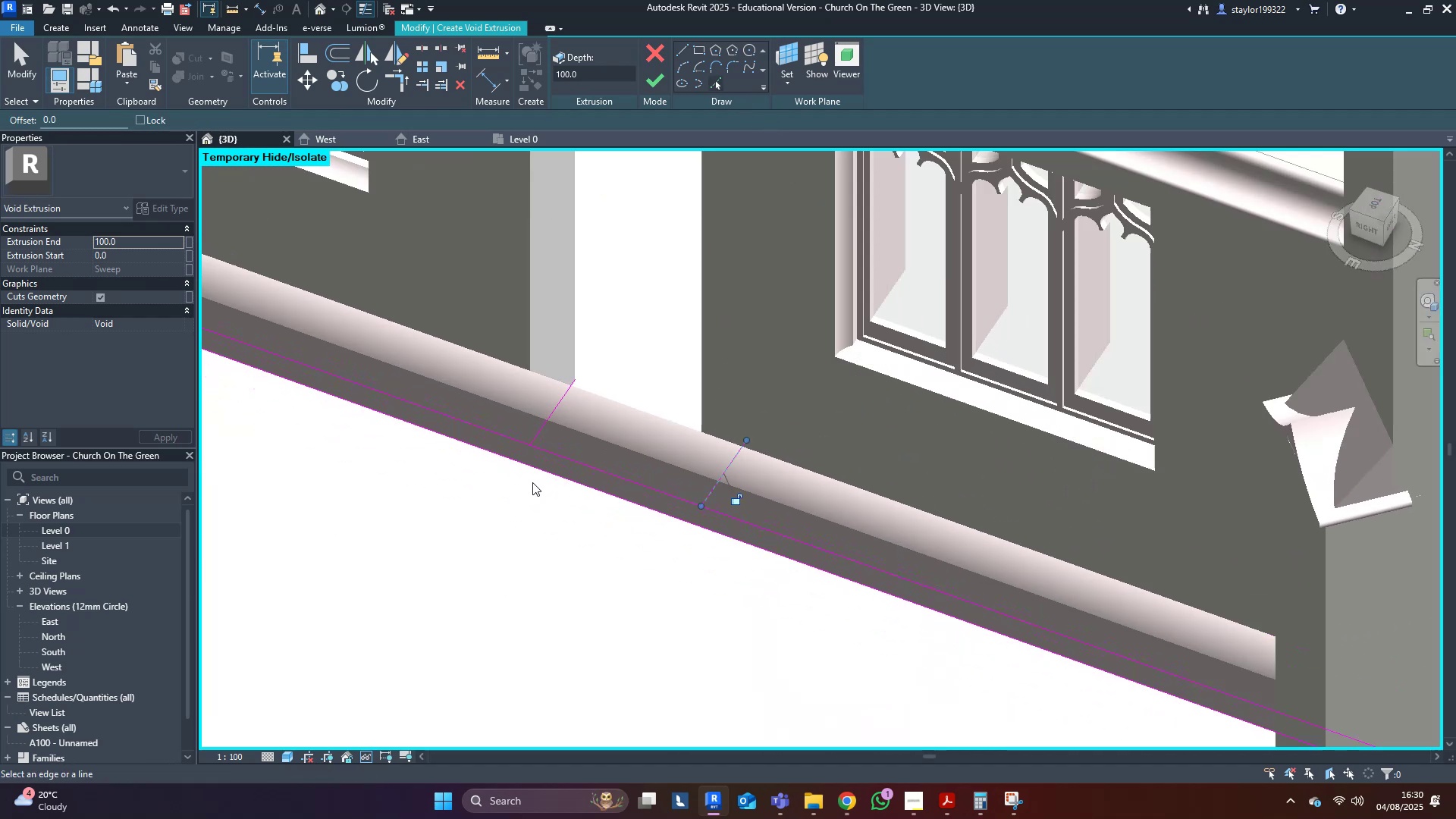 
type(tr)
 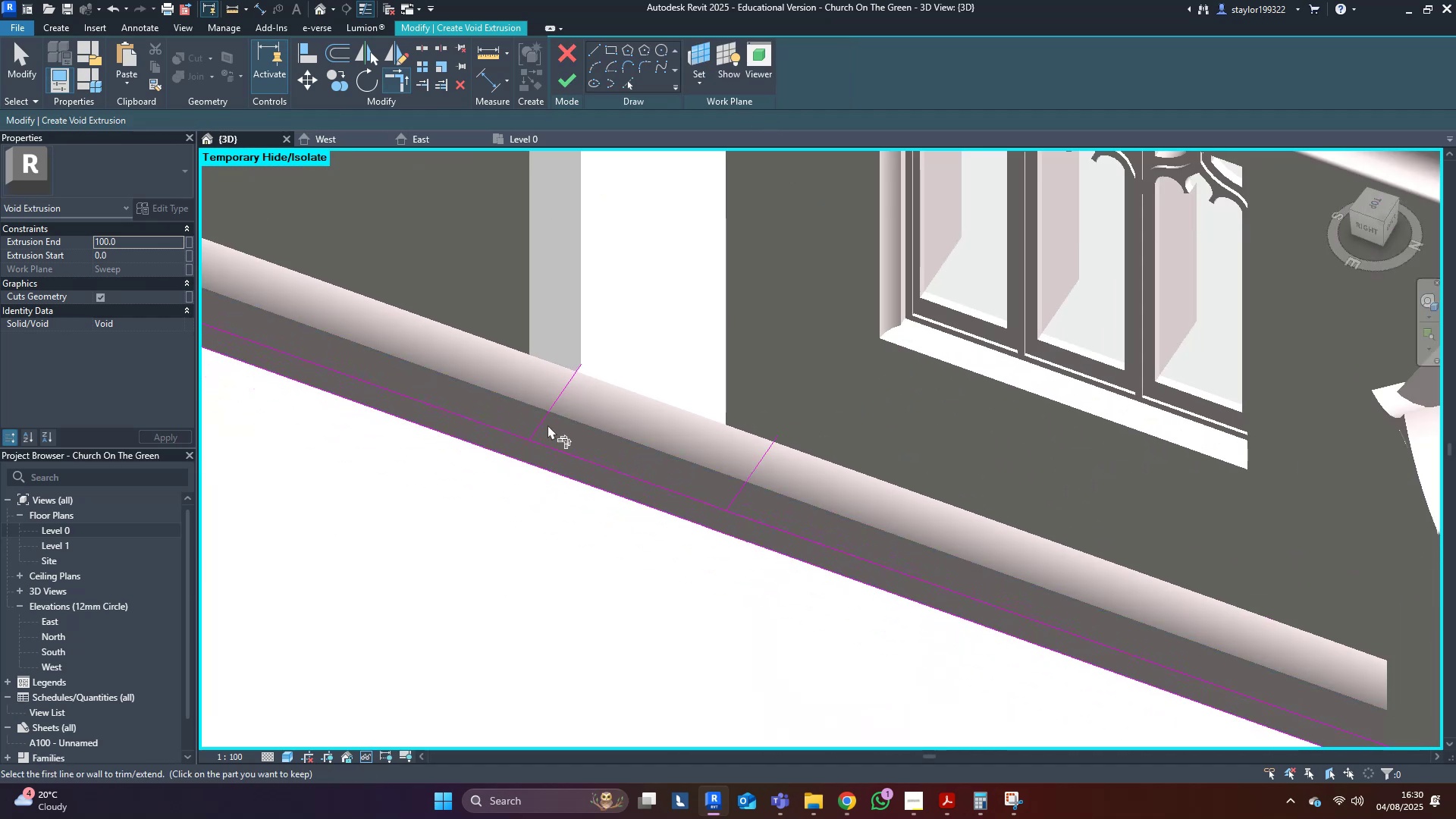 
left_click([543, 425])
 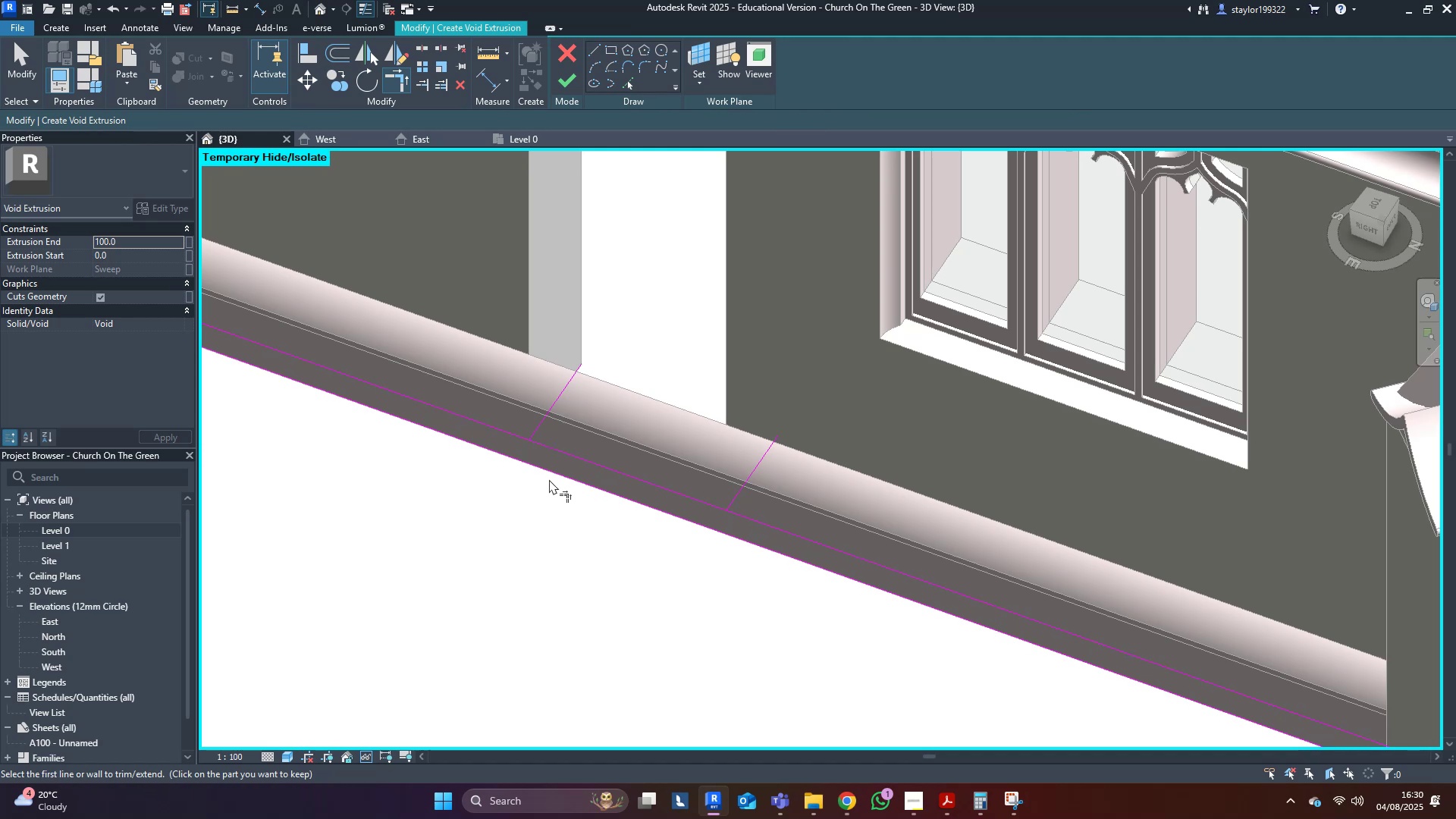 
triple_click([551, 473])
 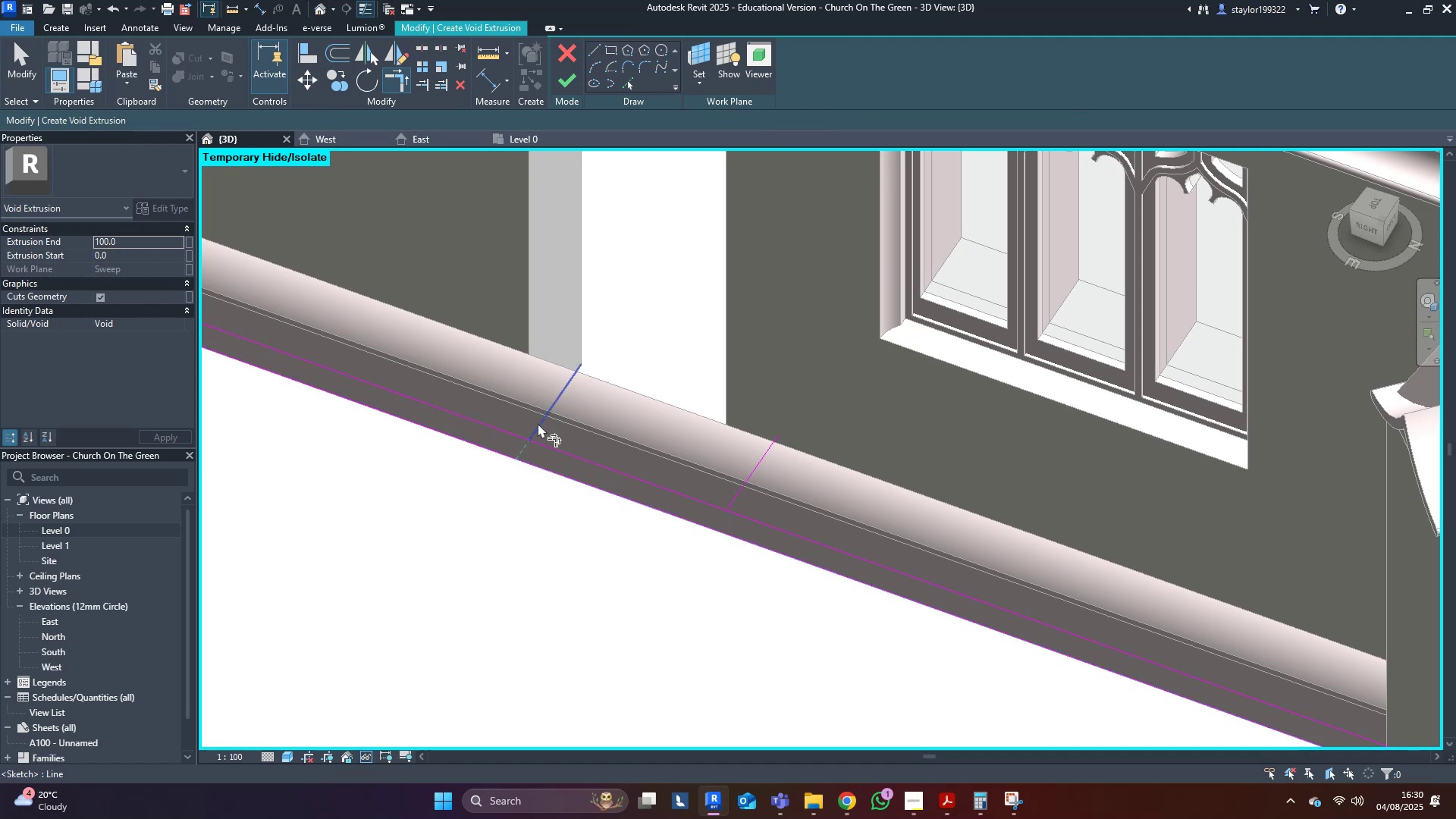 
triple_click([537, 421])
 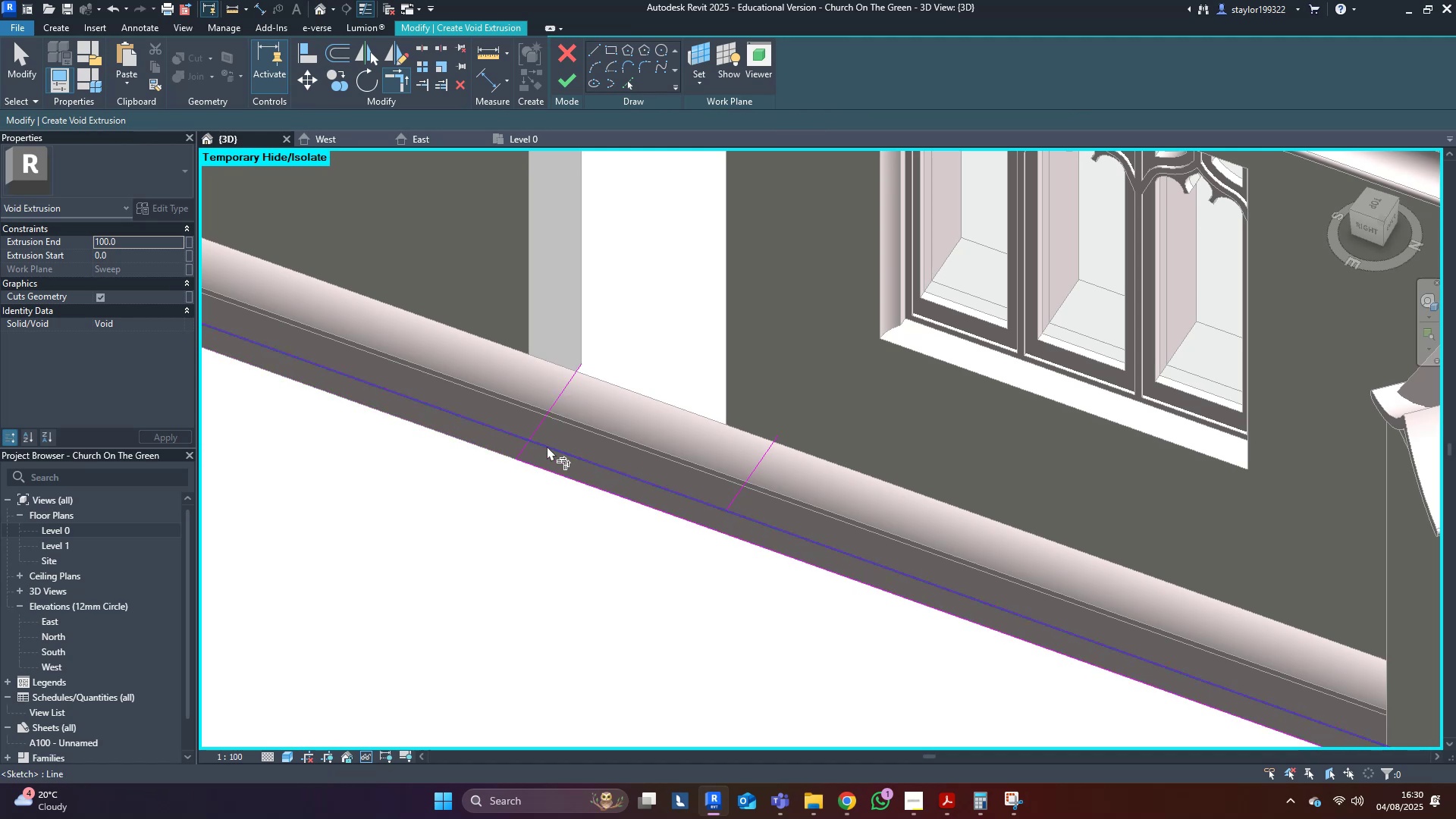 
triple_click([552, 454])
 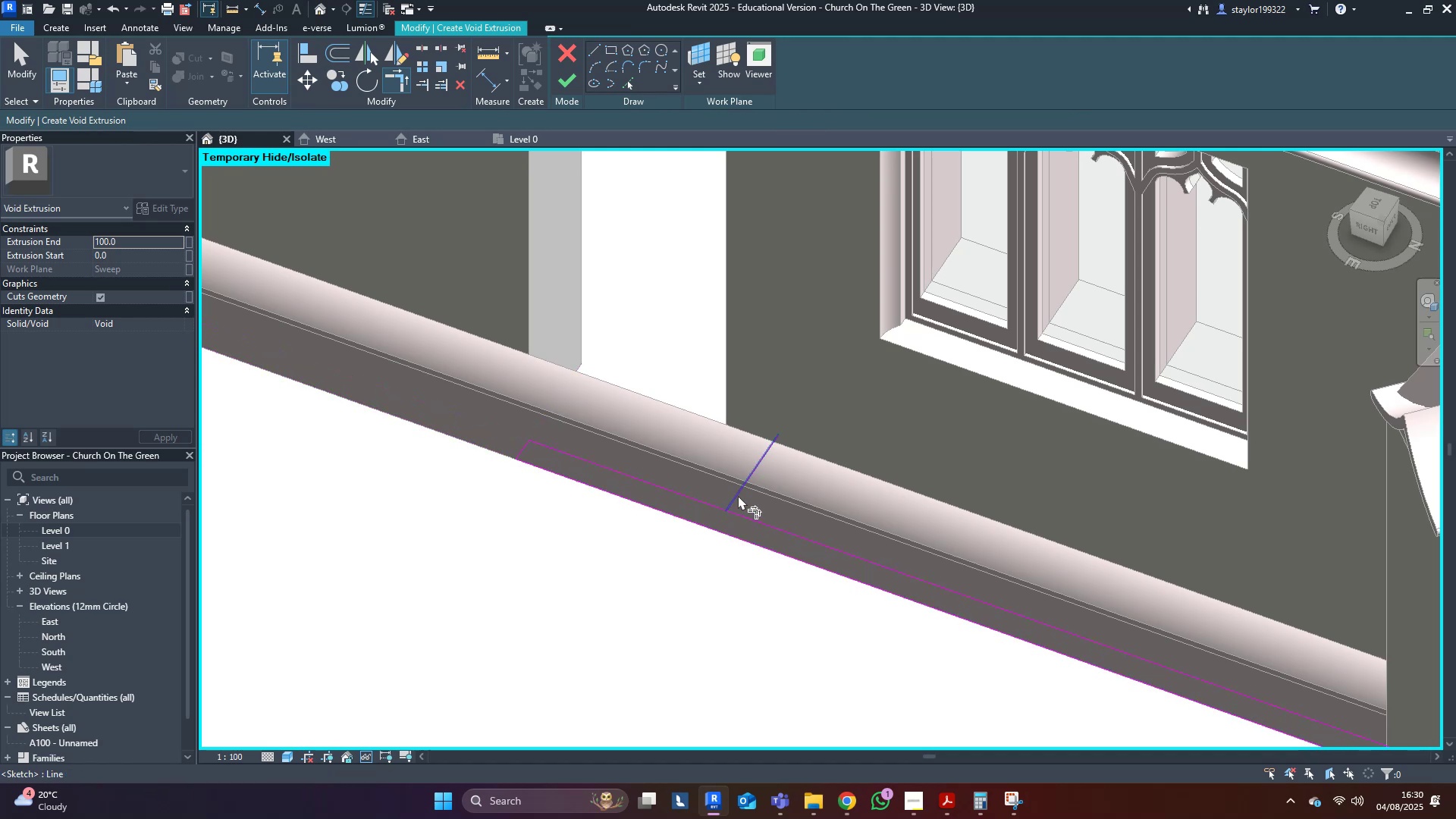 
double_click([710, 535])
 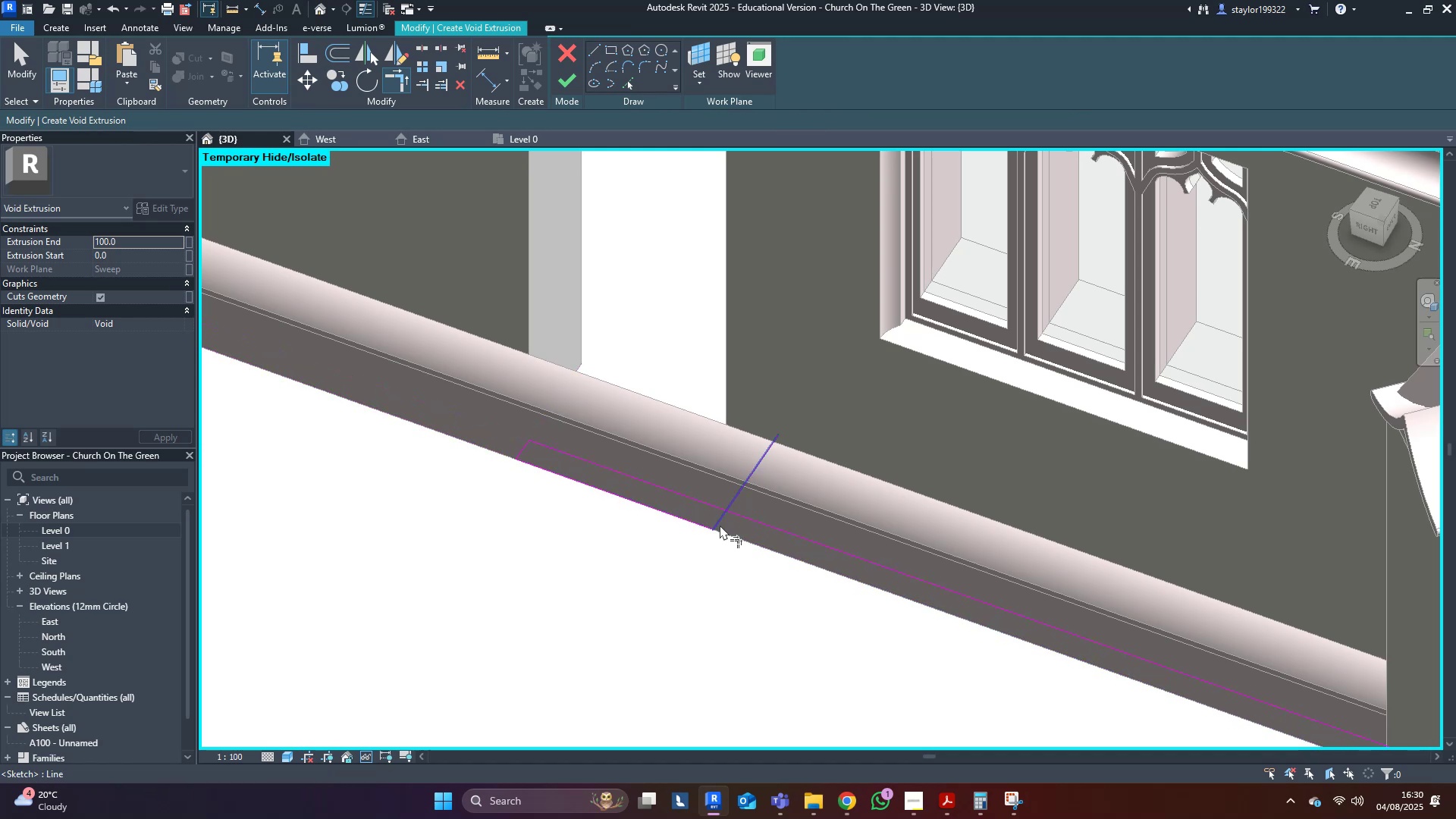 
triple_click([720, 523])
 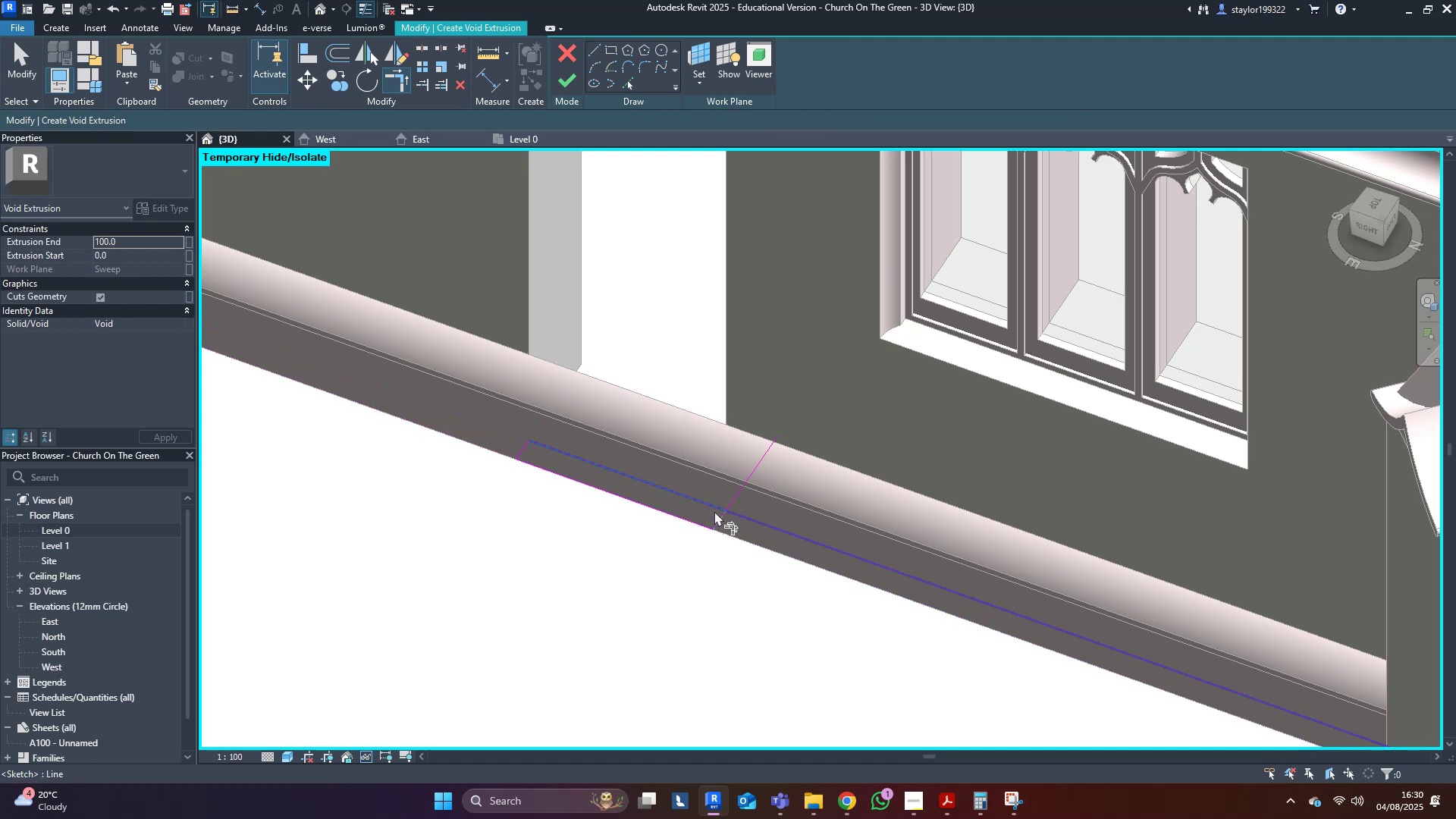 
triple_click([713, 507])
 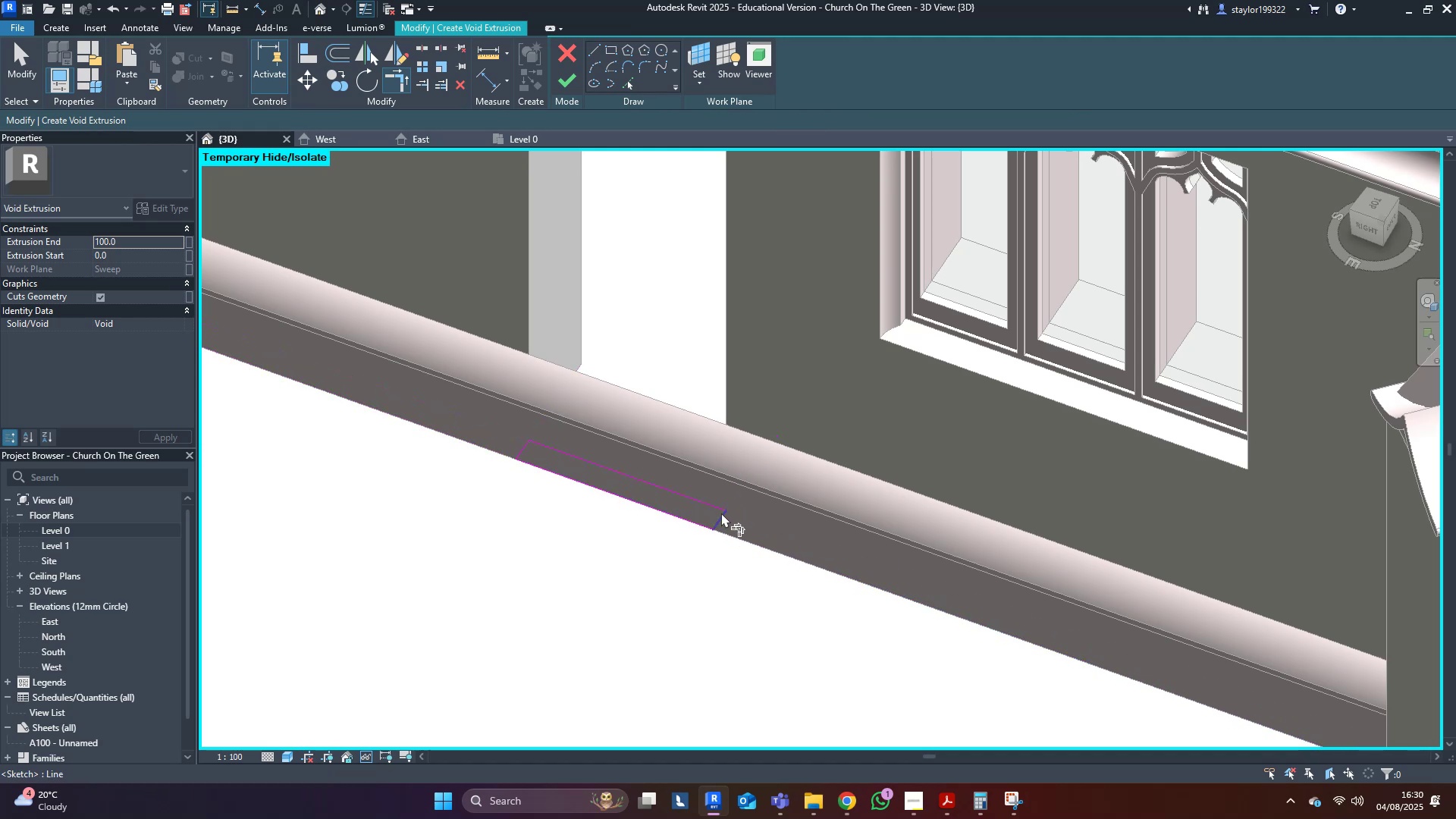 
type(md)
 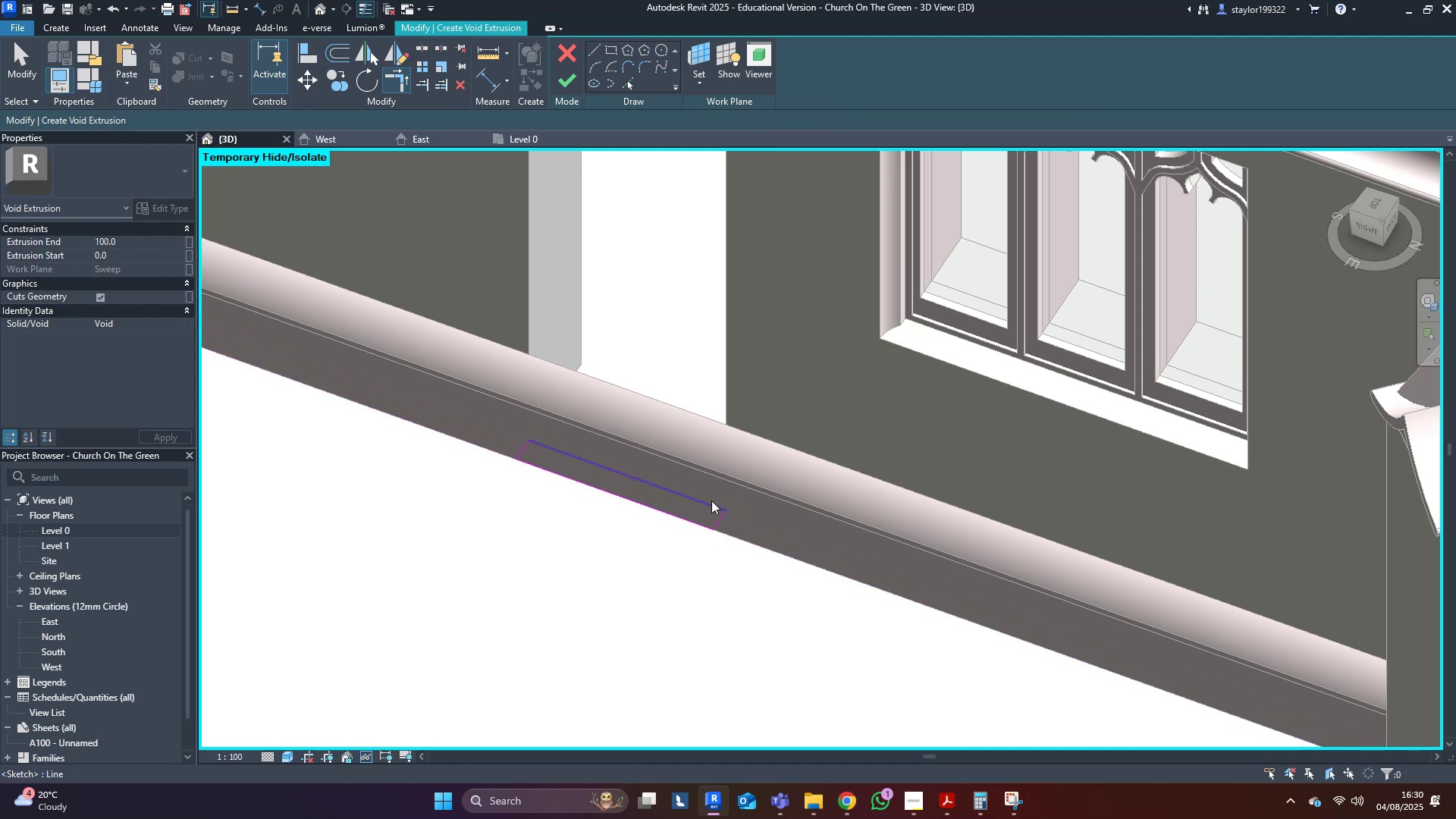 
left_click([711, 500])
 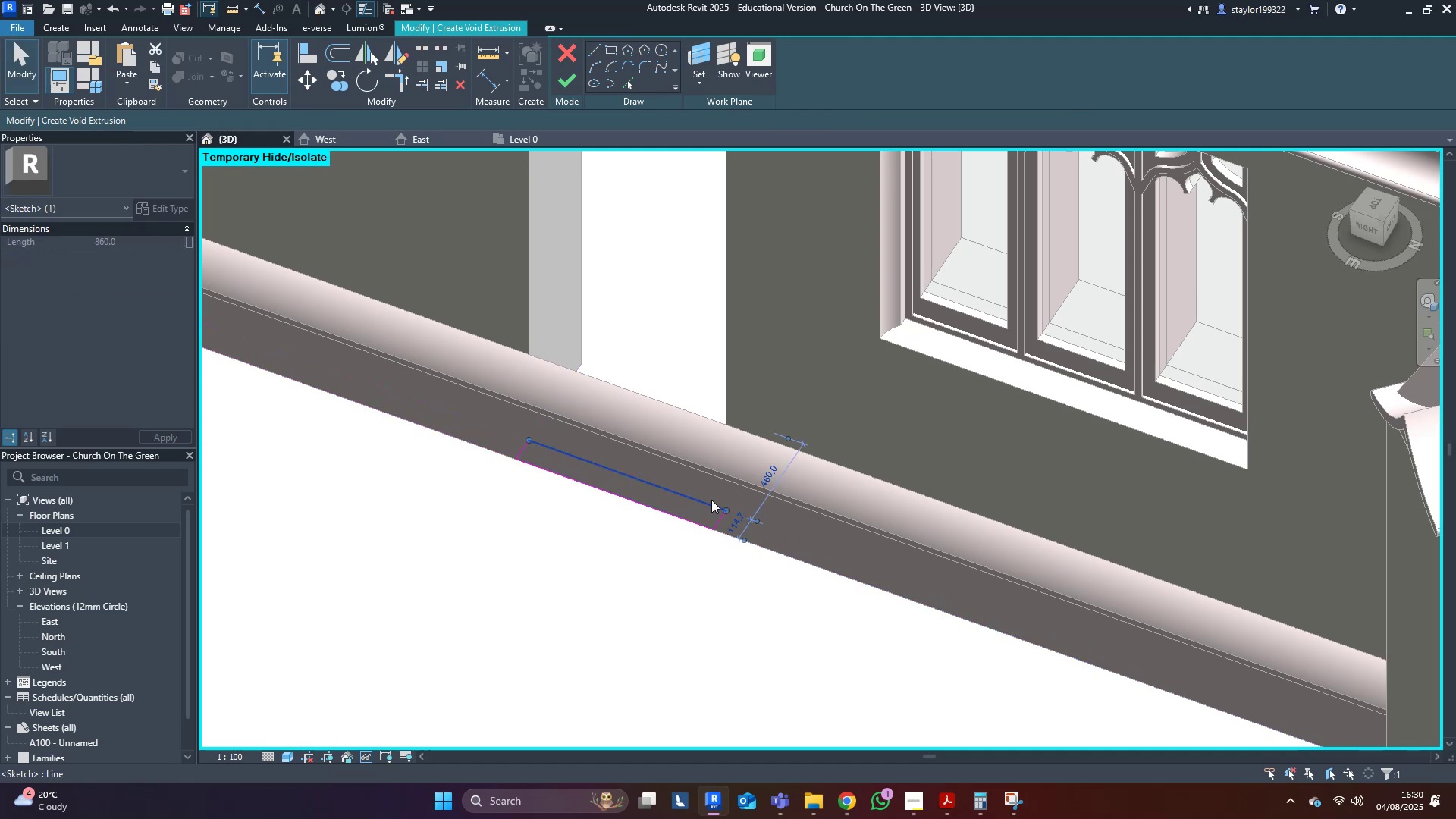 
scroll: coordinate [711, 500], scroll_direction: down, amount: 4.0
 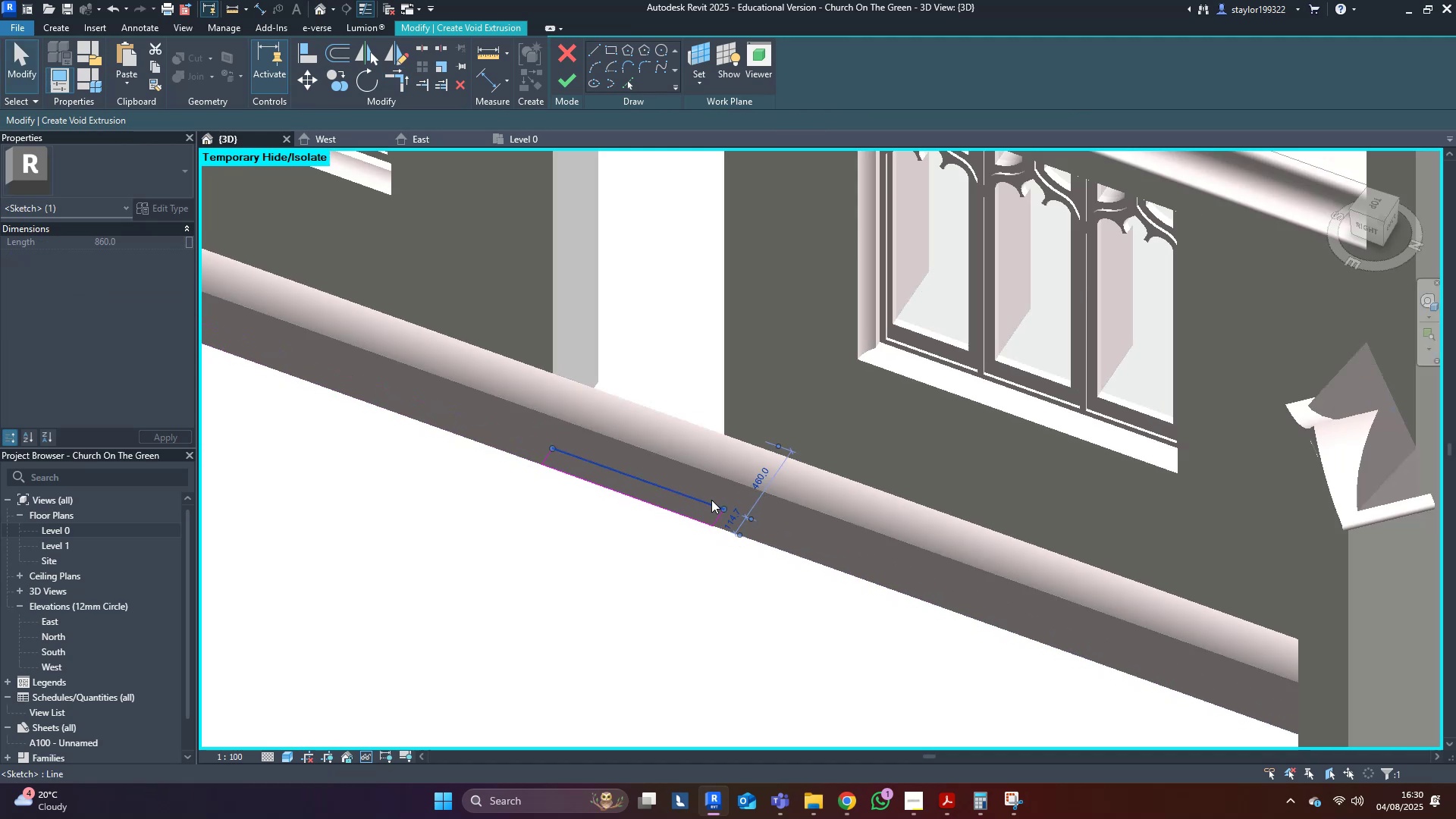 
hold_key(key=ShiftLeft, duration=0.64)
 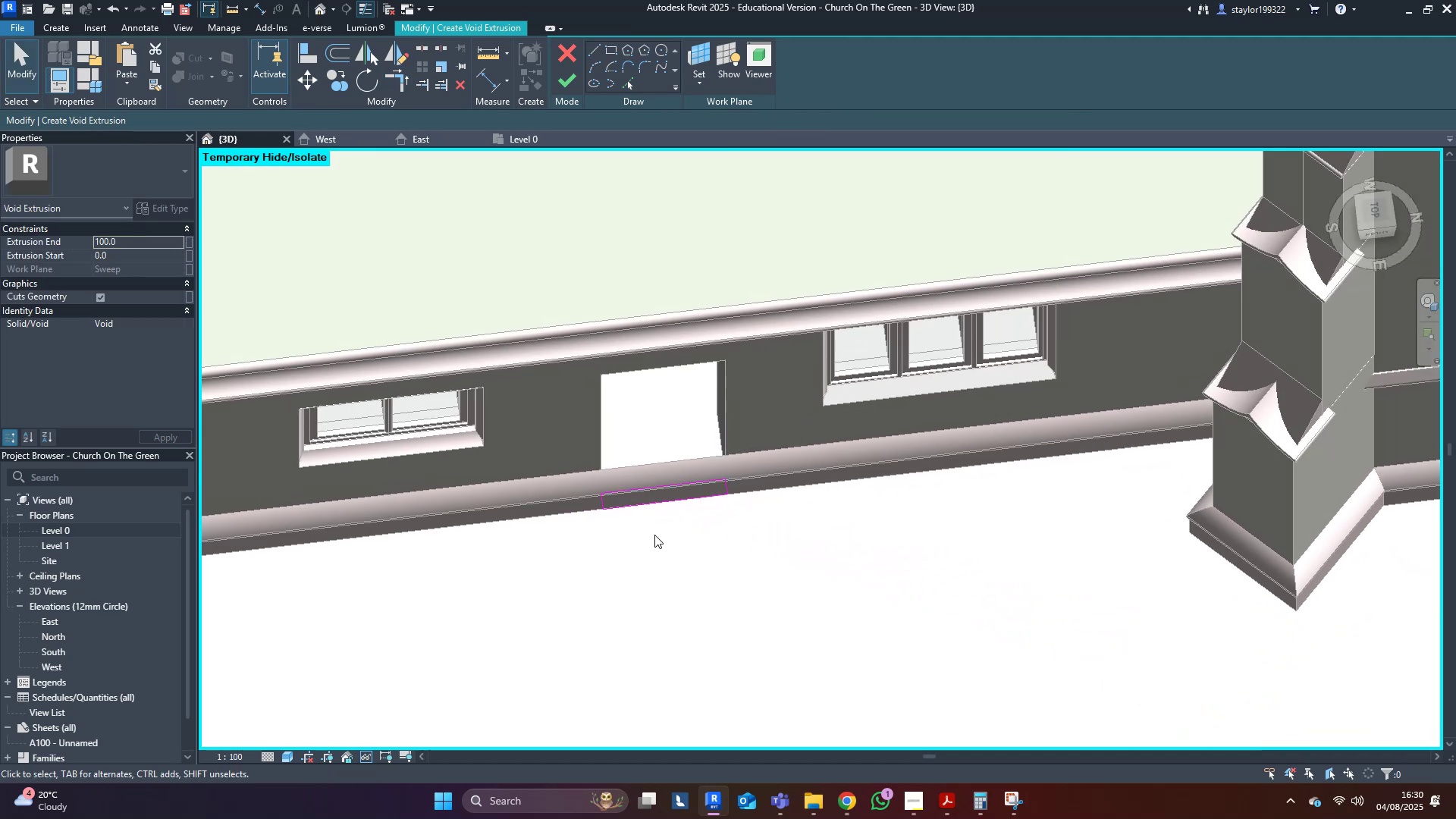 
hold_key(key=ShiftLeft, duration=0.72)
left_click([647, 532])
 